 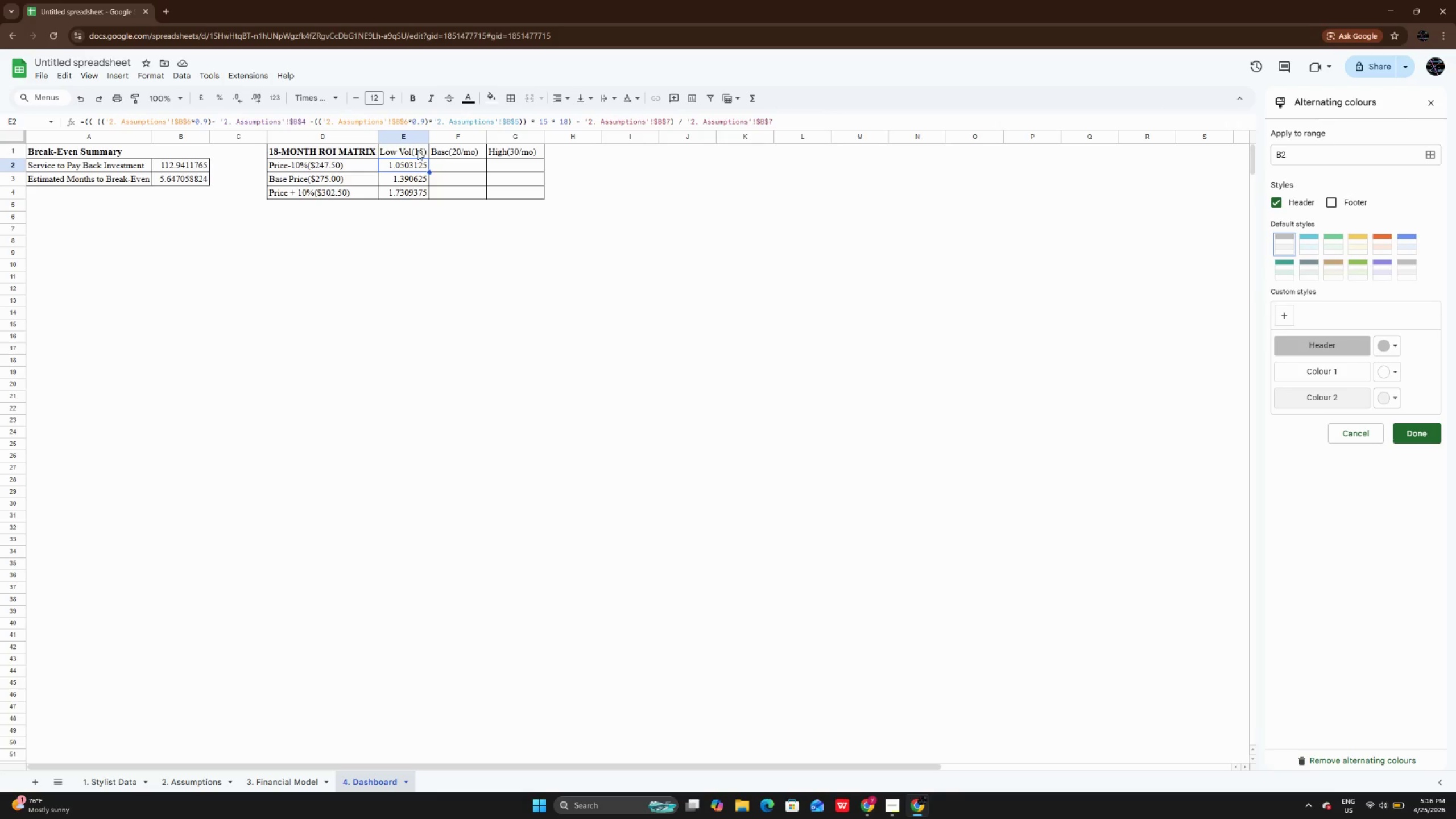 
left_click_drag(start_coordinate=[791, 115], to_coordinate=[59, 121])
 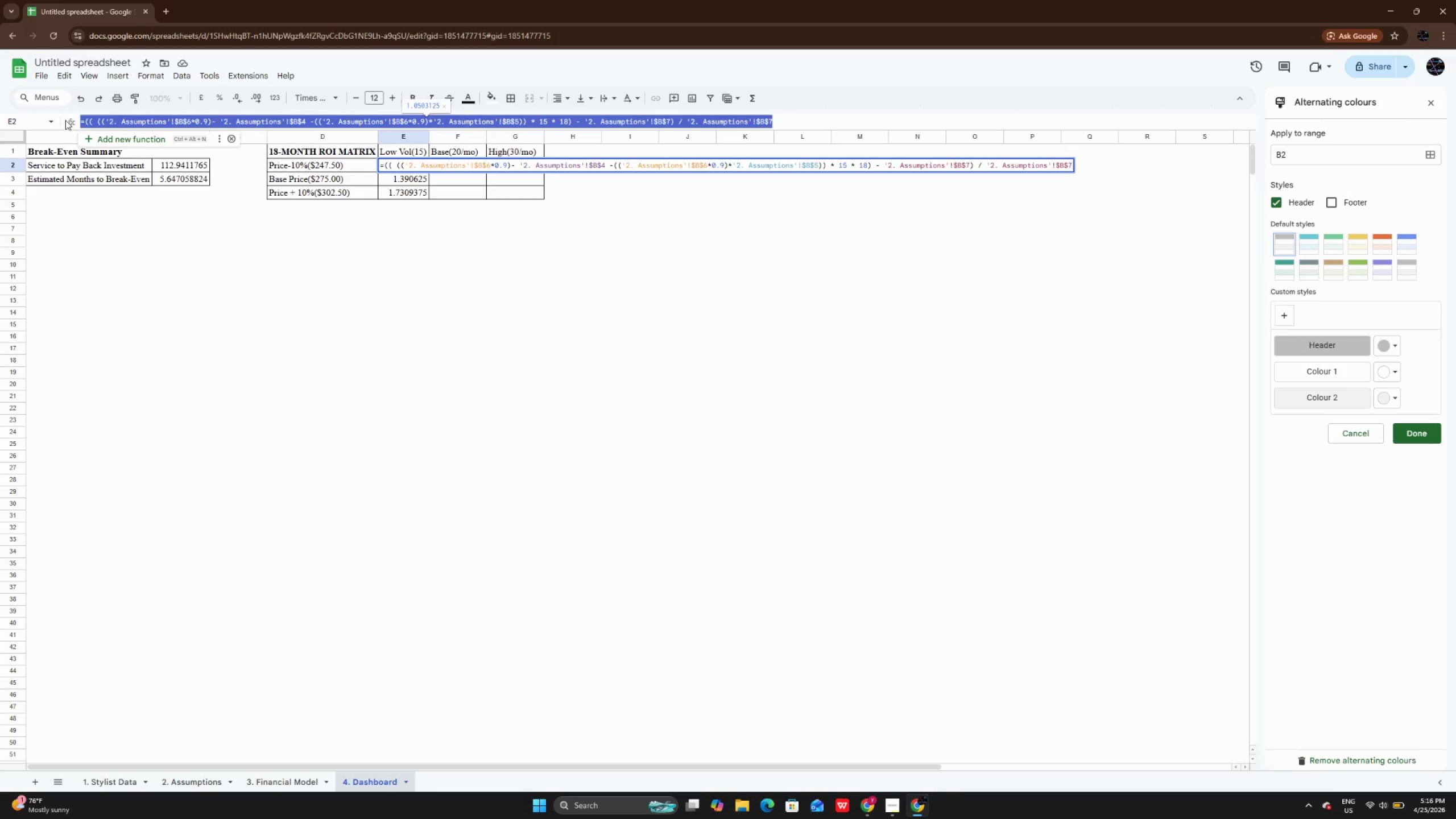 
hold_key(key=ControlLeft, duration=0.67)
 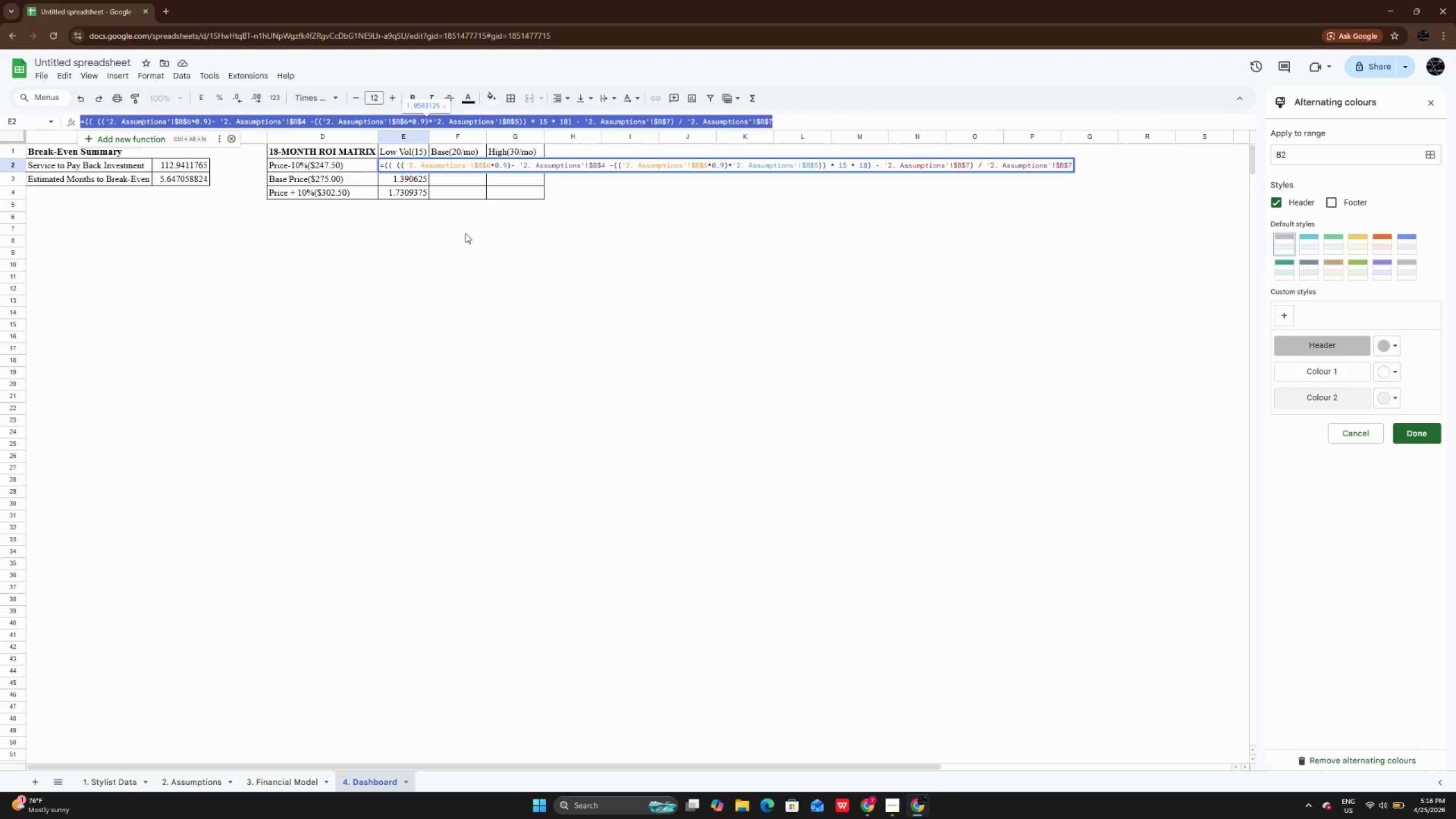 
hold_key(key=C, duration=26.84)
 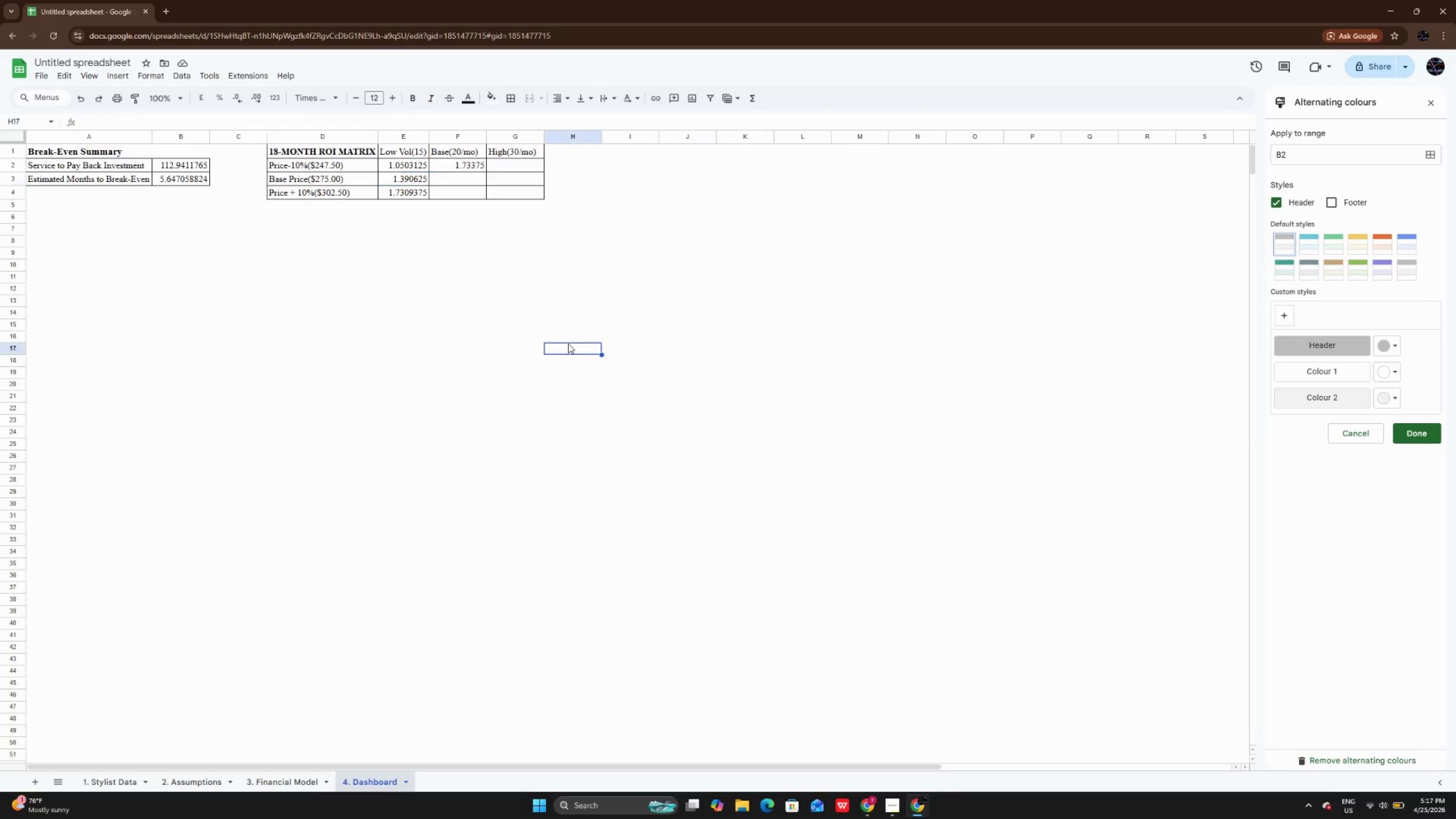 
left_click_drag(start_coordinate=[465, 243], to_coordinate=[465, 247])
 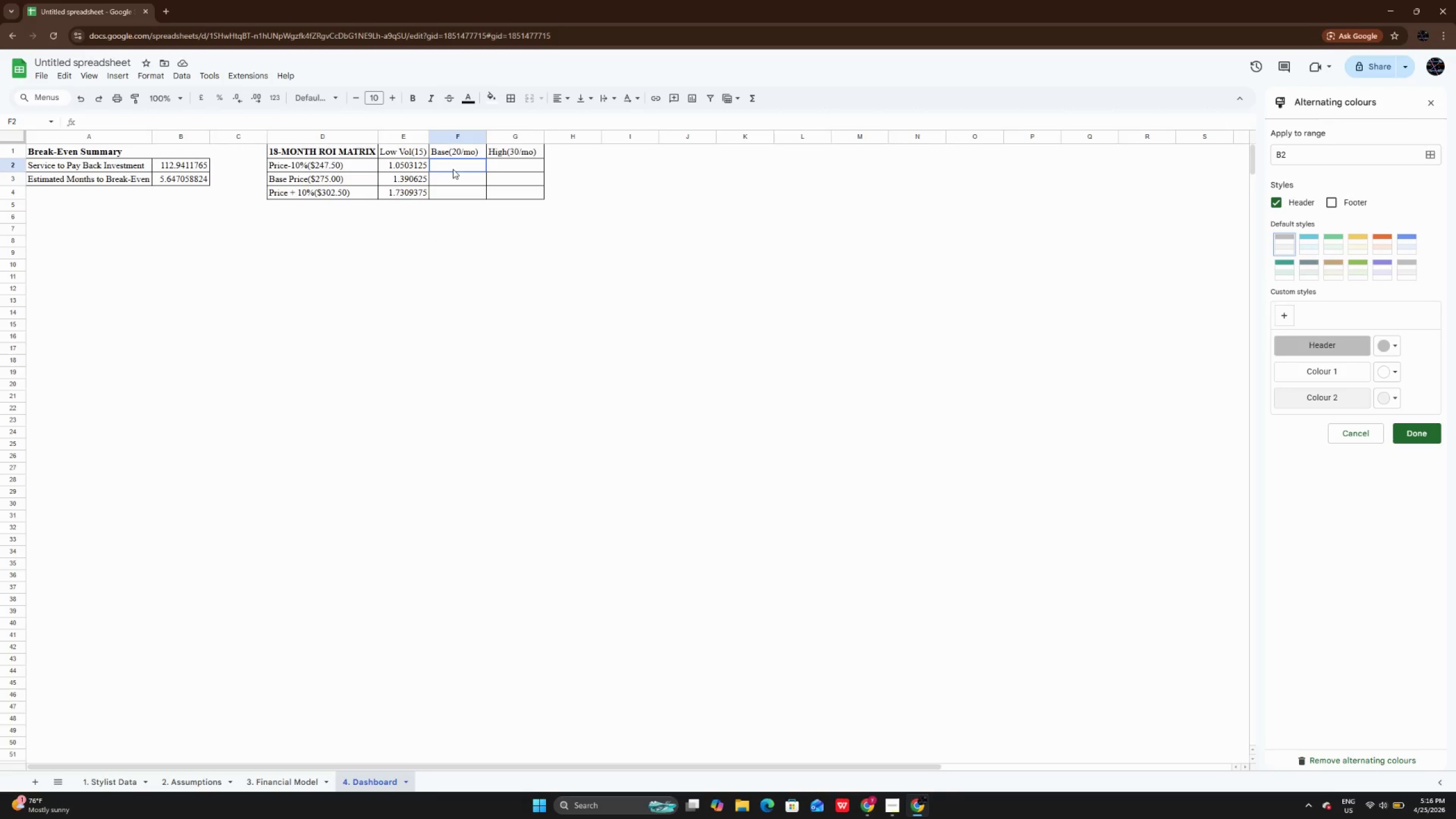 
double_click([453, 169])
 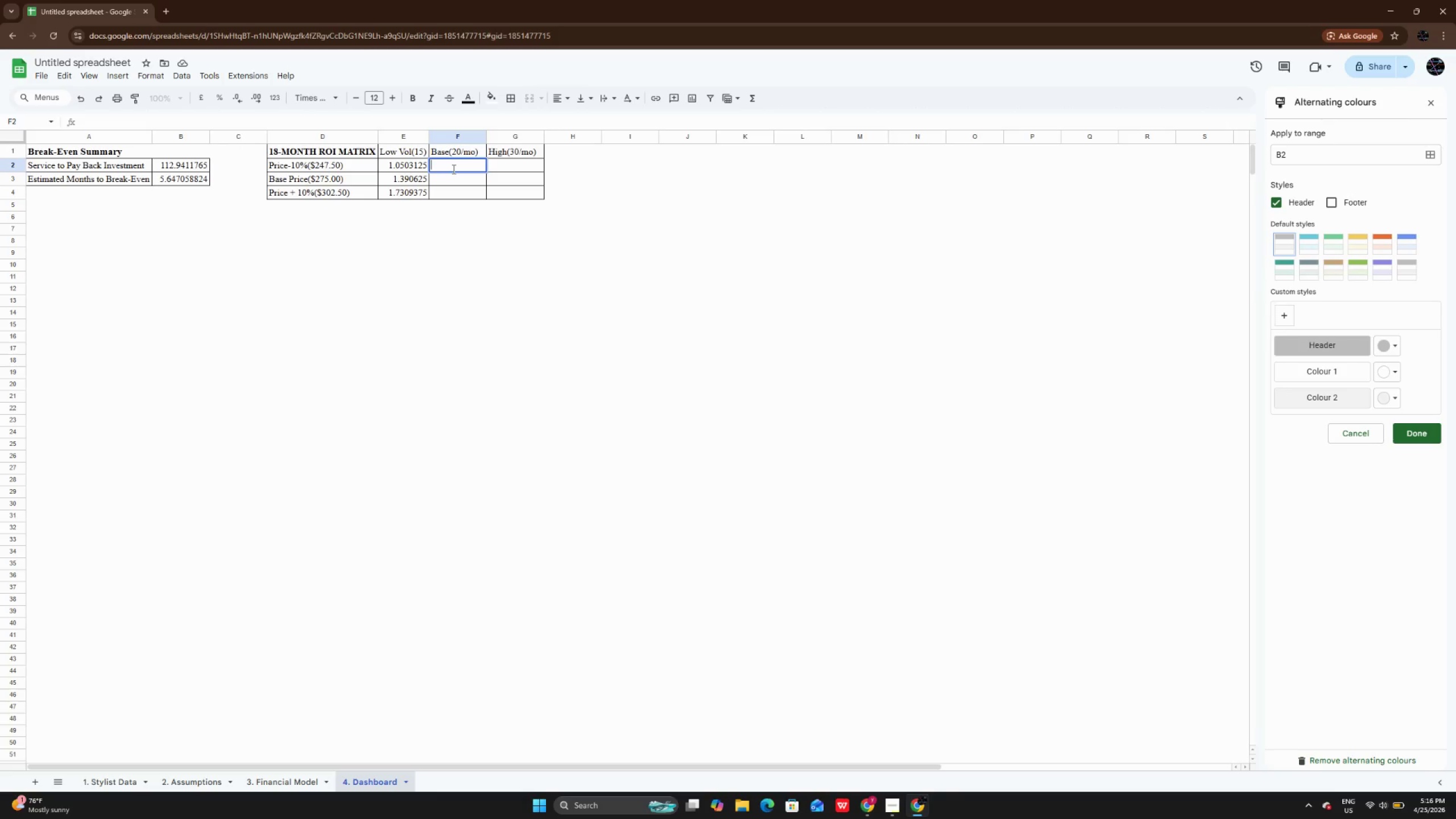 
key(Control+V)
 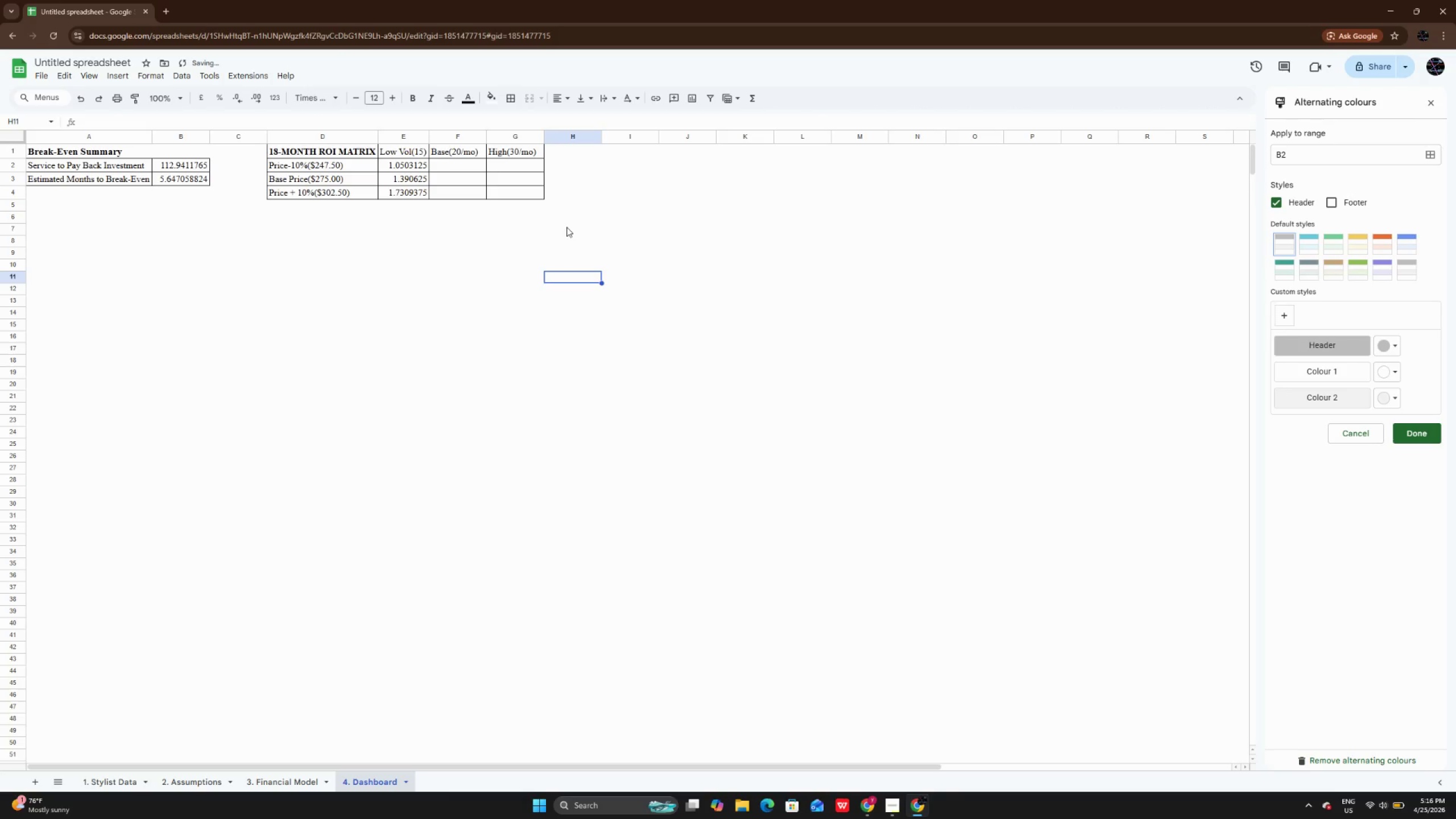 
left_click([473, 165])
 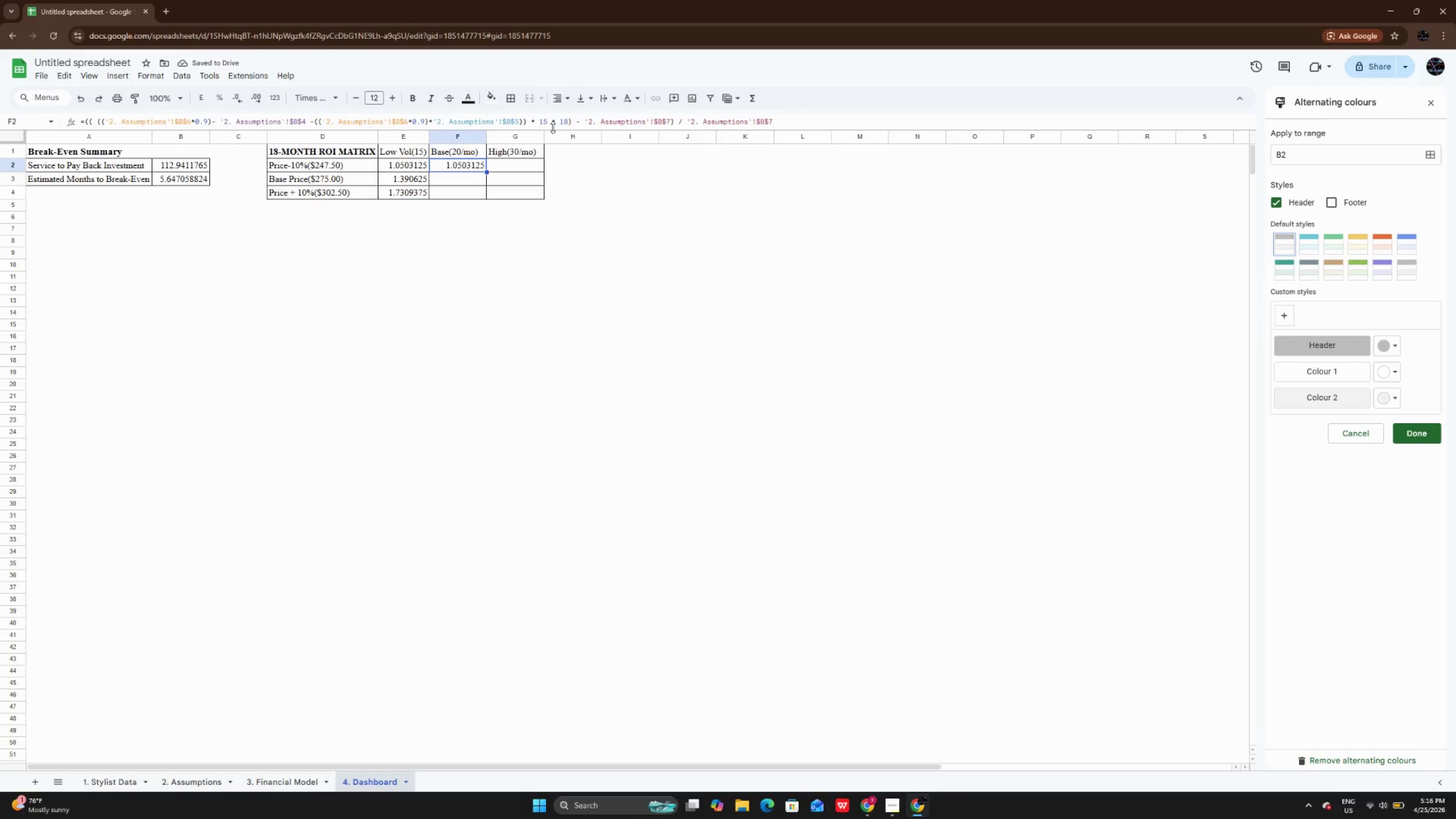 
left_click([547, 122])
 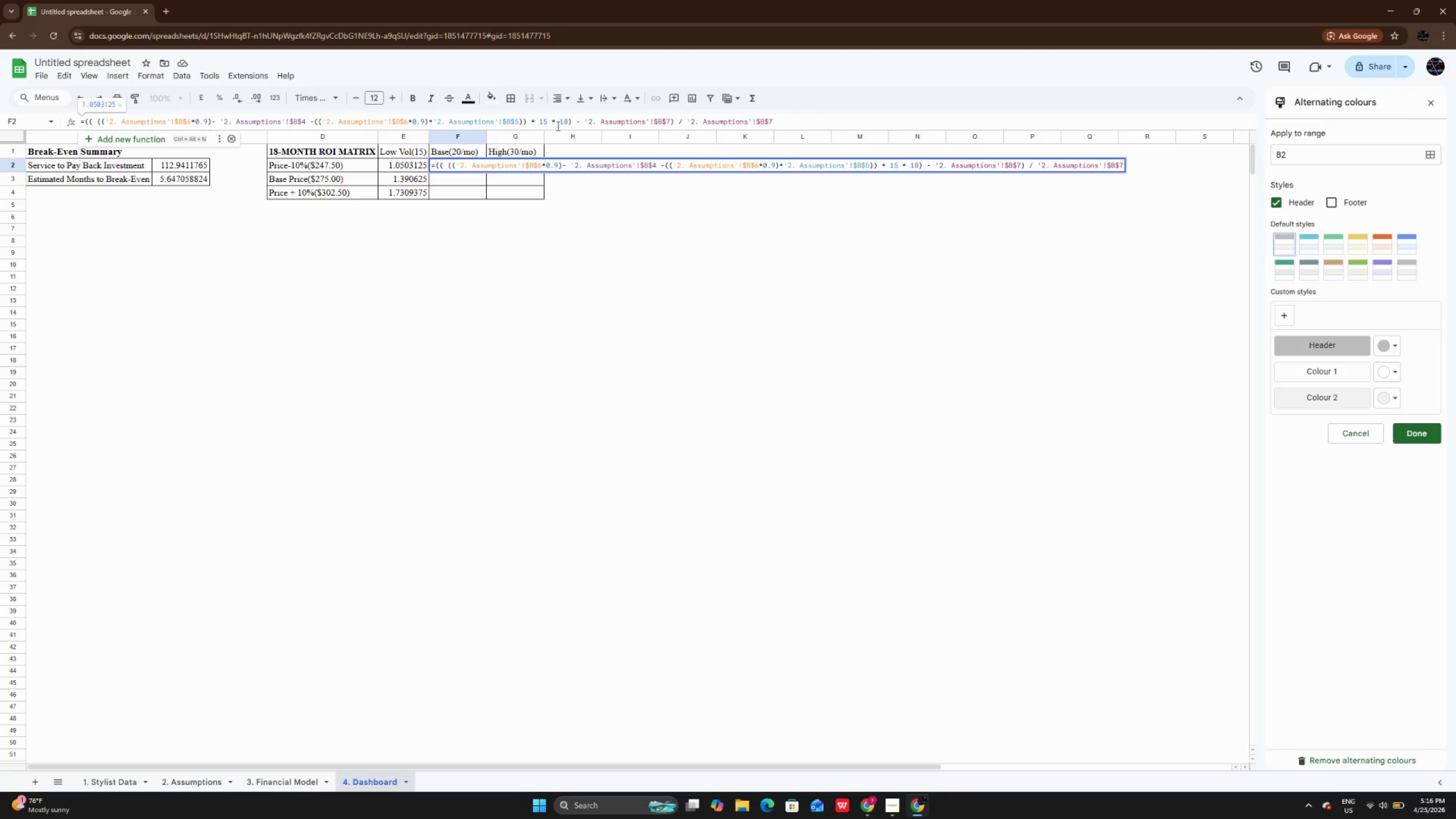 
key(Backspace)
key(Backspace)
type(20)
 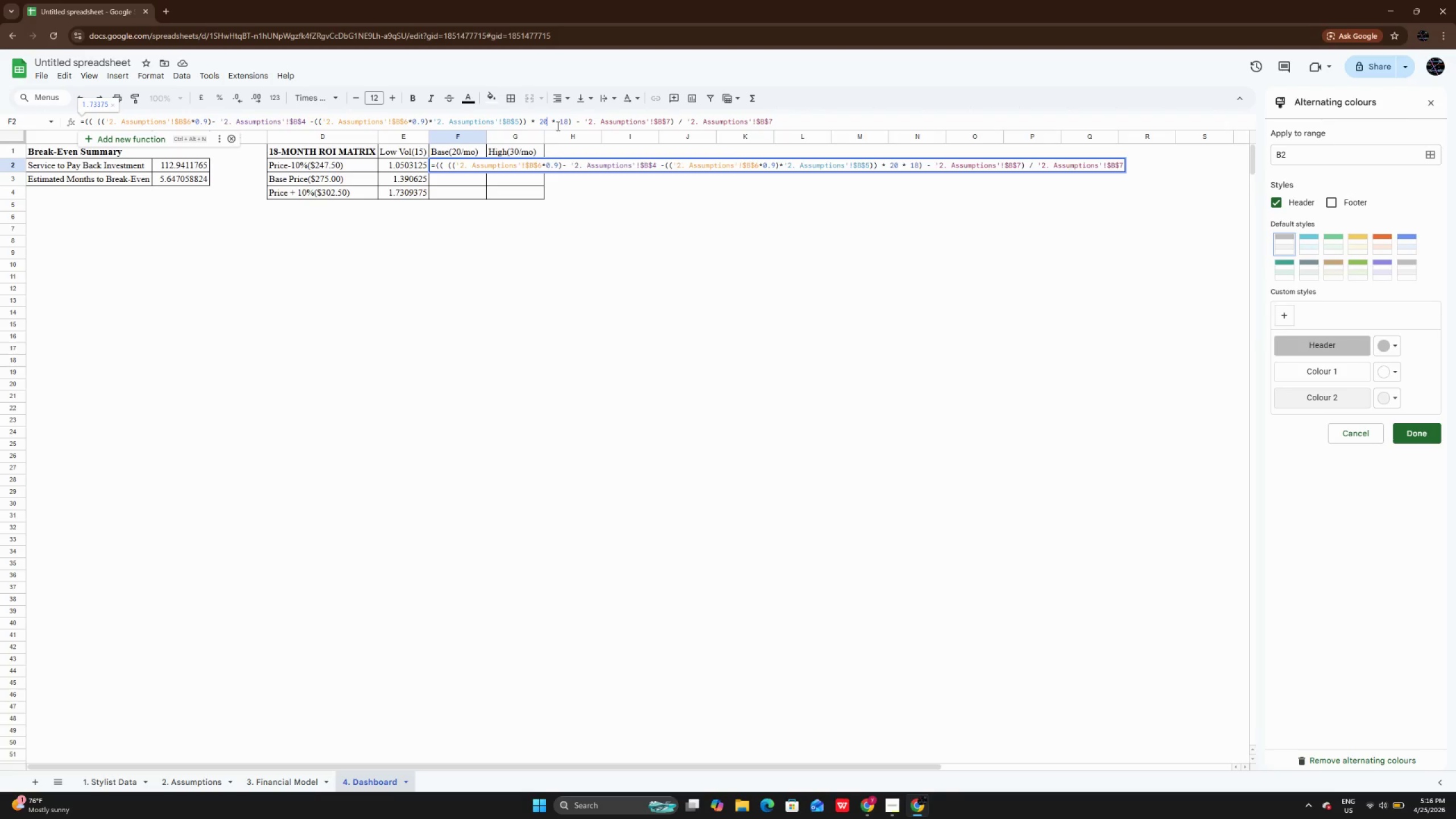 
key(Enter)
 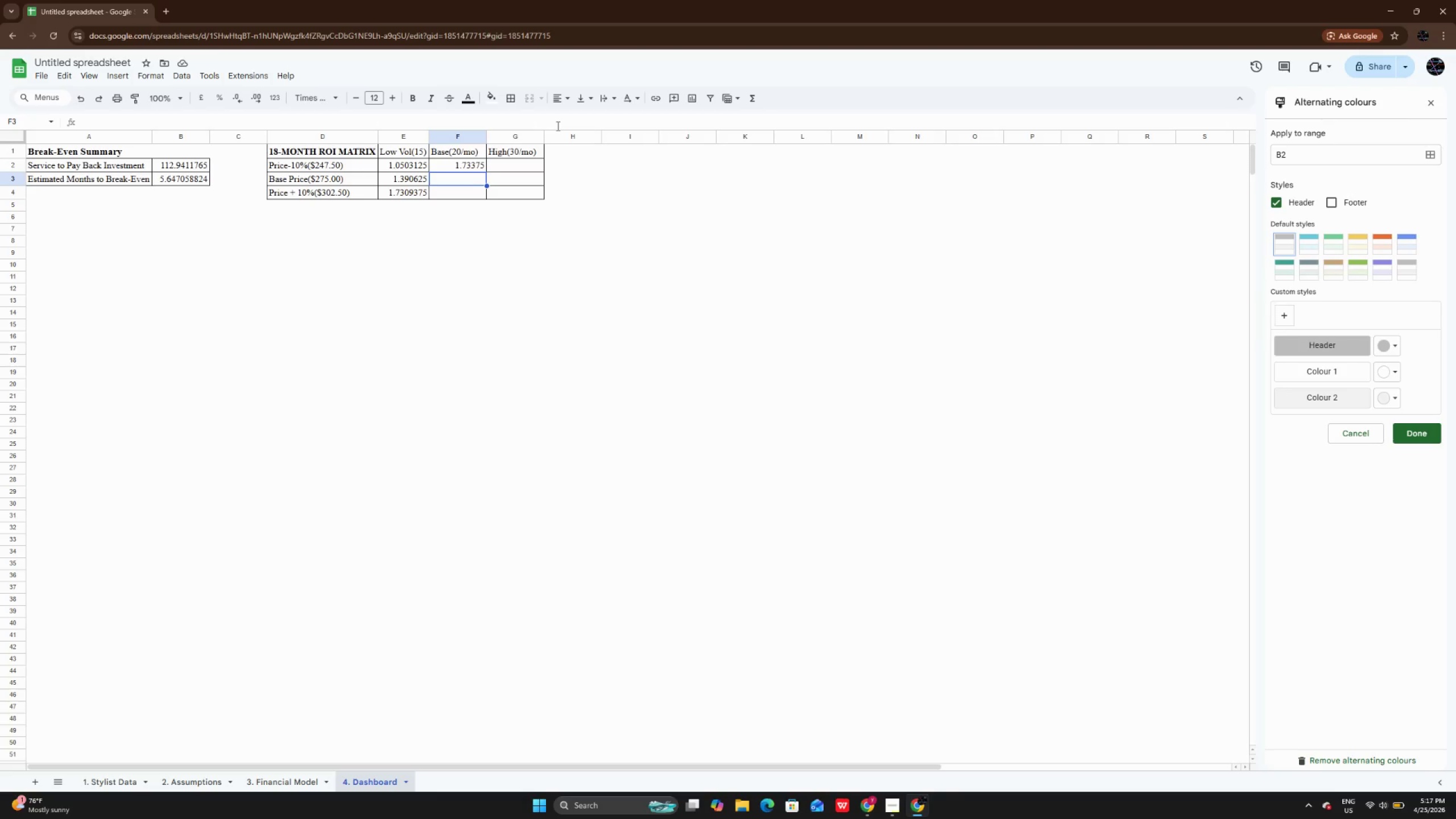 
left_click([406, 179])
 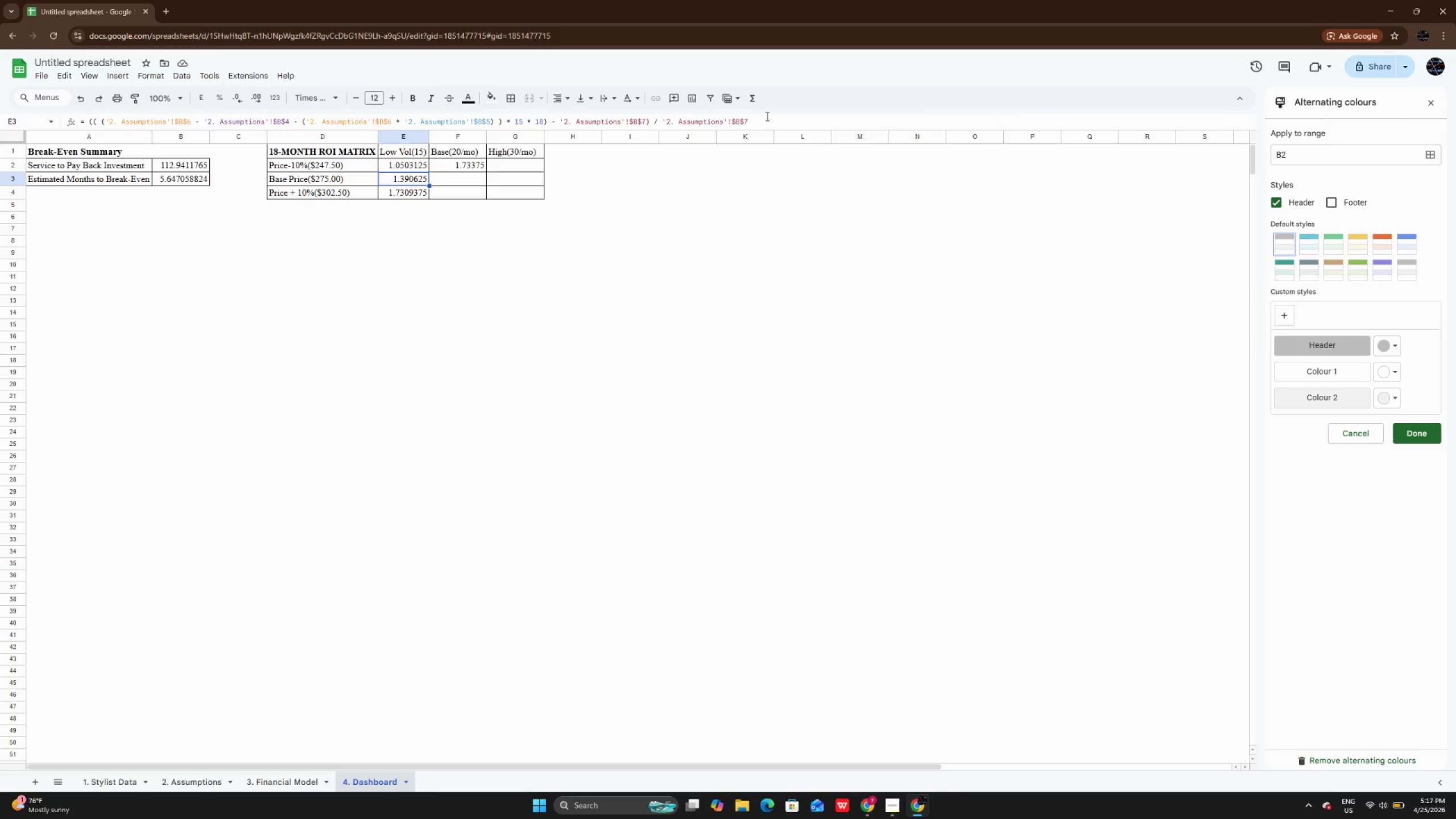 
left_click_drag(start_coordinate=[766, 117], to_coordinate=[75, 128])
 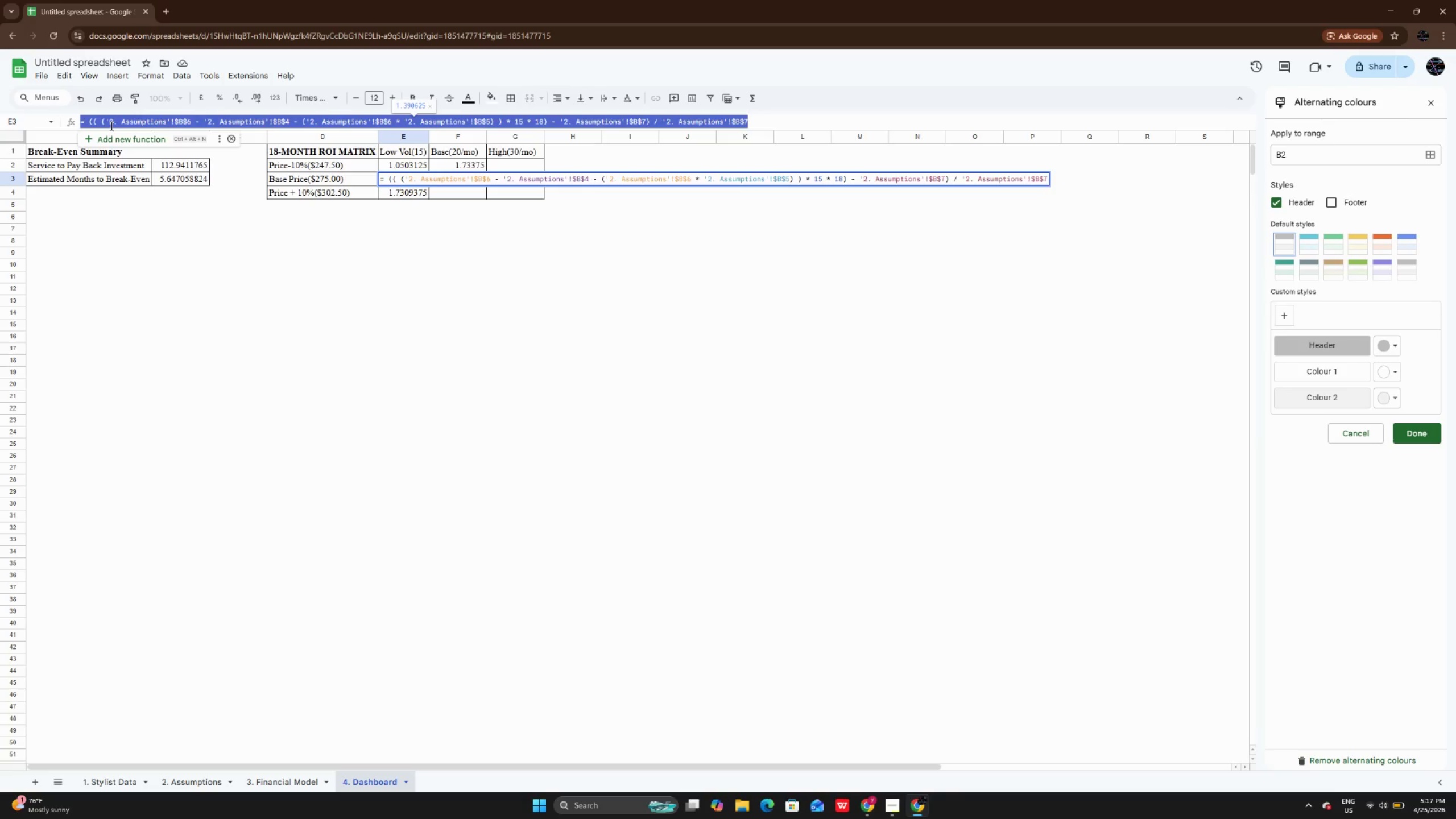 
hold_key(key=ControlLeft, duration=0.48)
 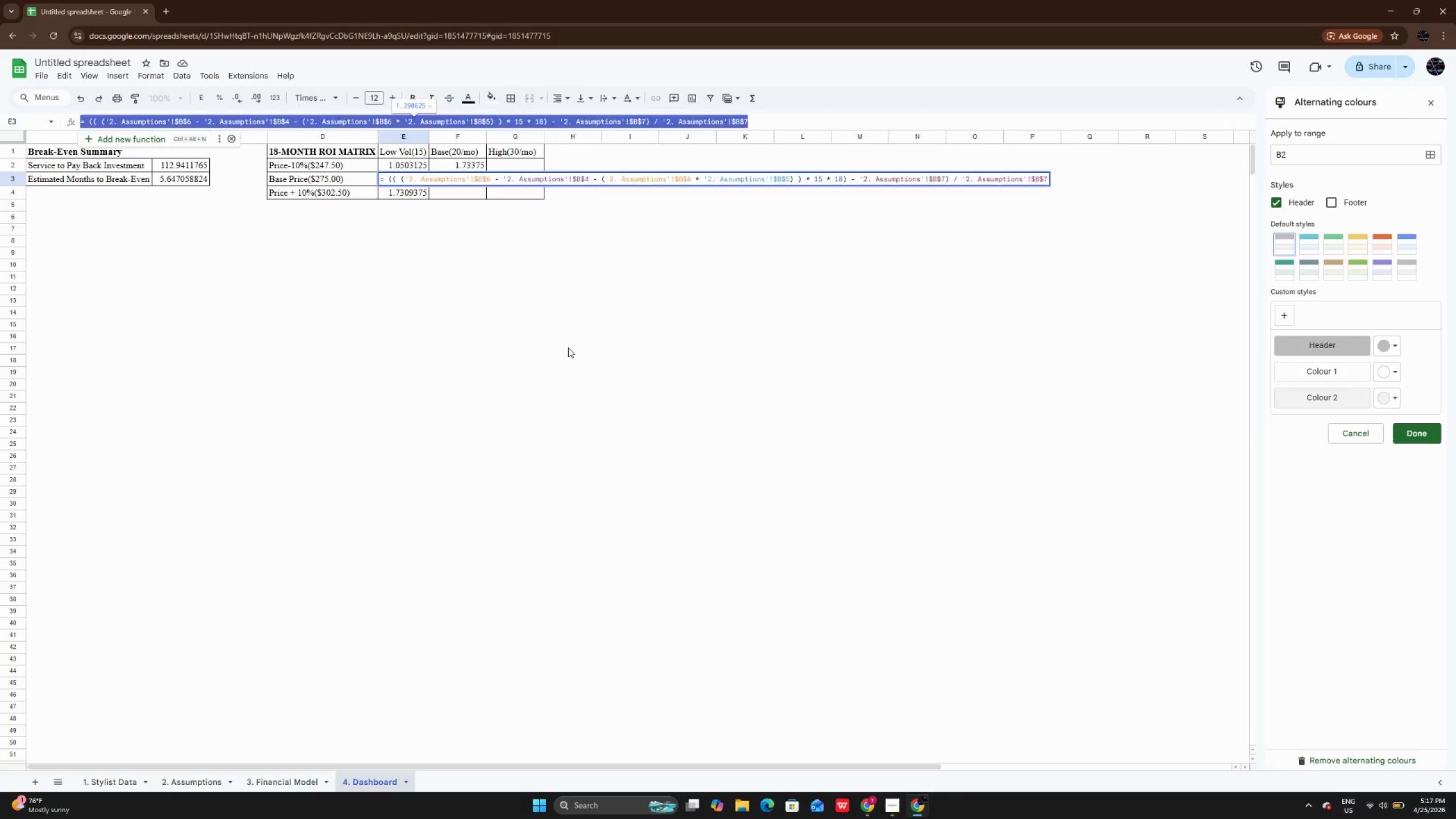 
left_click([568, 348])
 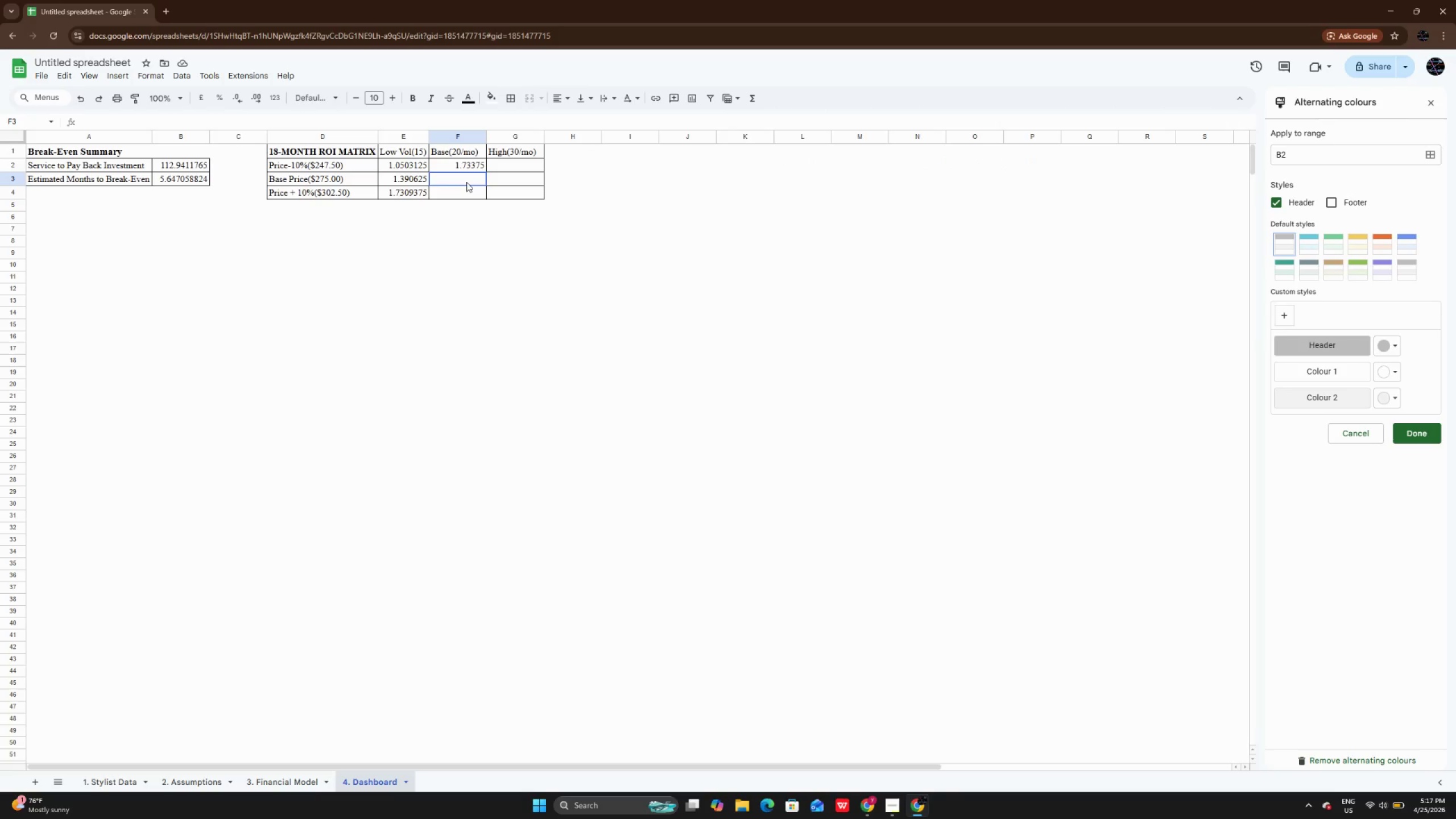 
double_click([466, 182])
 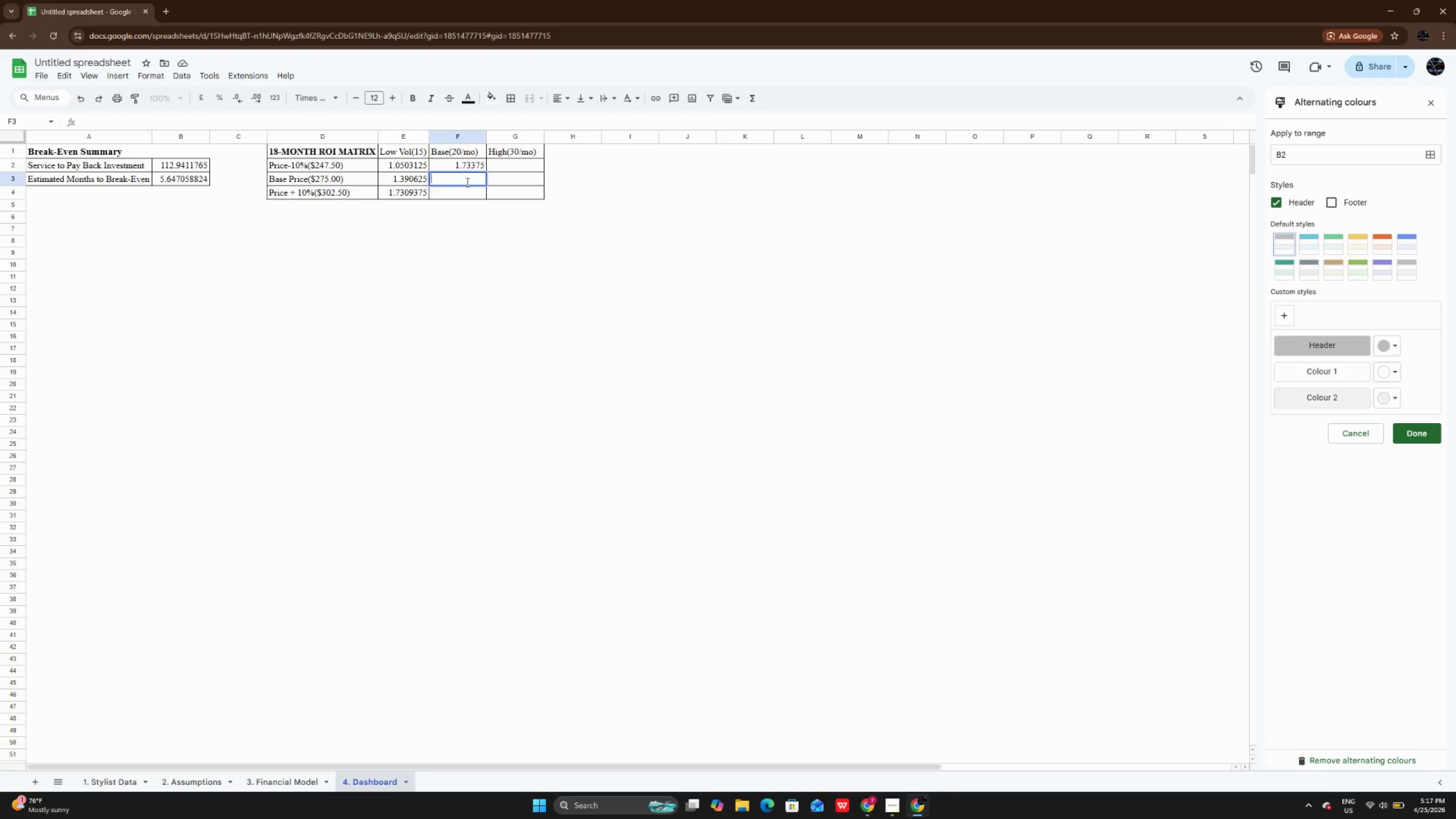 
key(Control+V)
 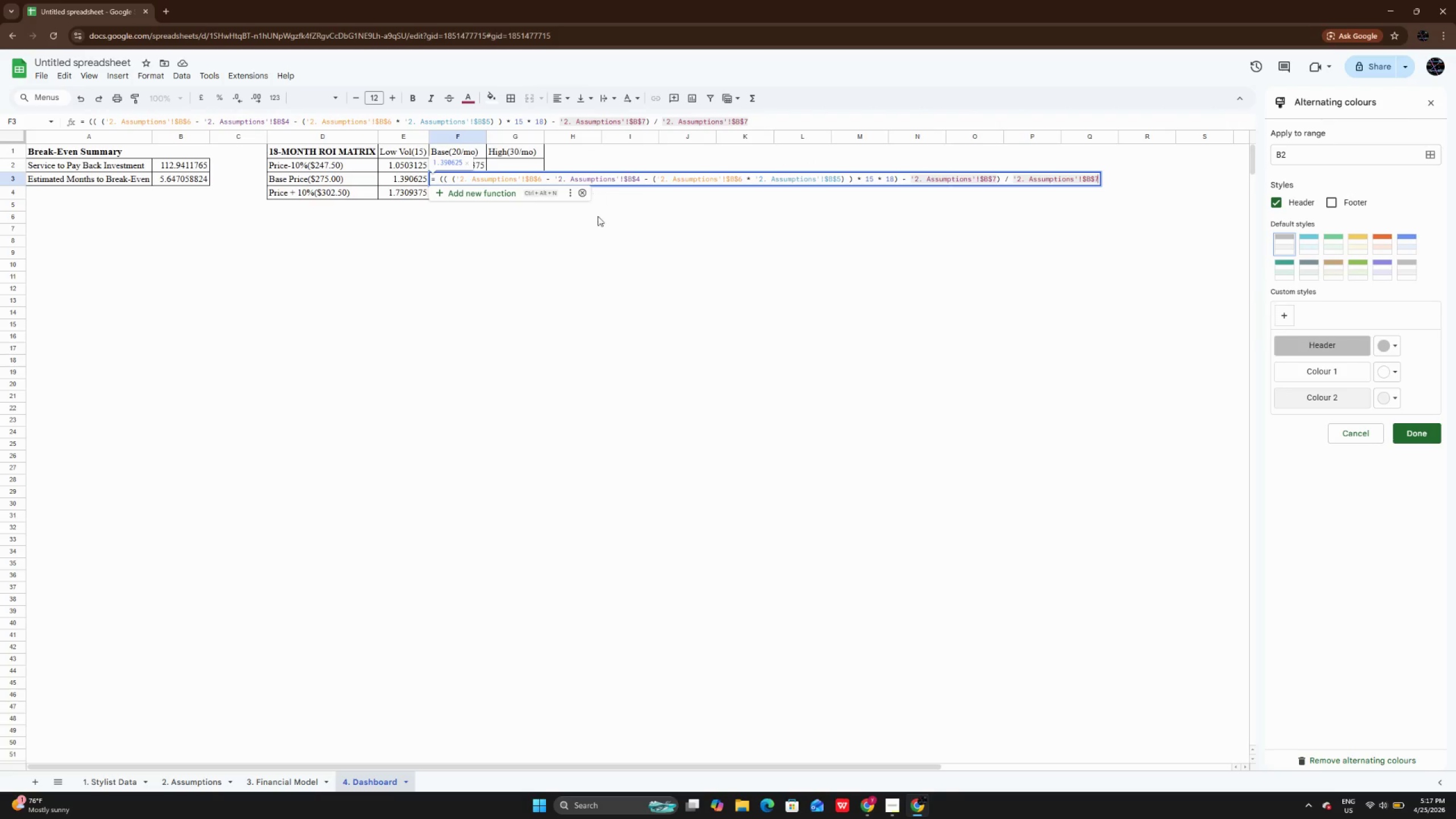 
left_click([598, 221])
 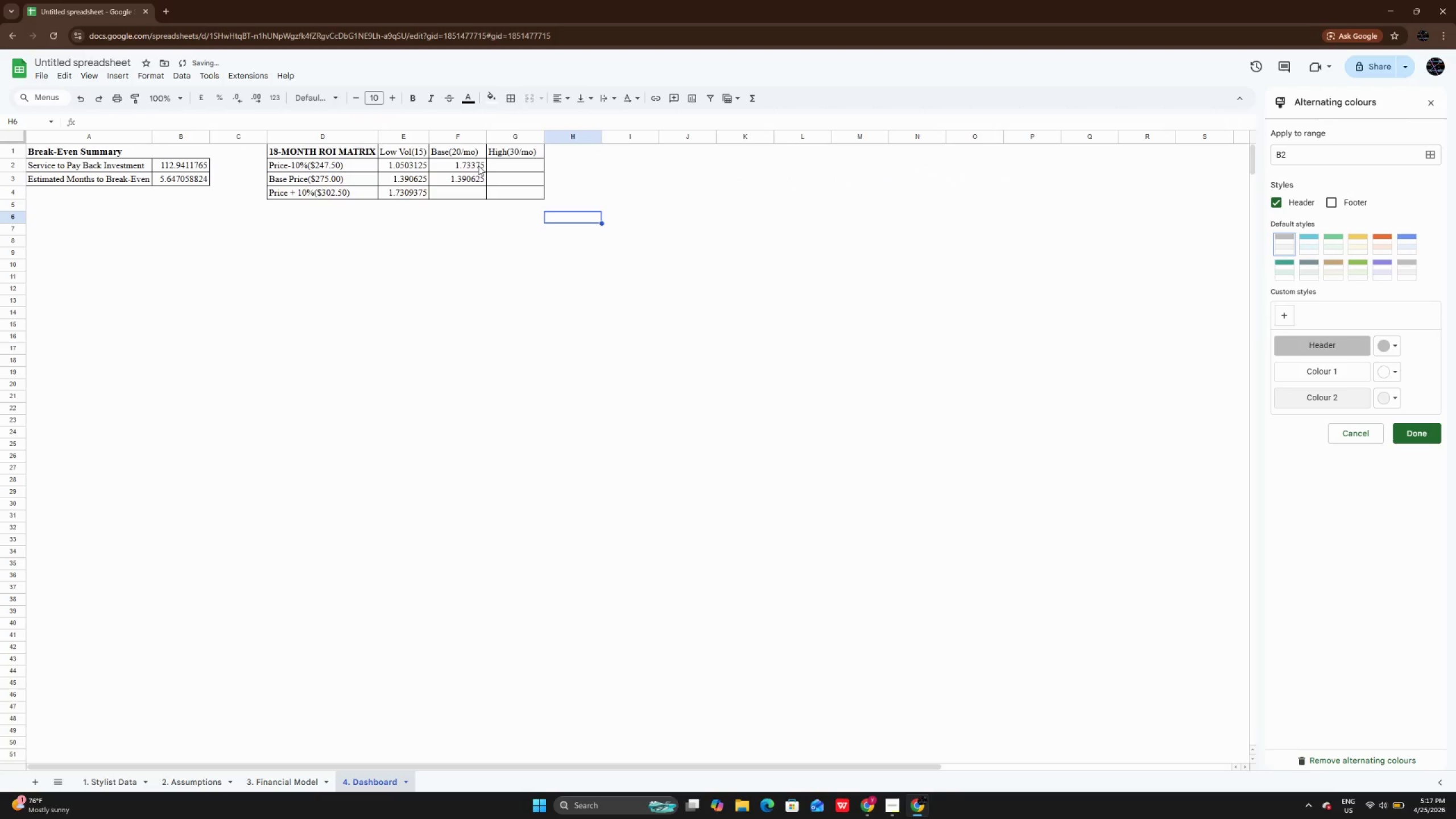 
left_click([470, 170])
 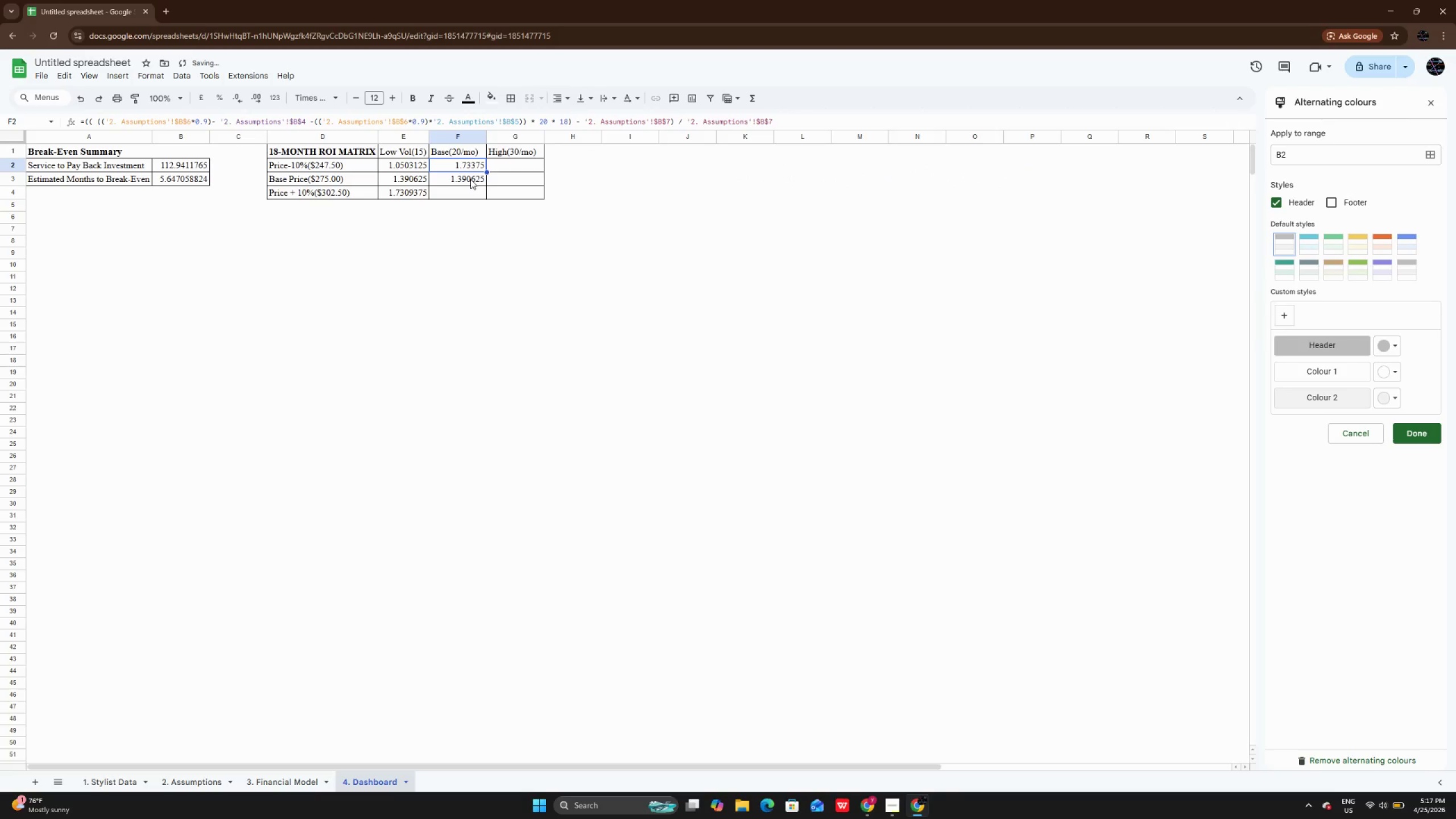 
left_click([470, 179])
 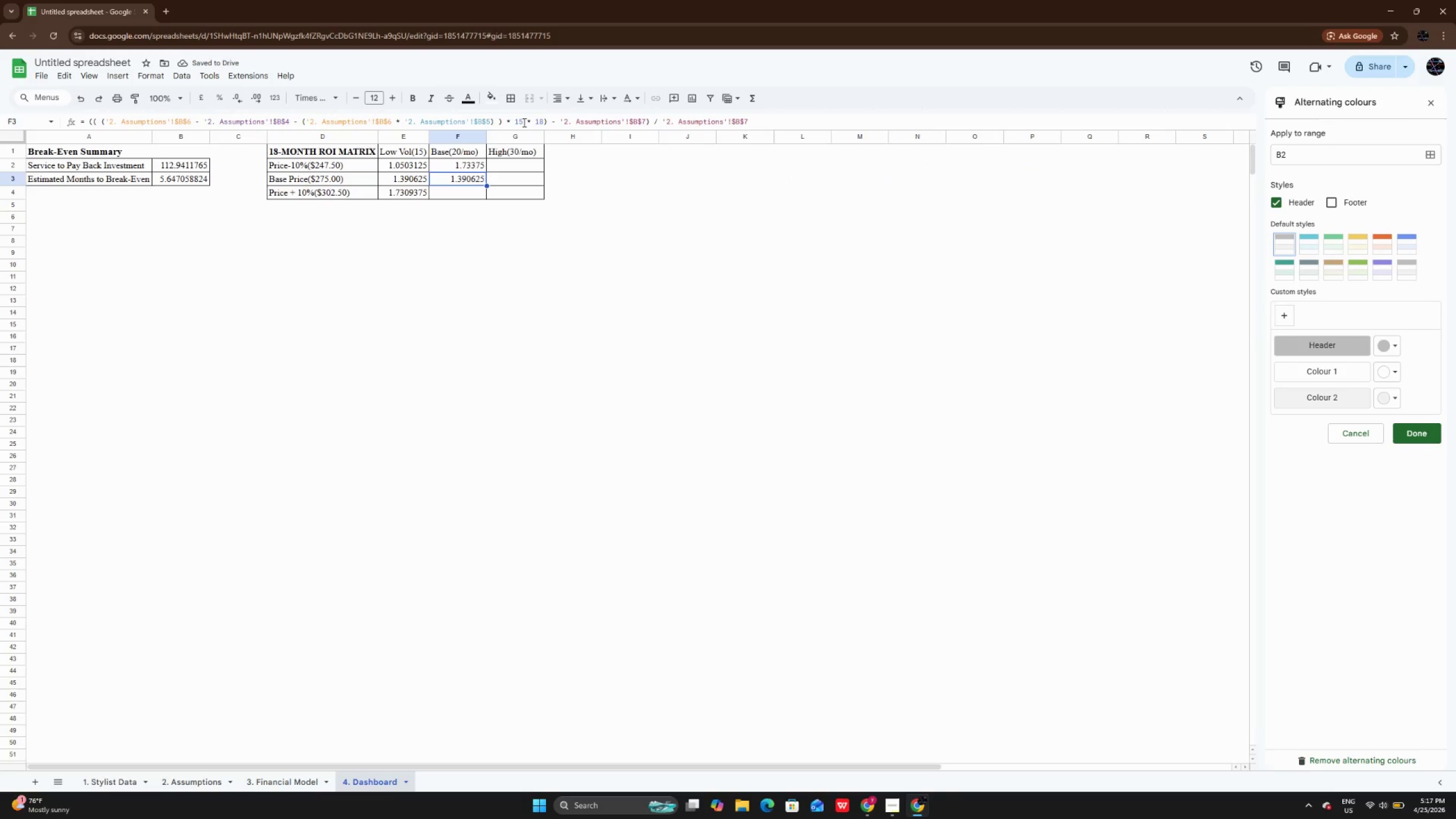 
left_click([523, 122])
 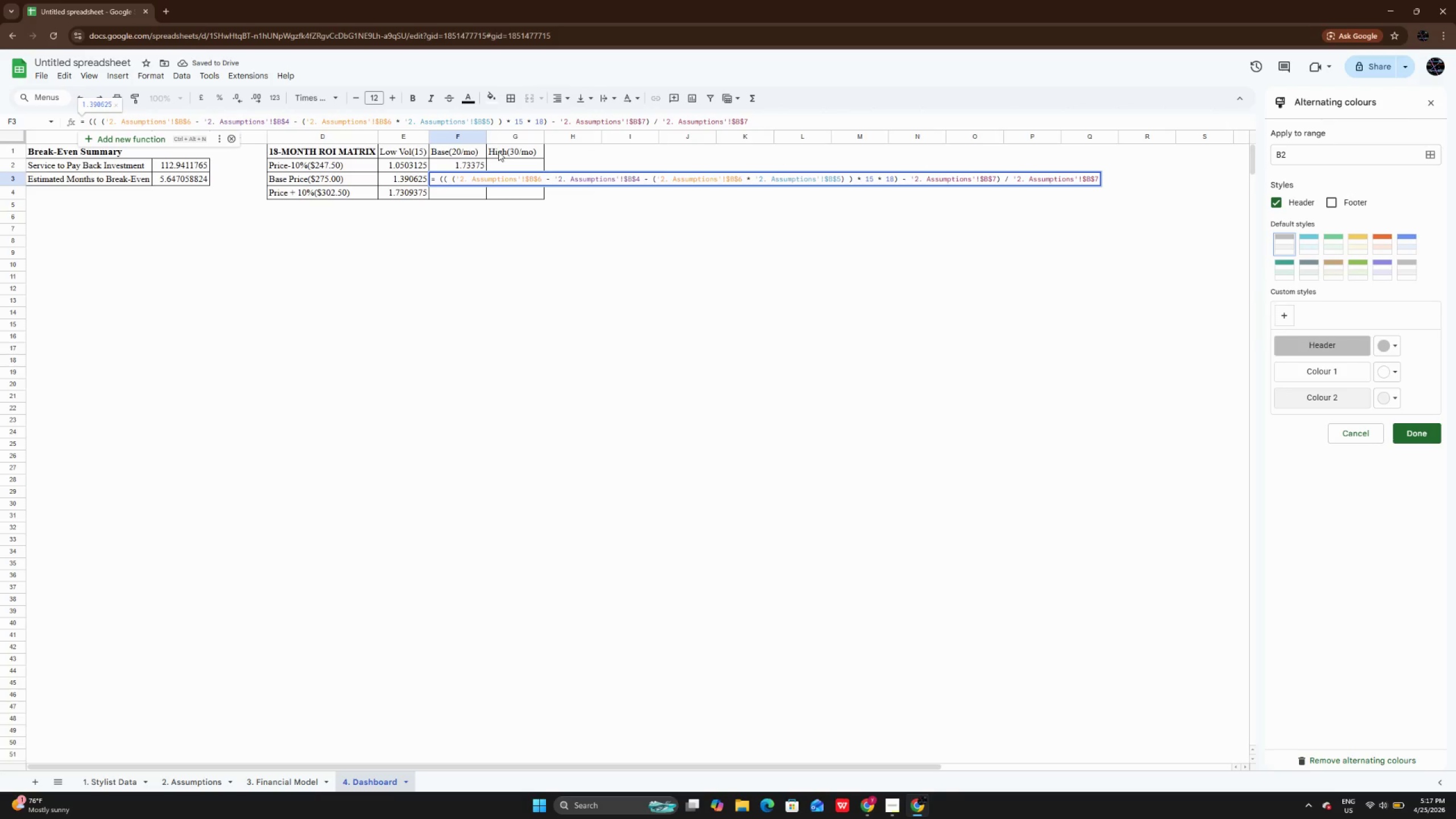 
key(Backspace)
key(Backspace)
type(20)
 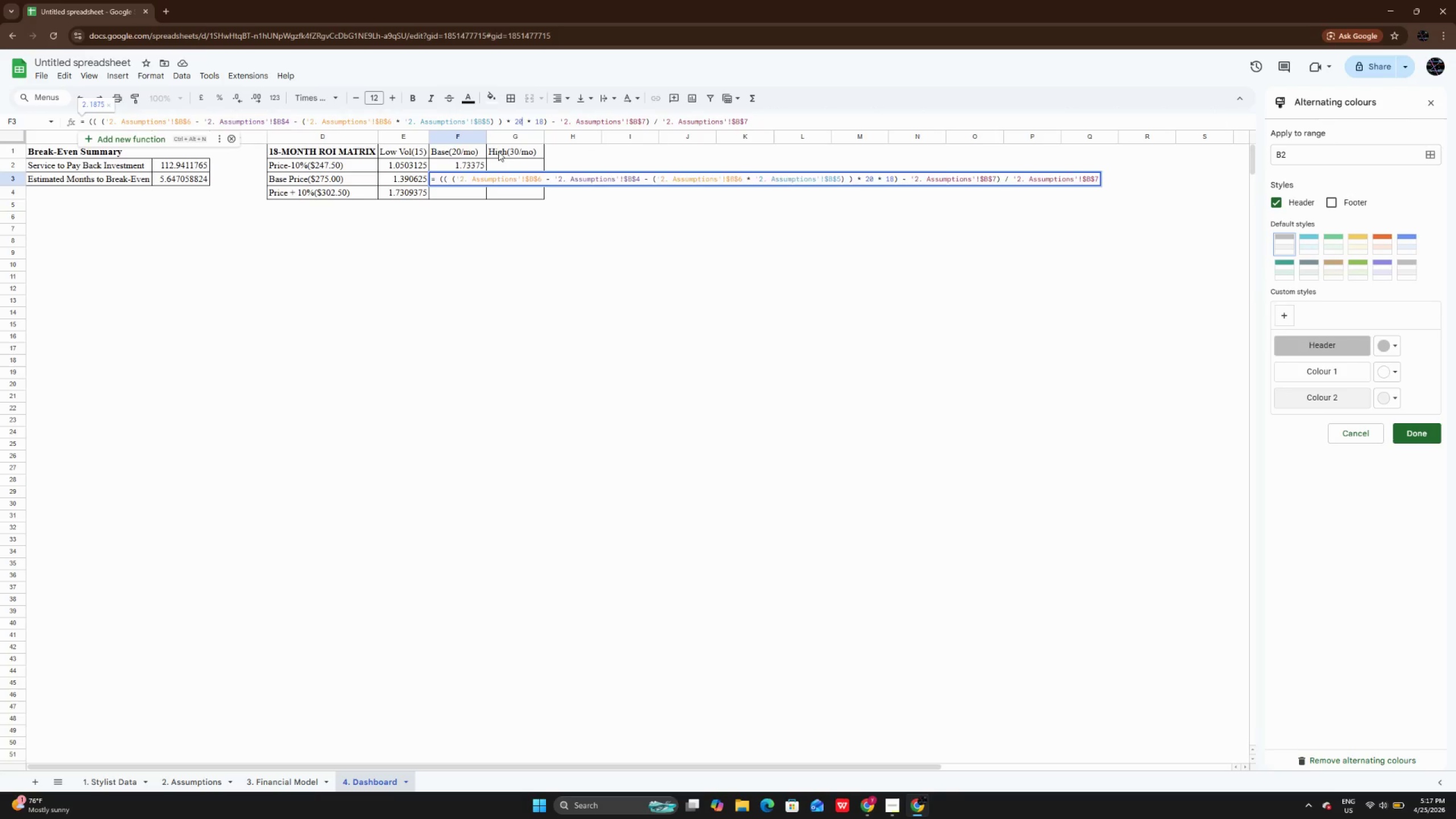 
key(Enter)
 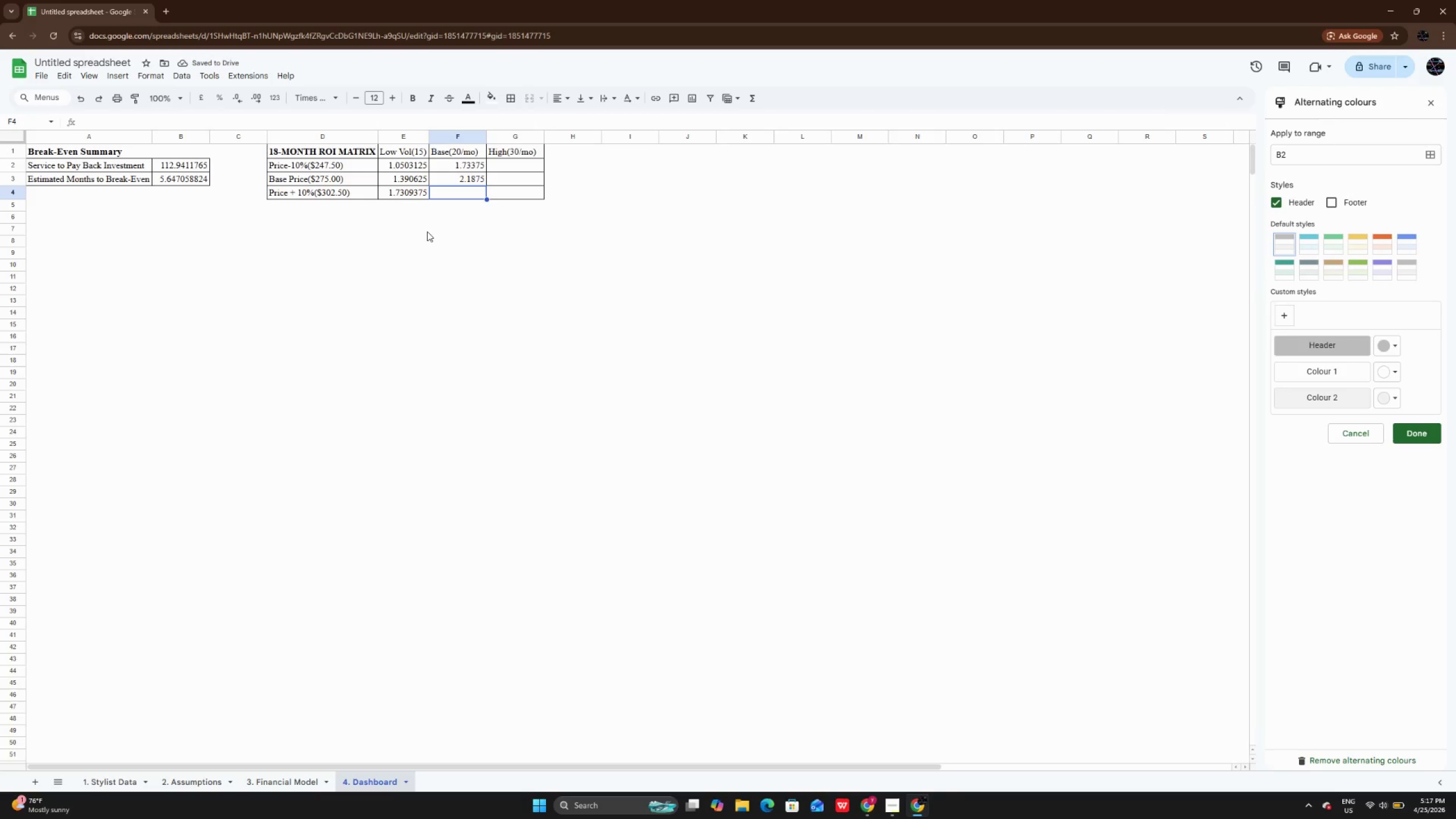 
left_click([413, 196])
 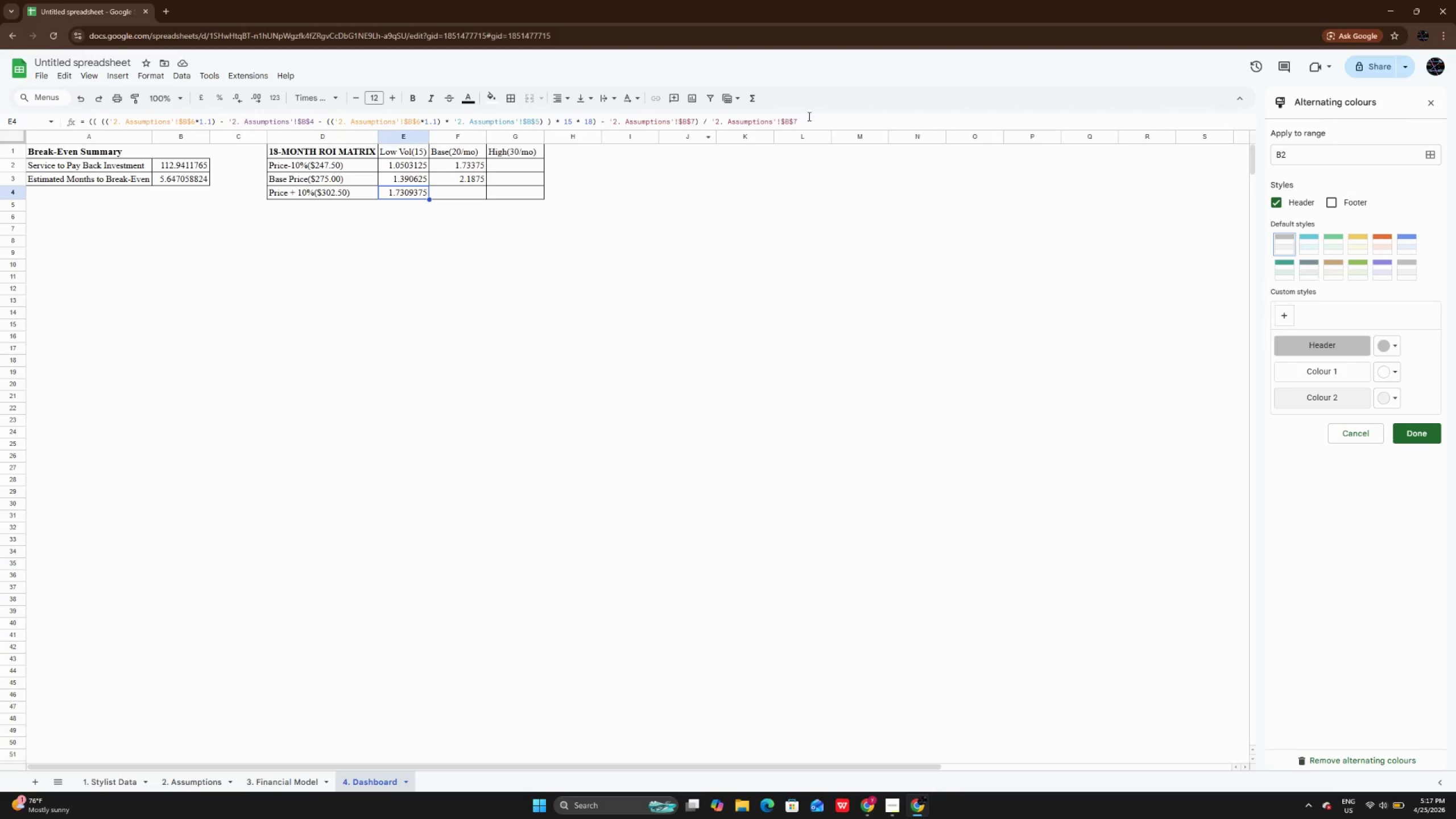 
left_click_drag(start_coordinate=[806, 120], to_coordinate=[77, 121])
 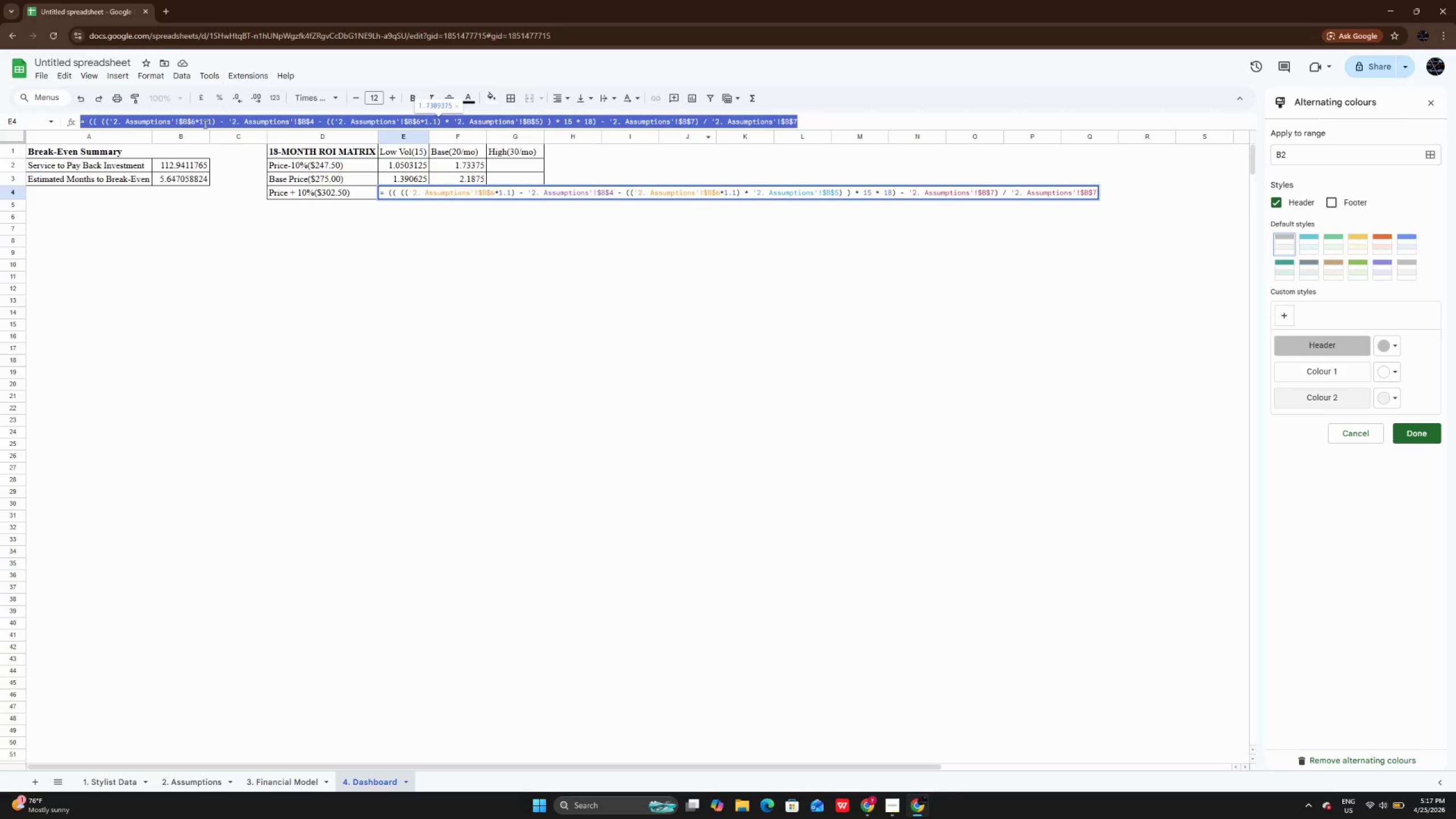 
key(Control+C)
 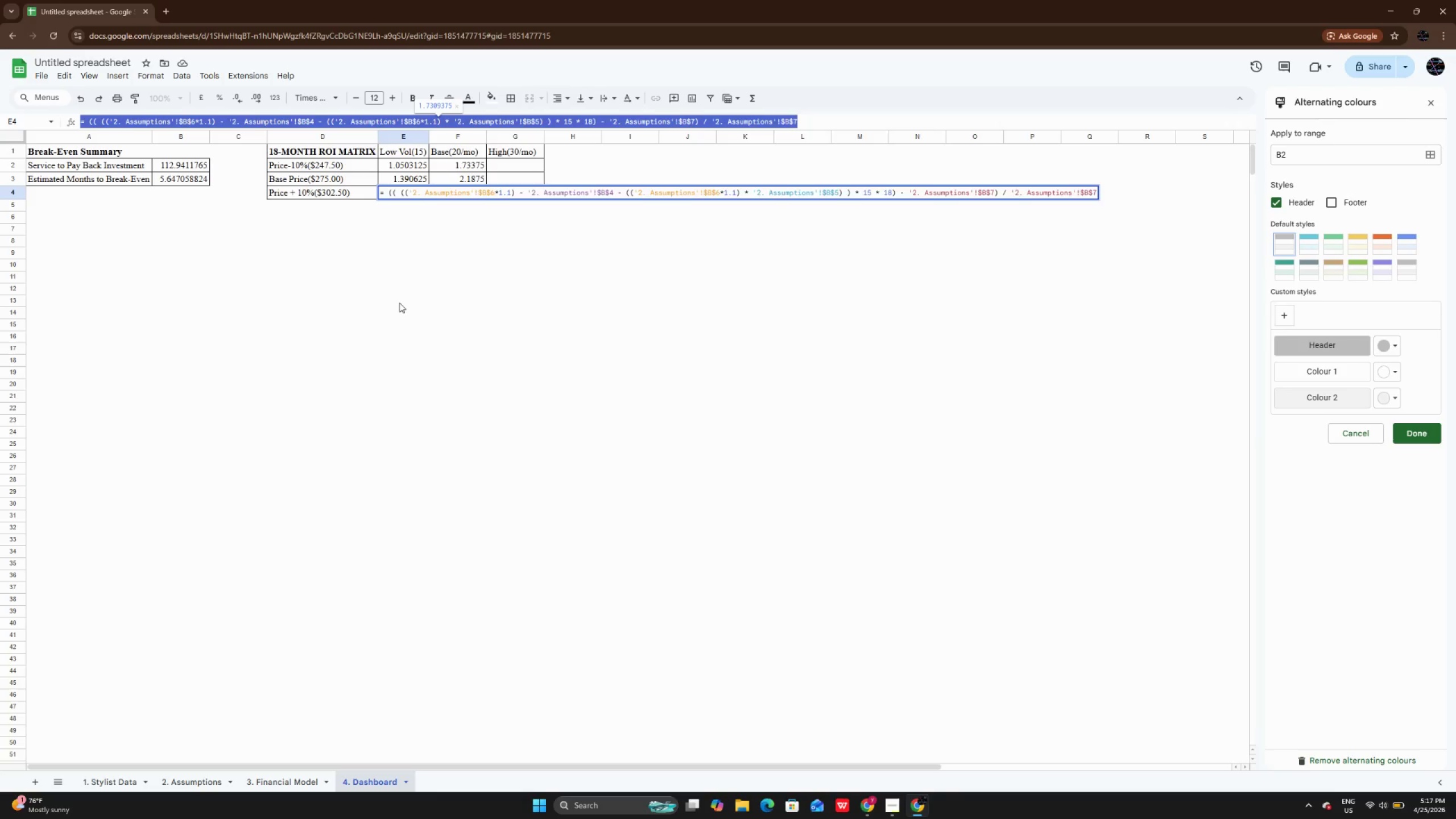 
left_click([399, 303])
 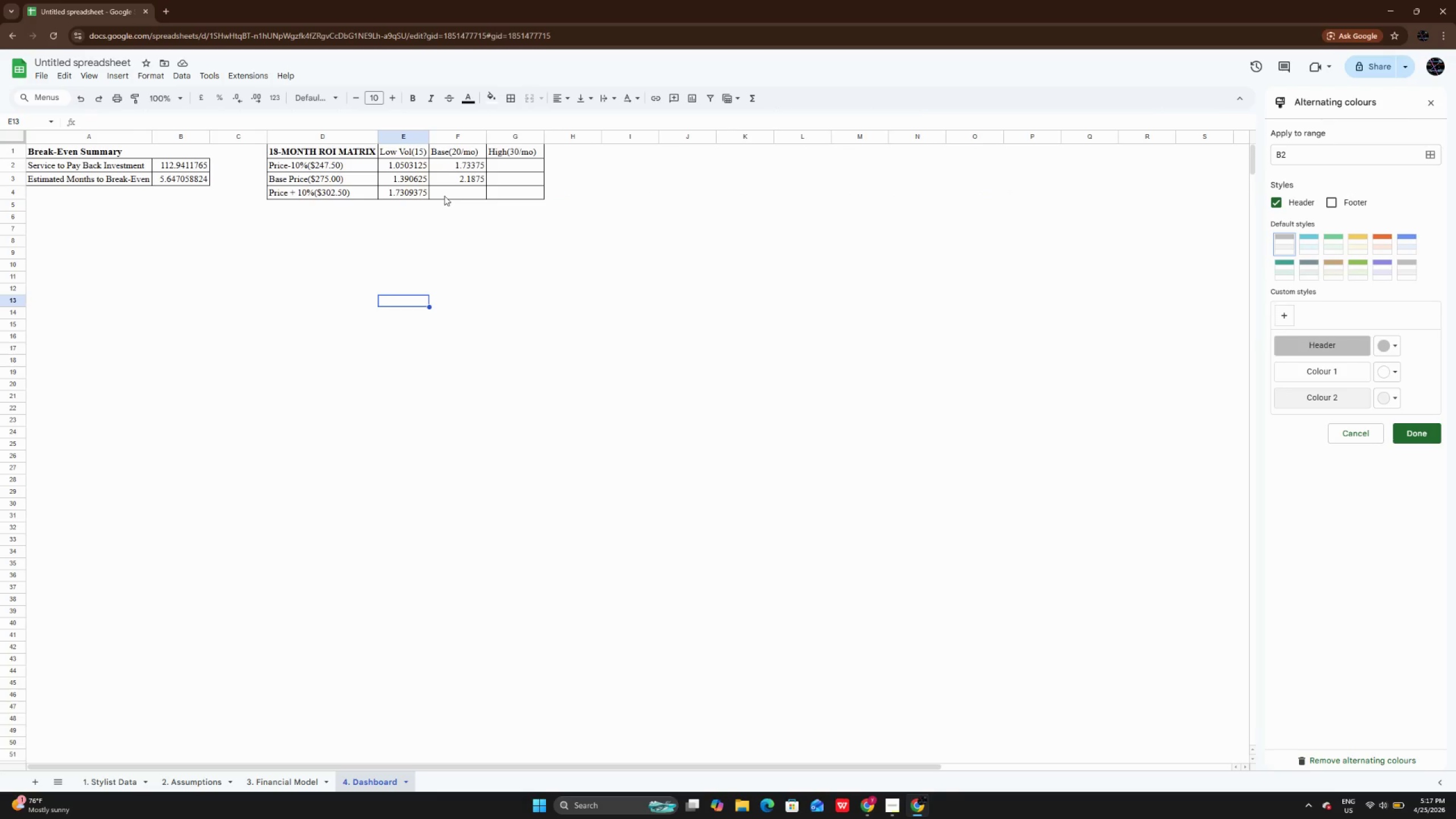 
double_click([444, 196])
 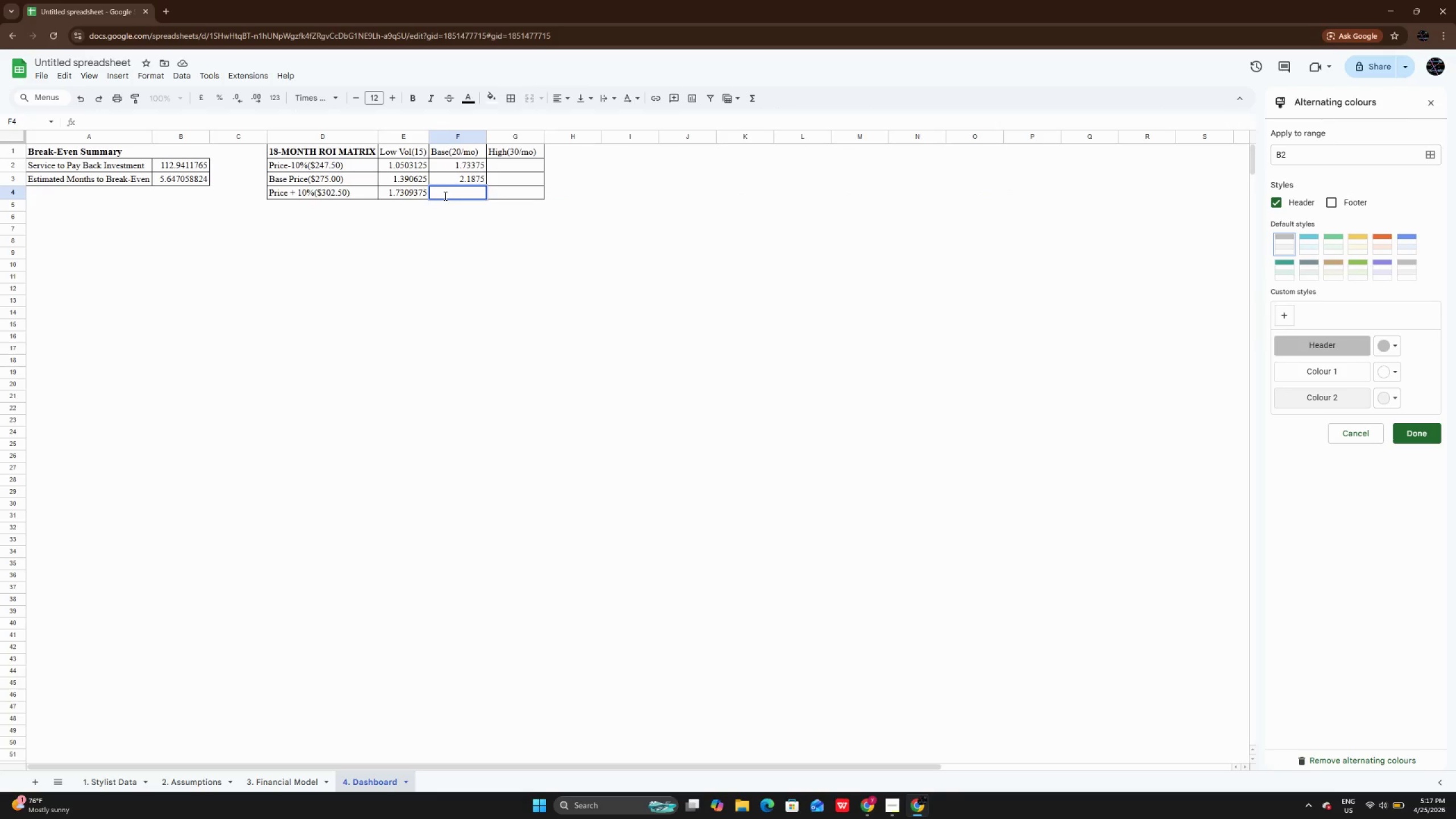 
key(Control+V)
 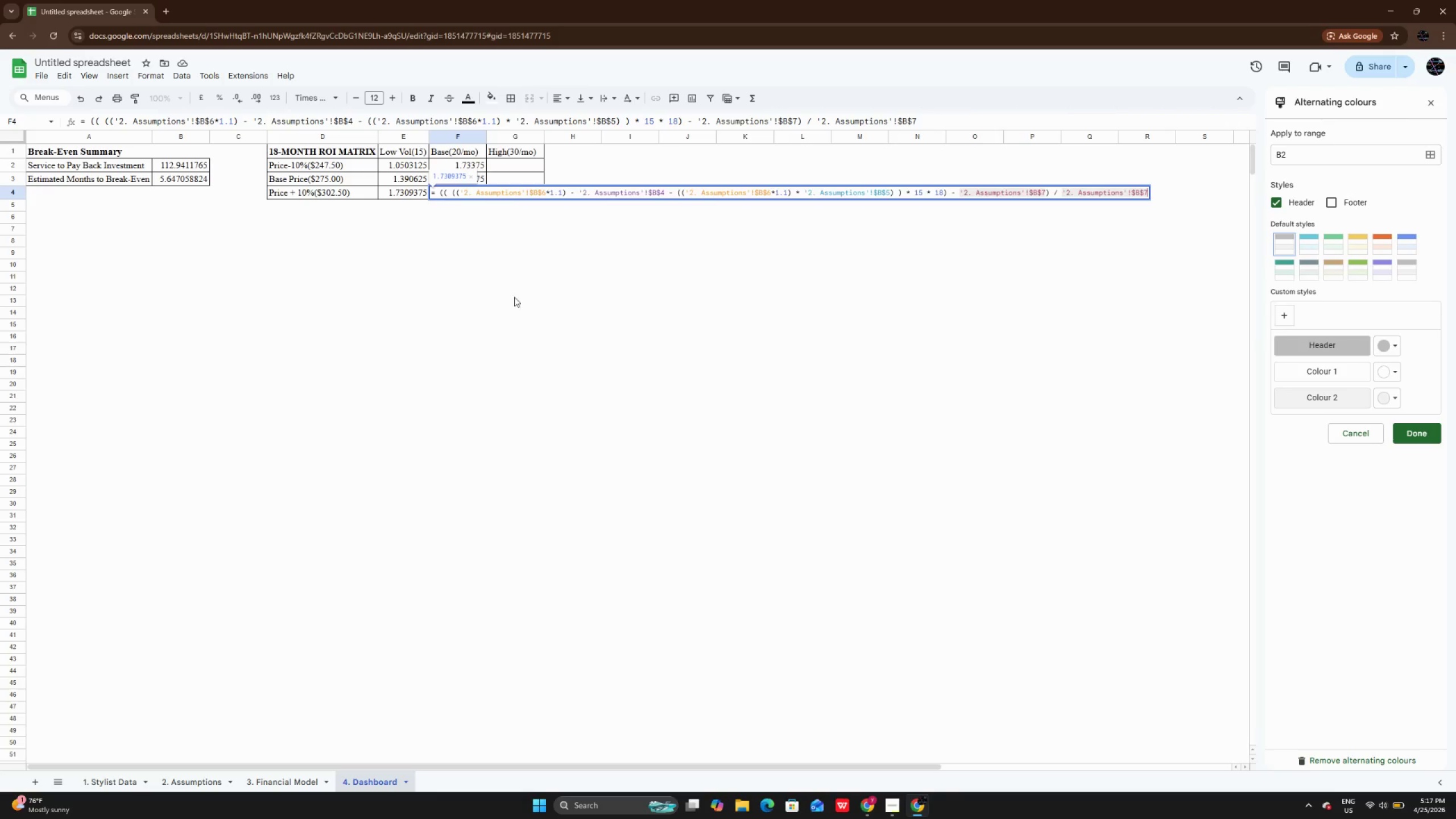 
left_click([514, 304])
 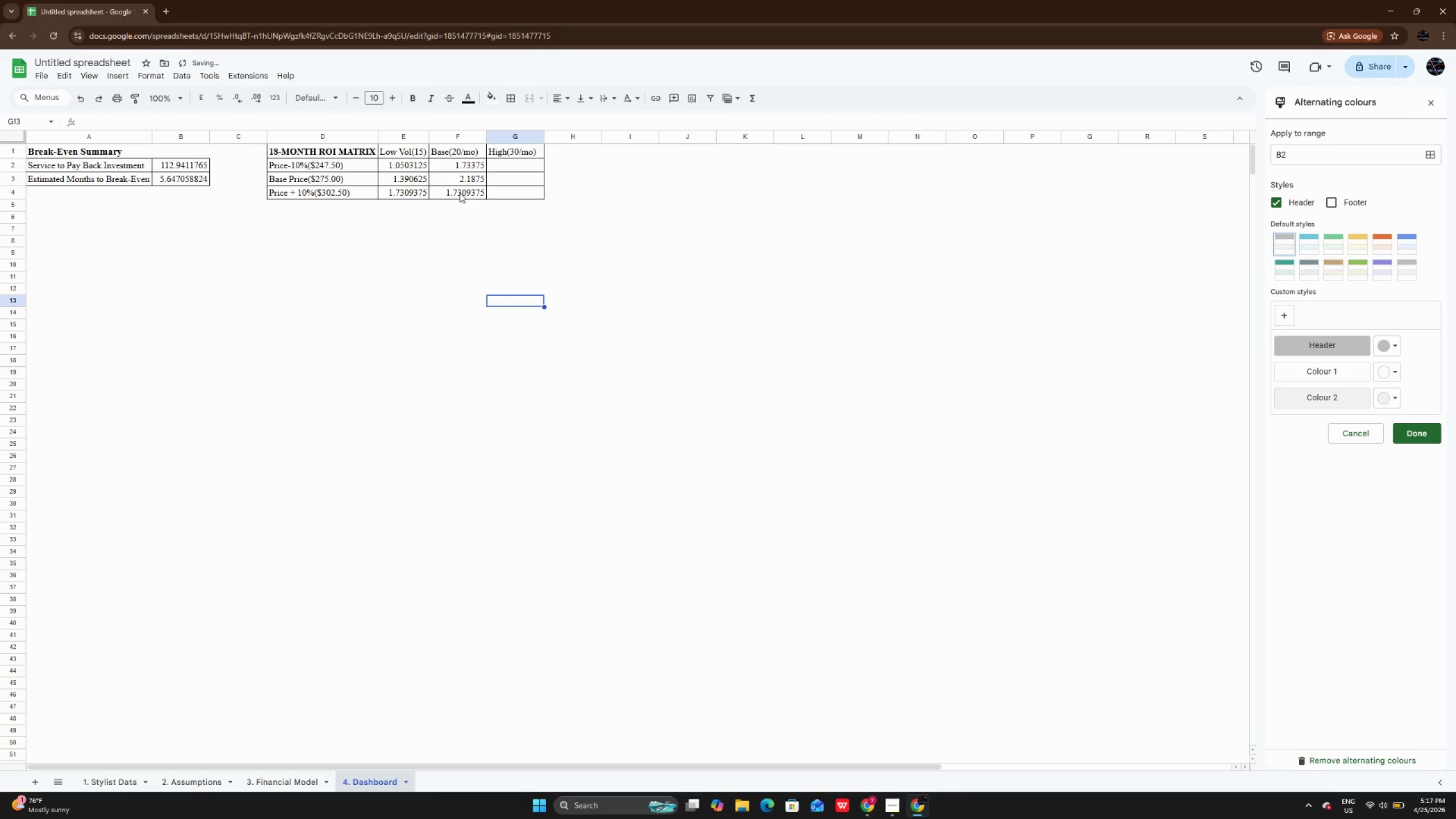 
left_click([454, 192])
 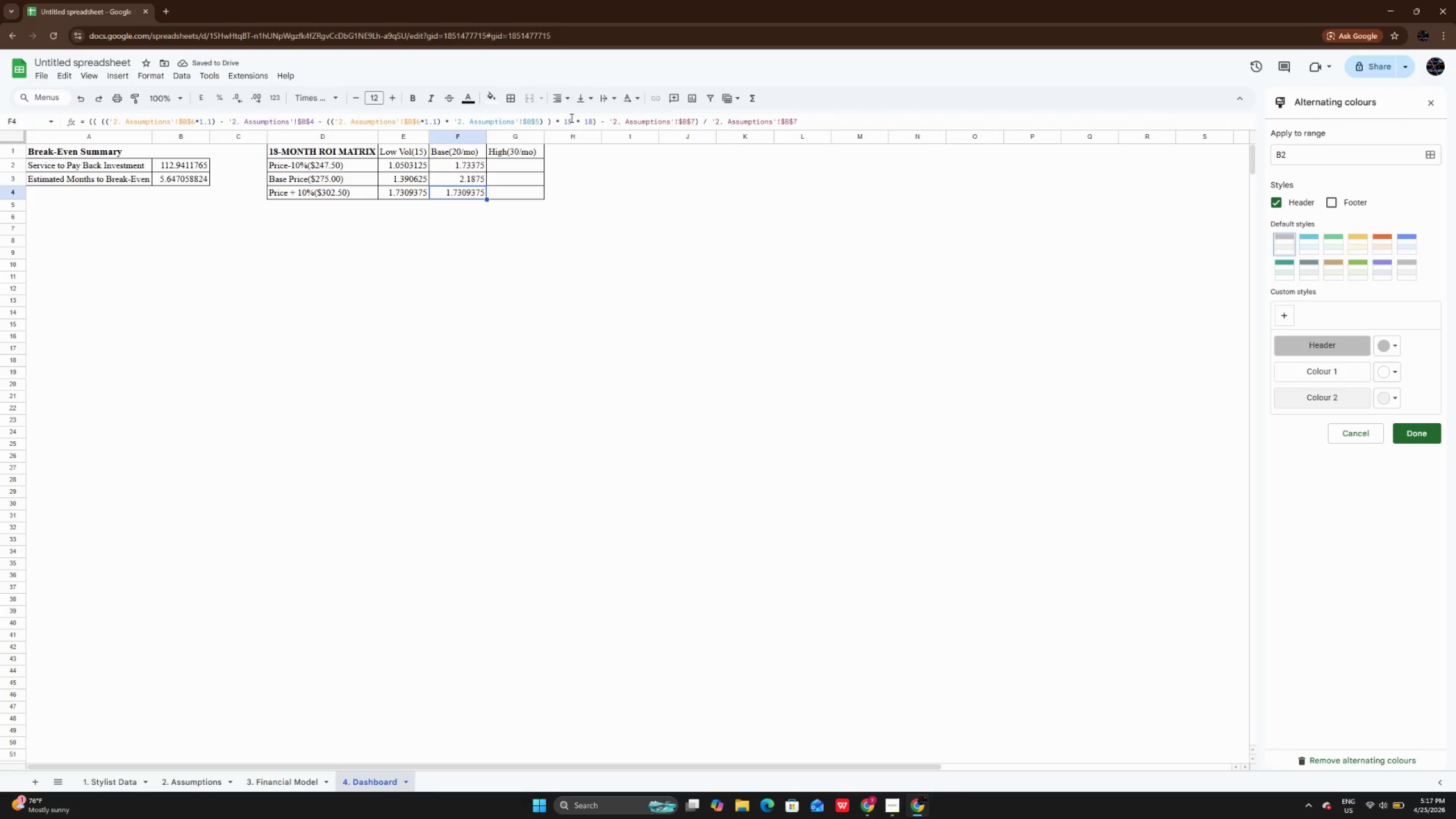 
left_click([570, 122])
 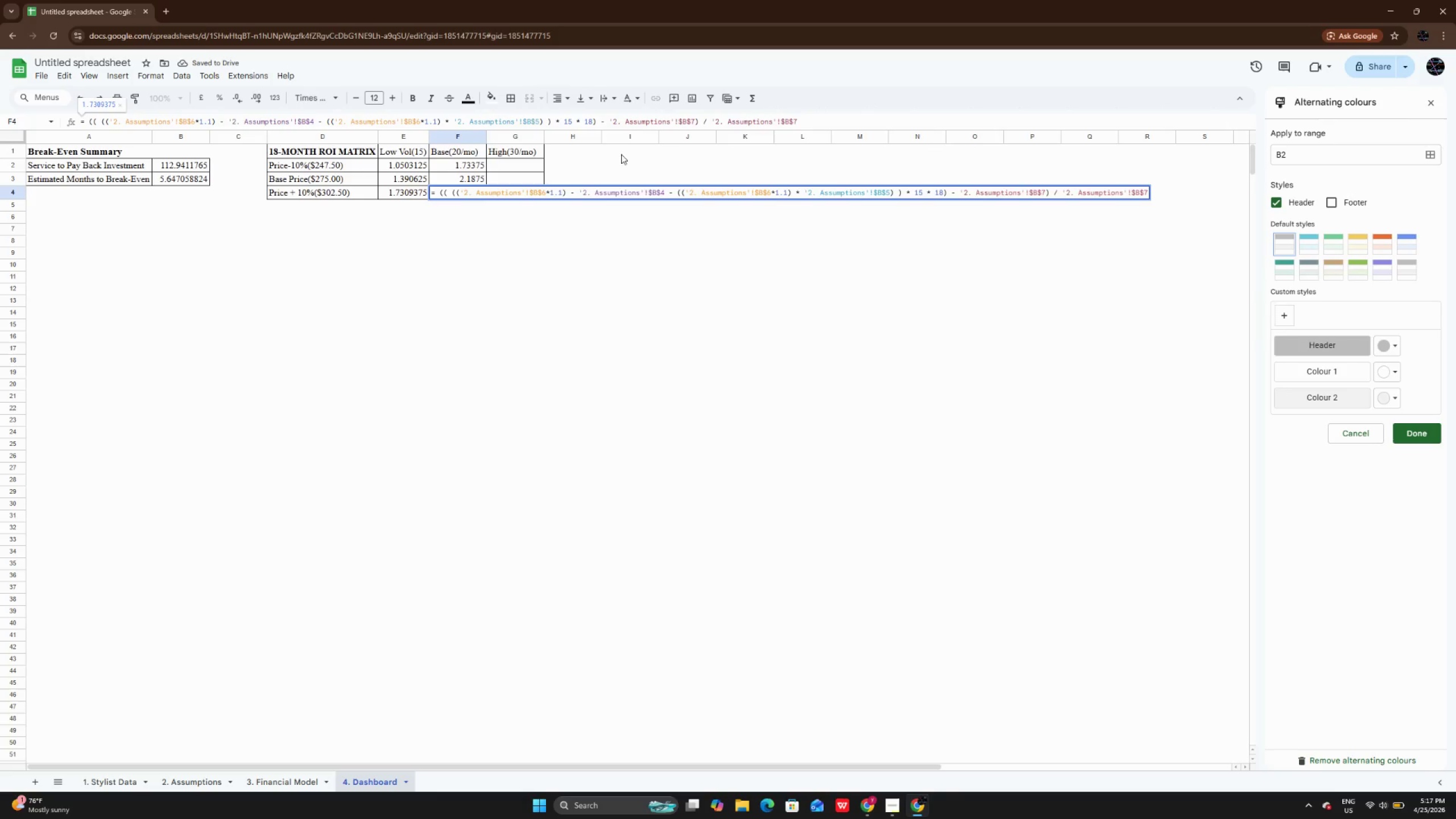 
key(Backspace)
key(Backspace)
type(20)
 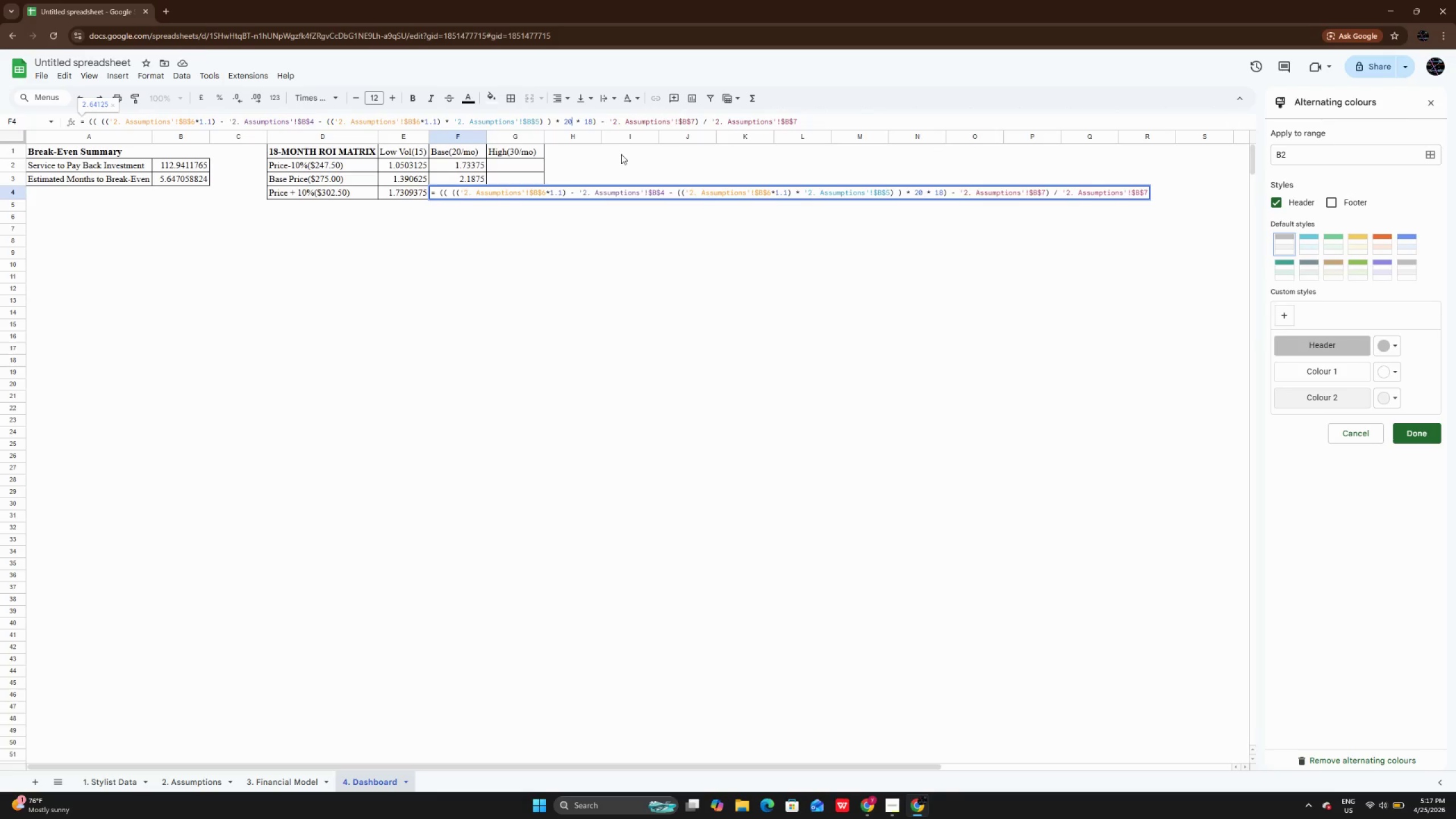 
key(Enter)
 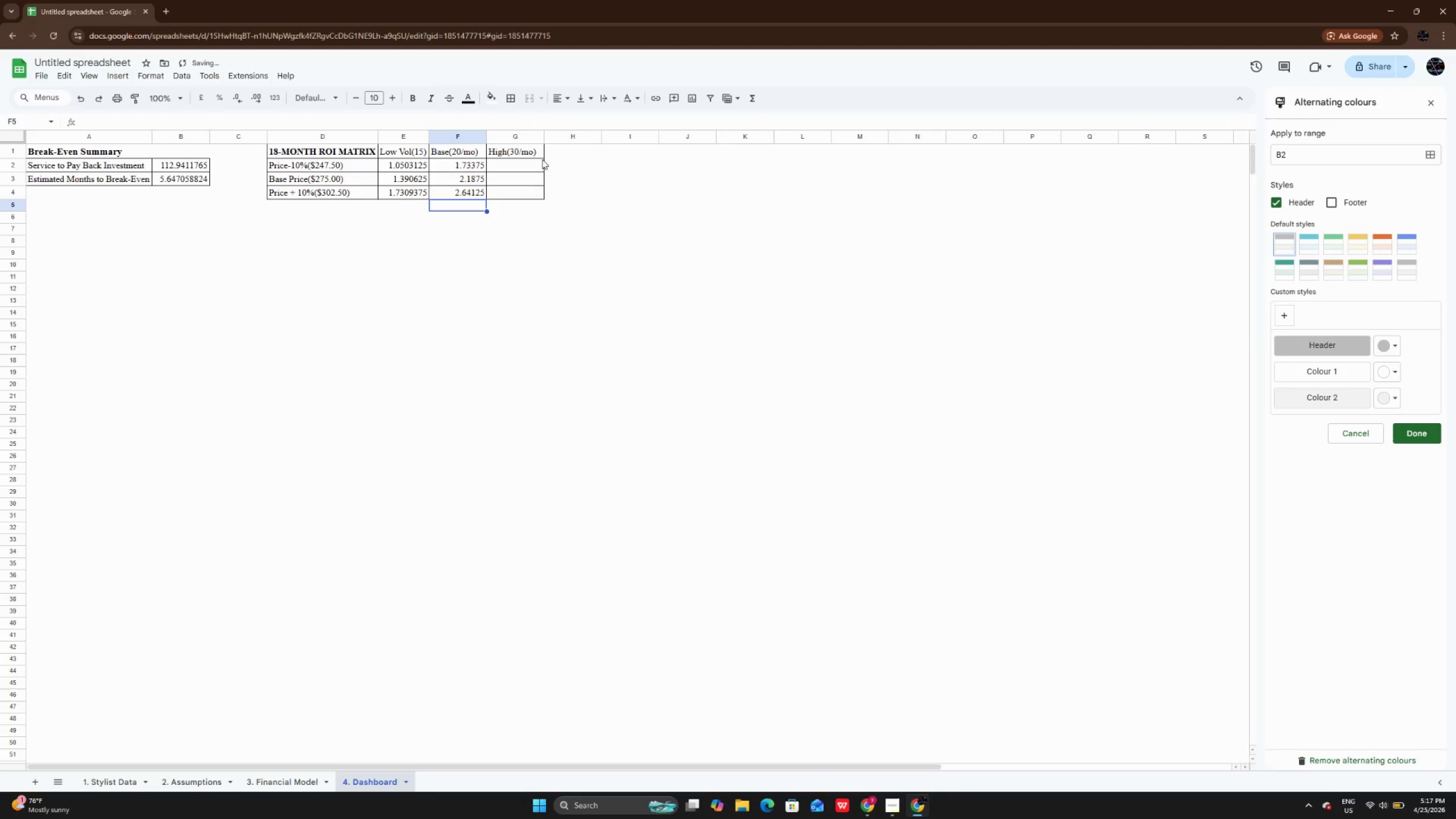 
left_click([524, 167])
 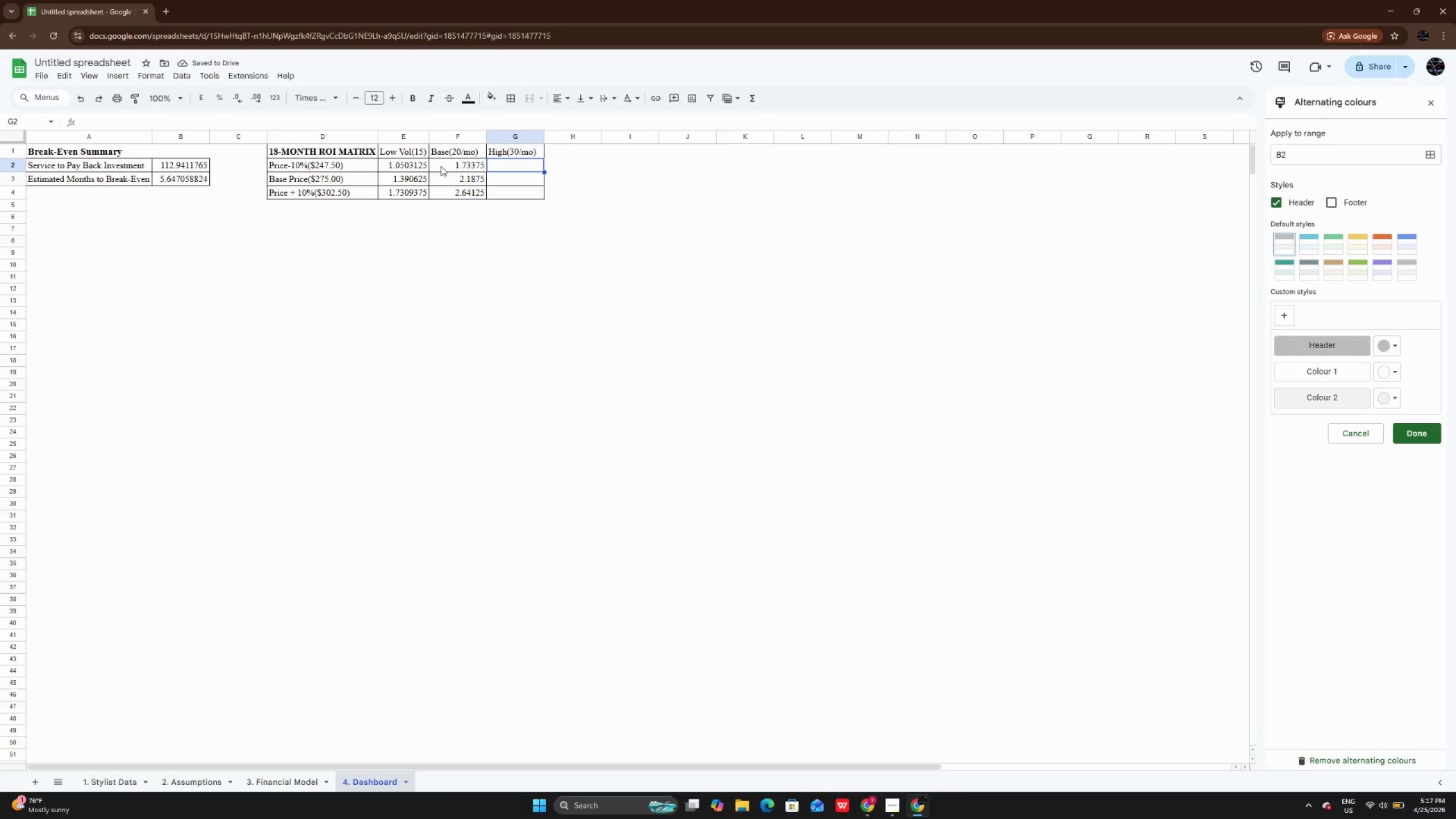 
left_click([448, 166])
 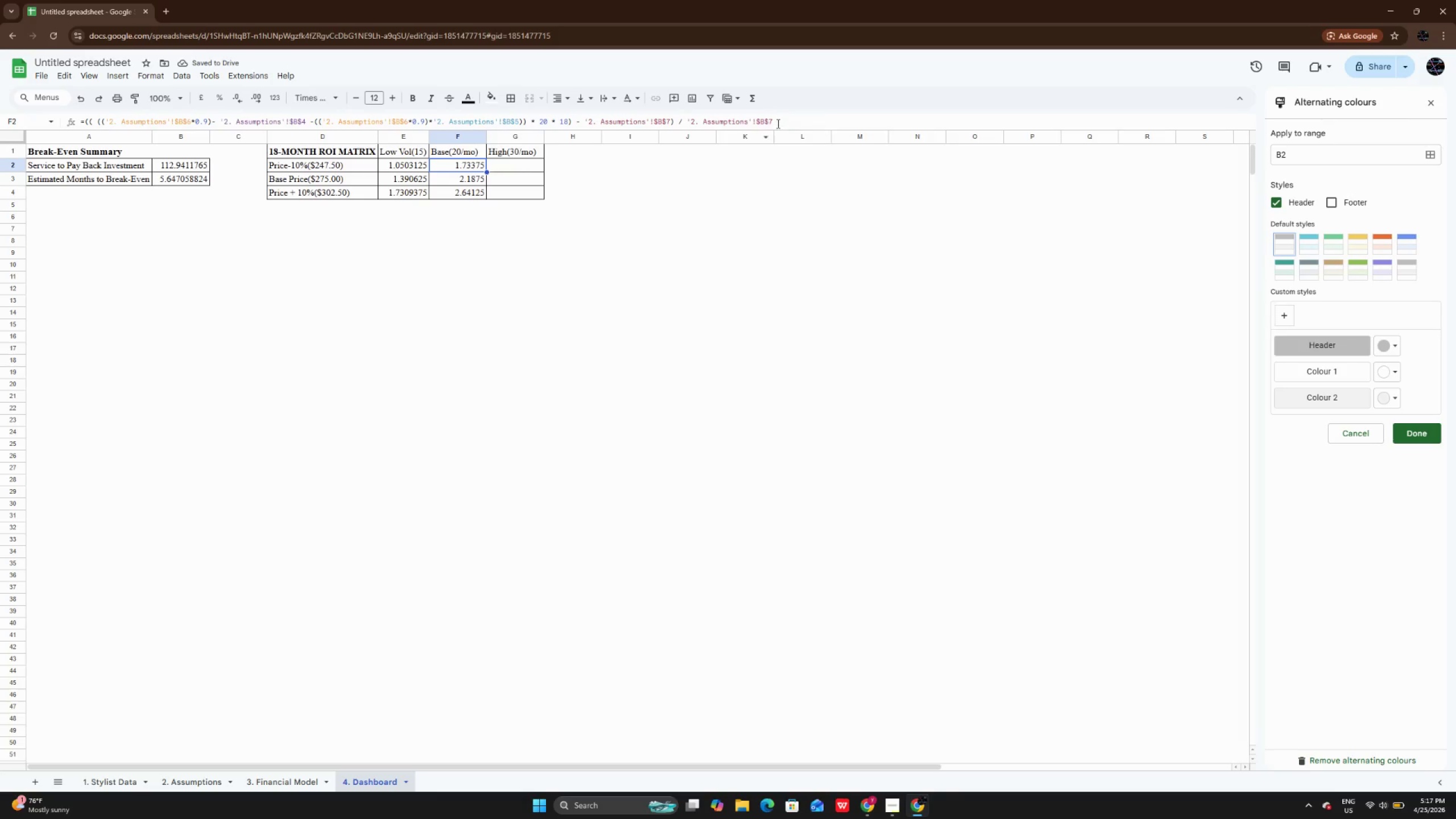 
left_click_drag(start_coordinate=[777, 122], to_coordinate=[81, 133])
 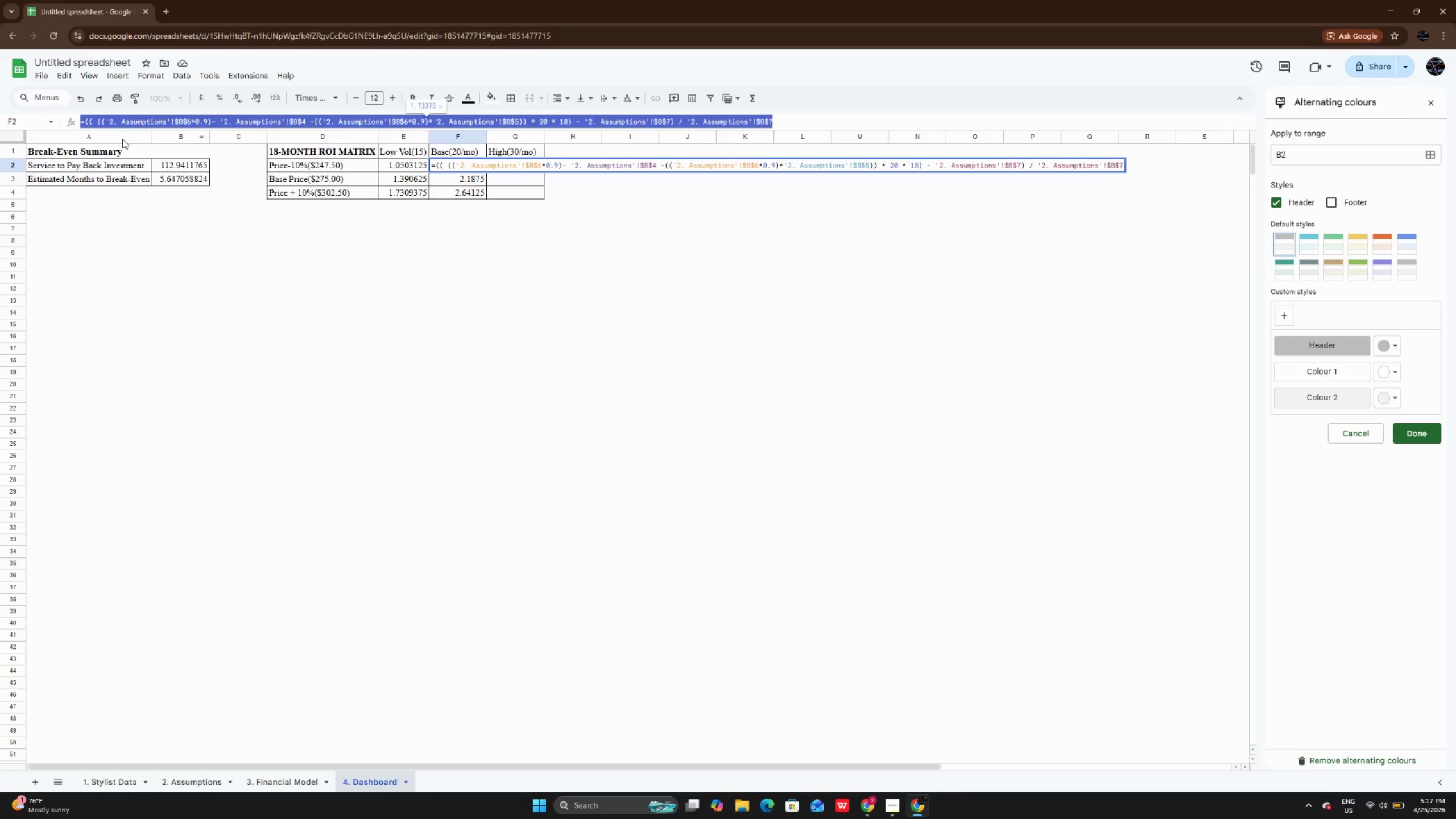 
key(Control+C)
 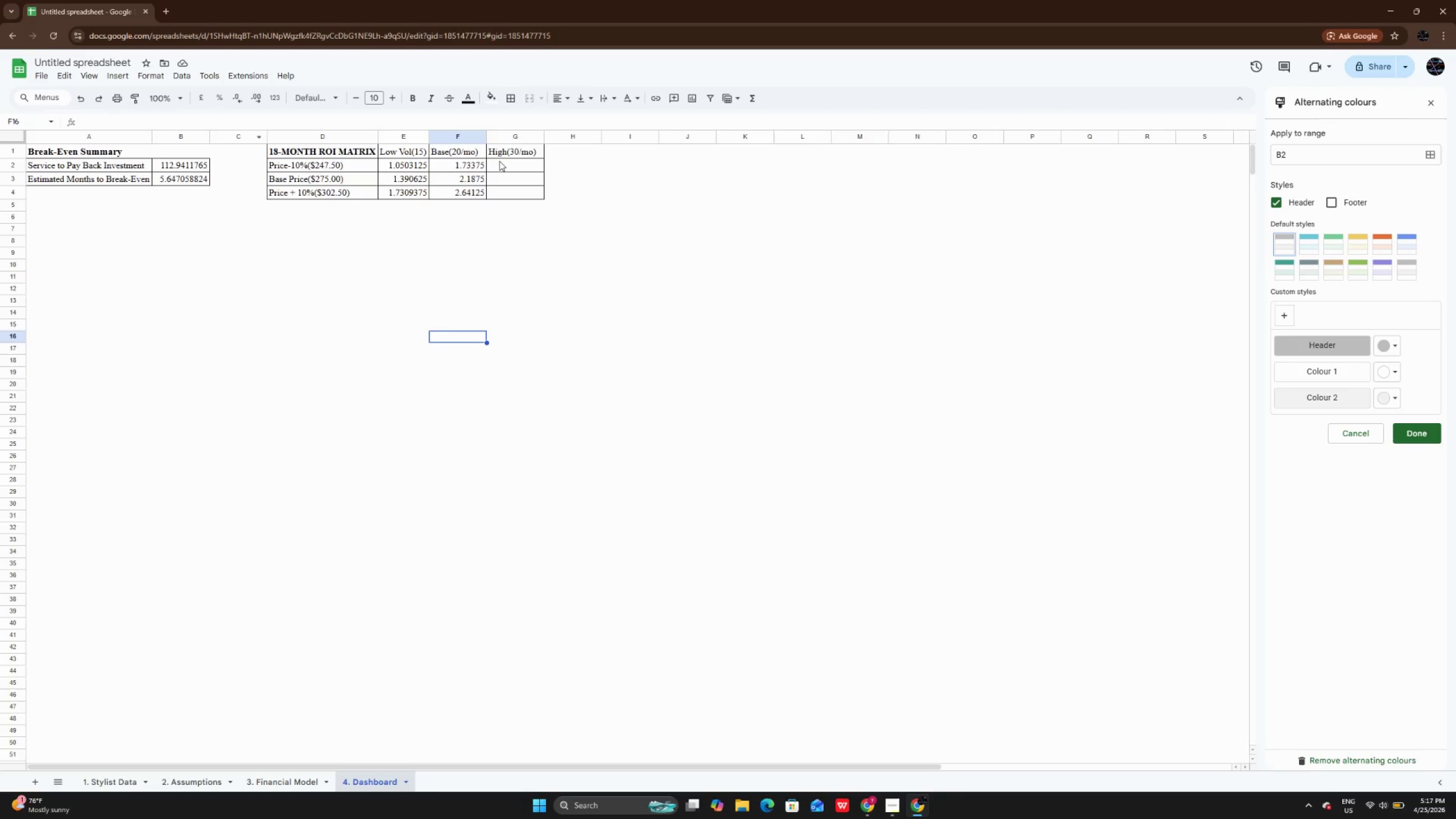 
left_click([499, 167])
 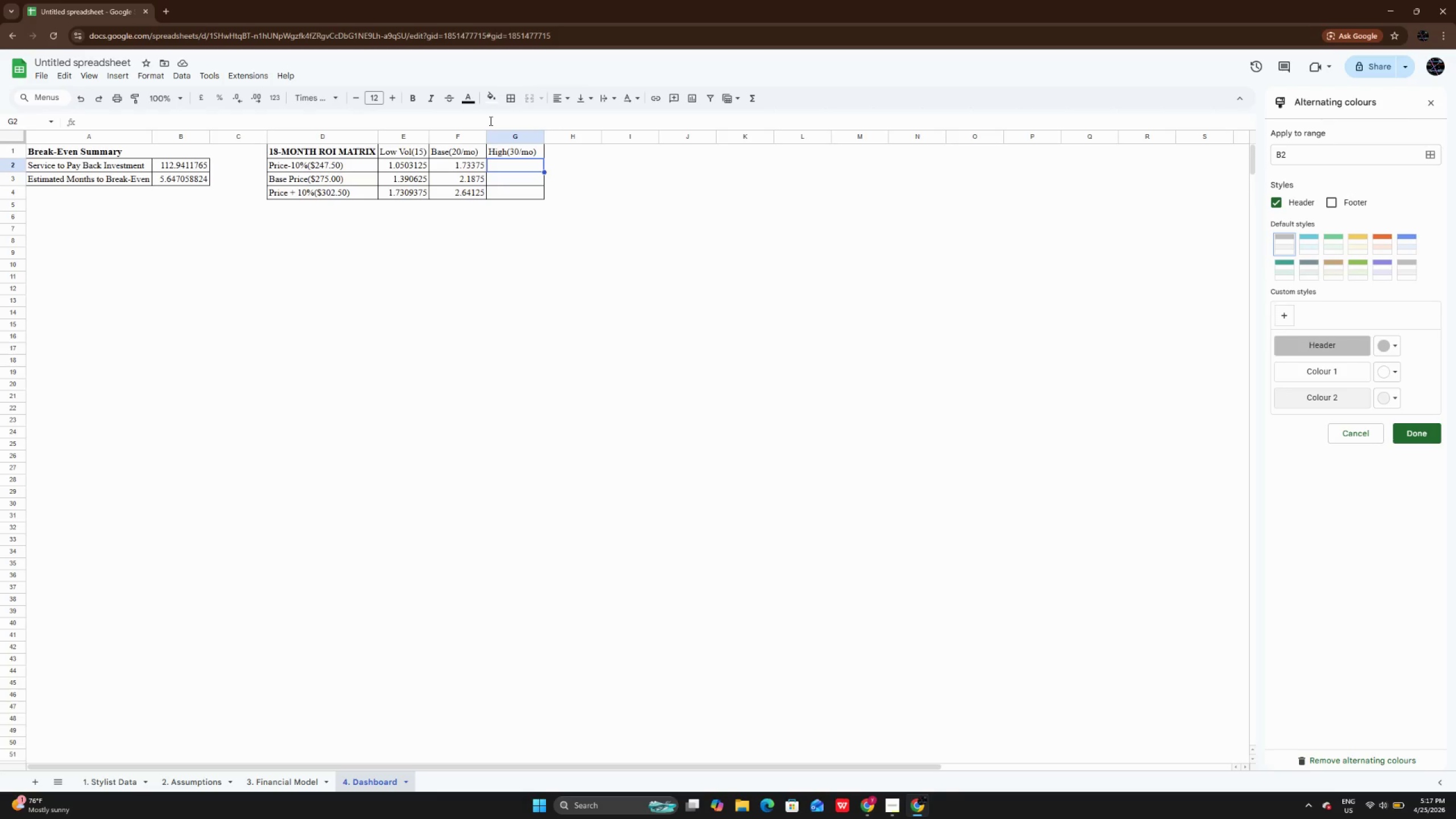 
left_click([490, 121])
 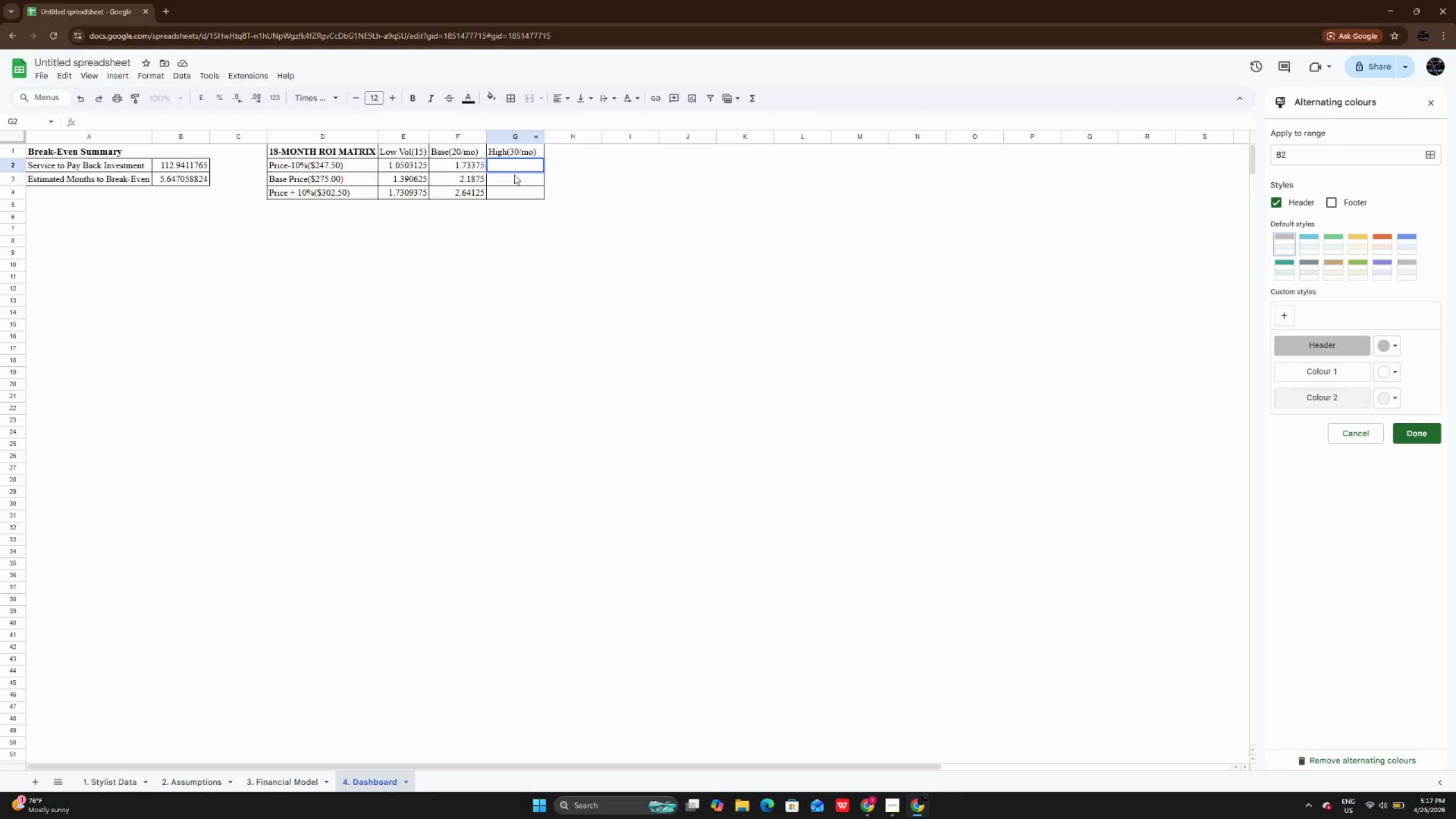 
left_click([510, 164])
 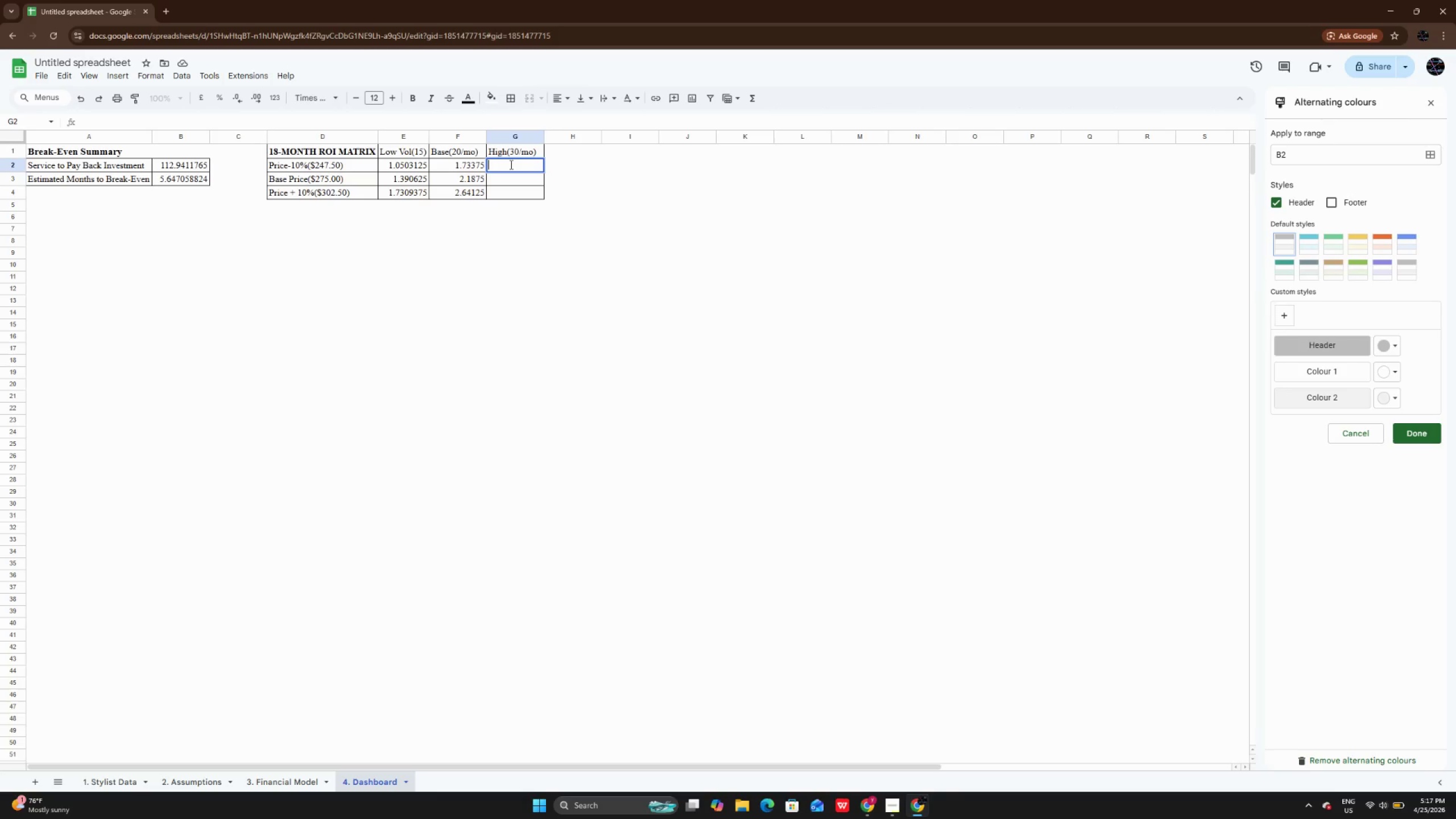 
key(Control+V)
 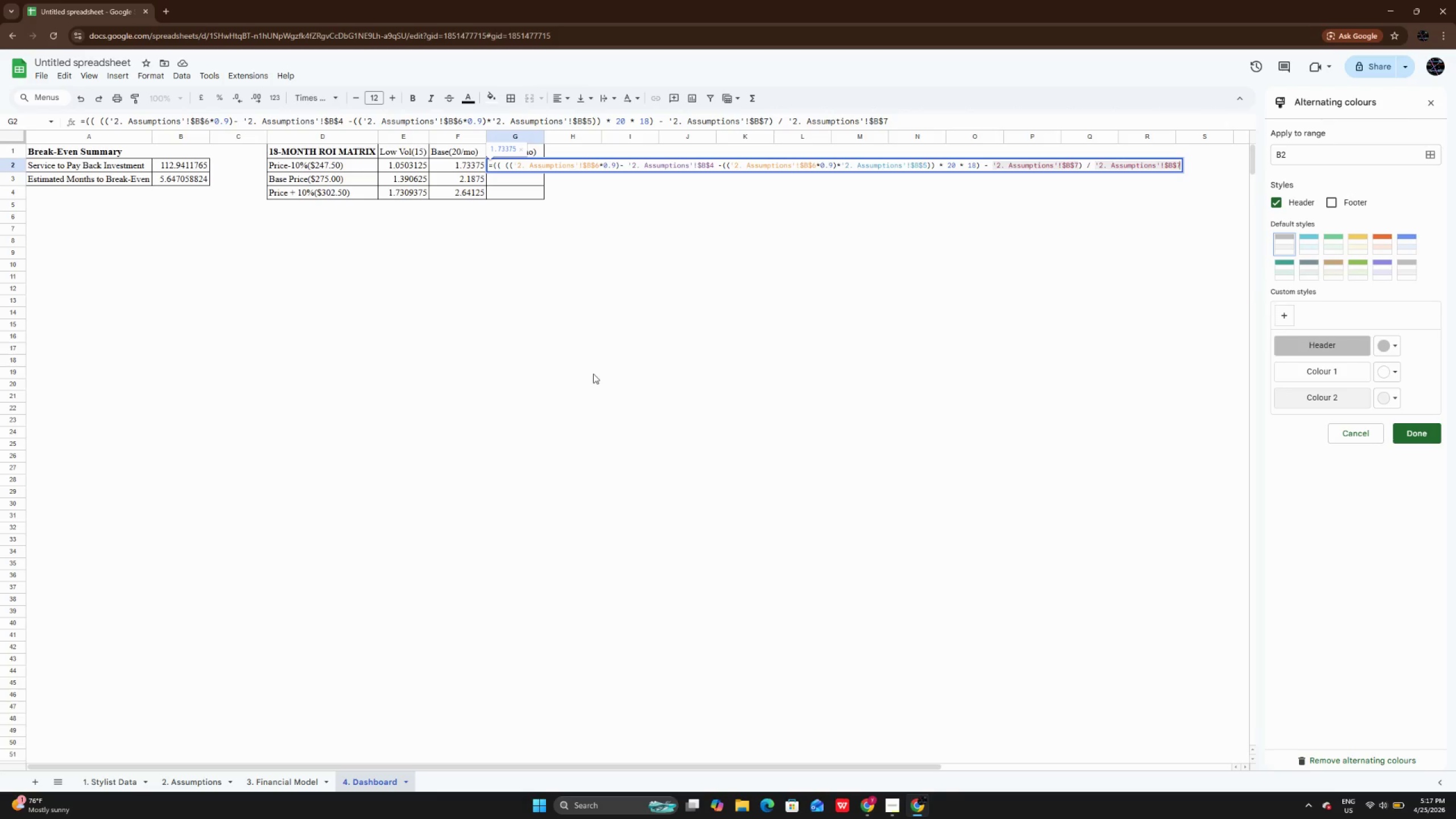 
left_click([593, 375])
 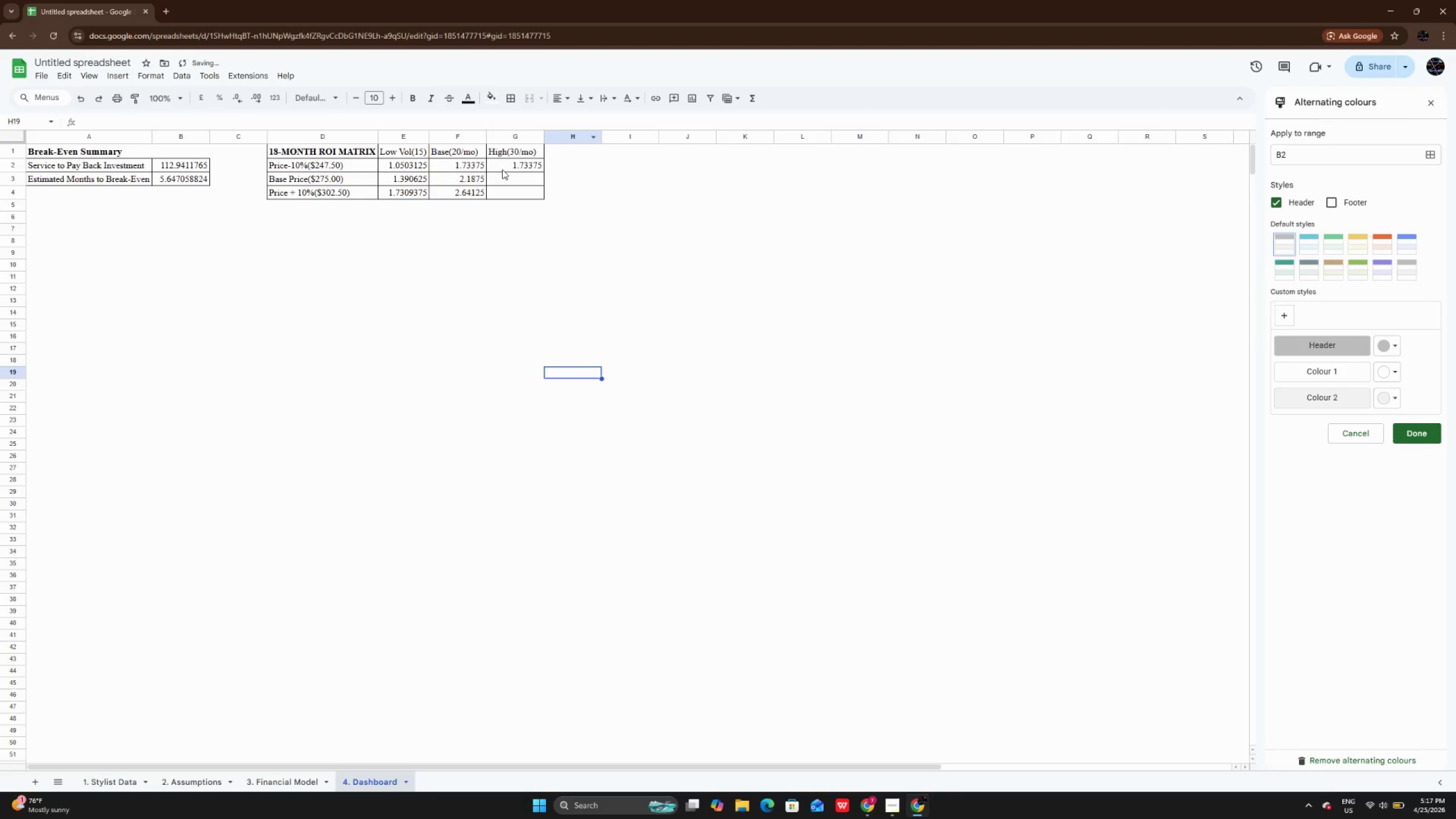 
left_click([504, 165])
 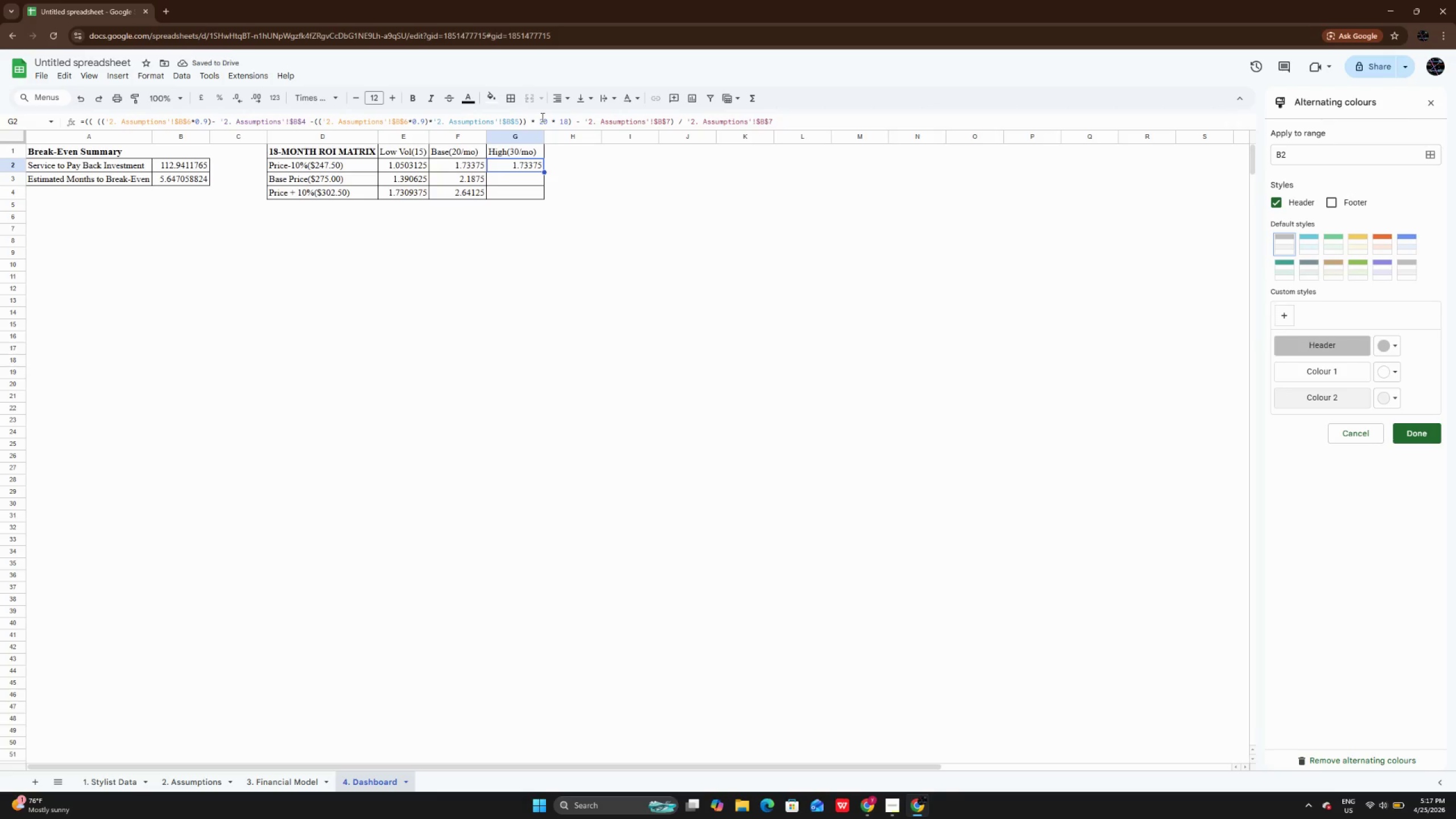 
left_click([541, 117])
 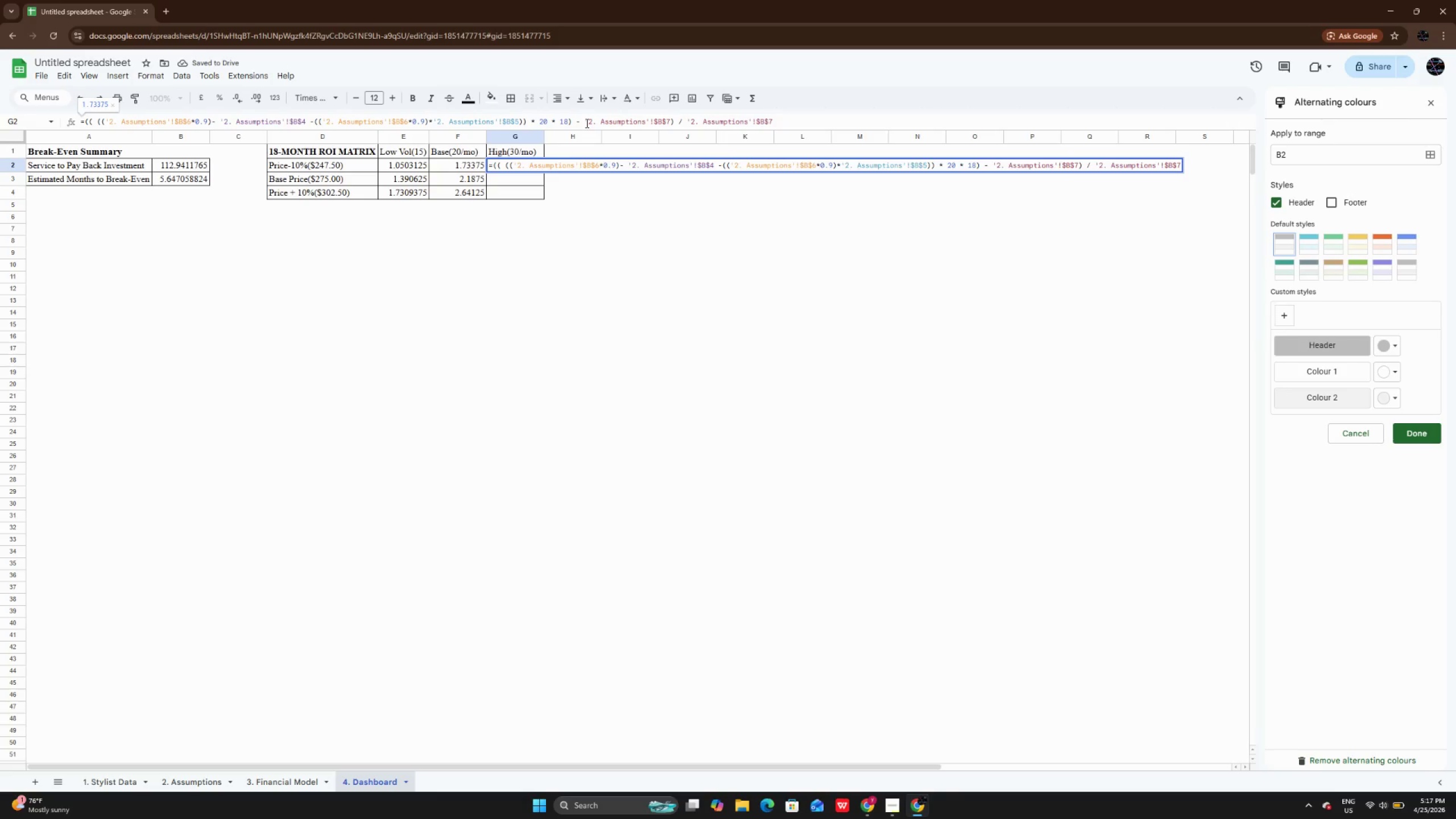 
key(Backspace)
 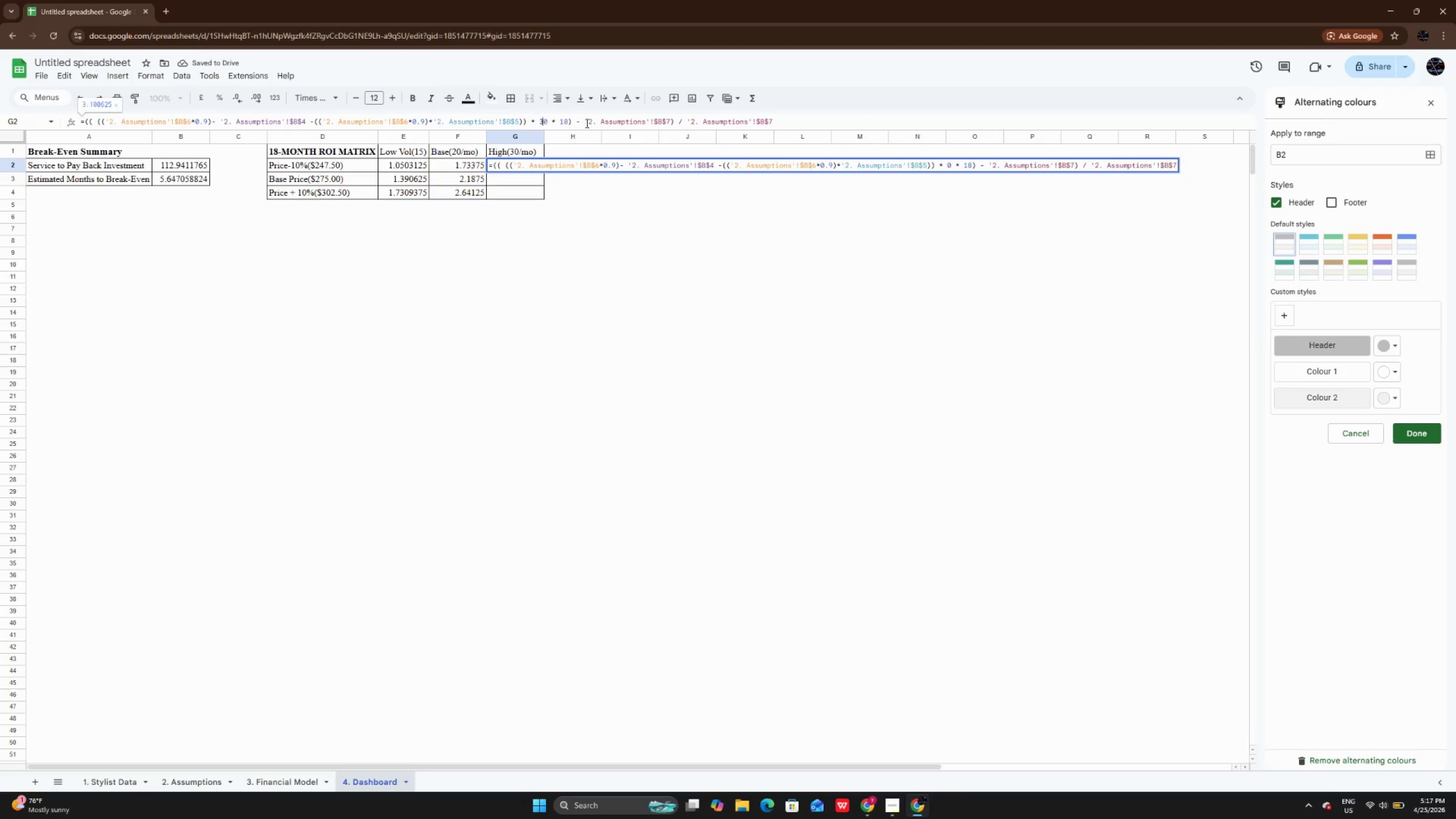 
key(3)
 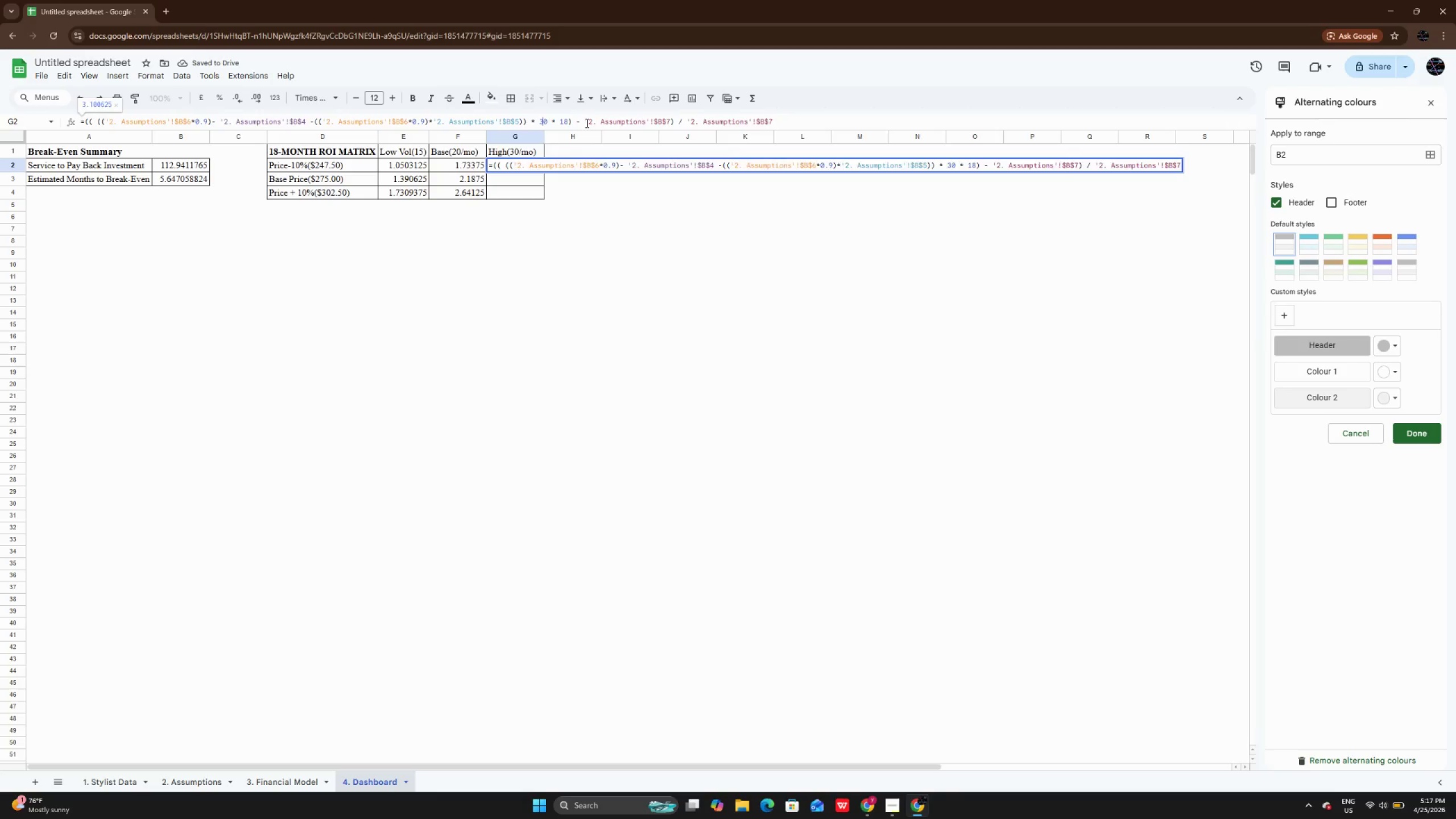 
key(Enter)
 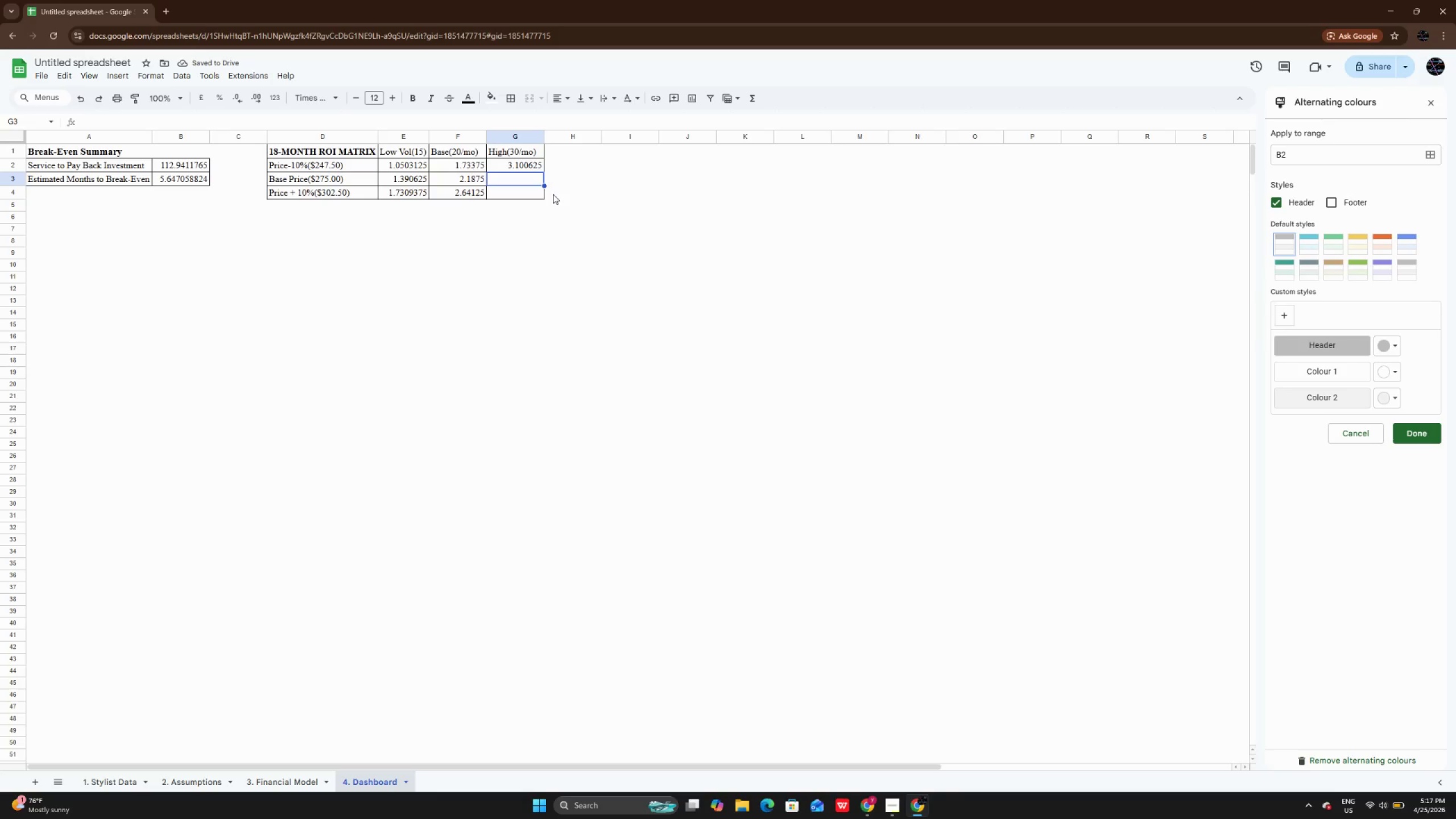 
left_click([441, 175])
 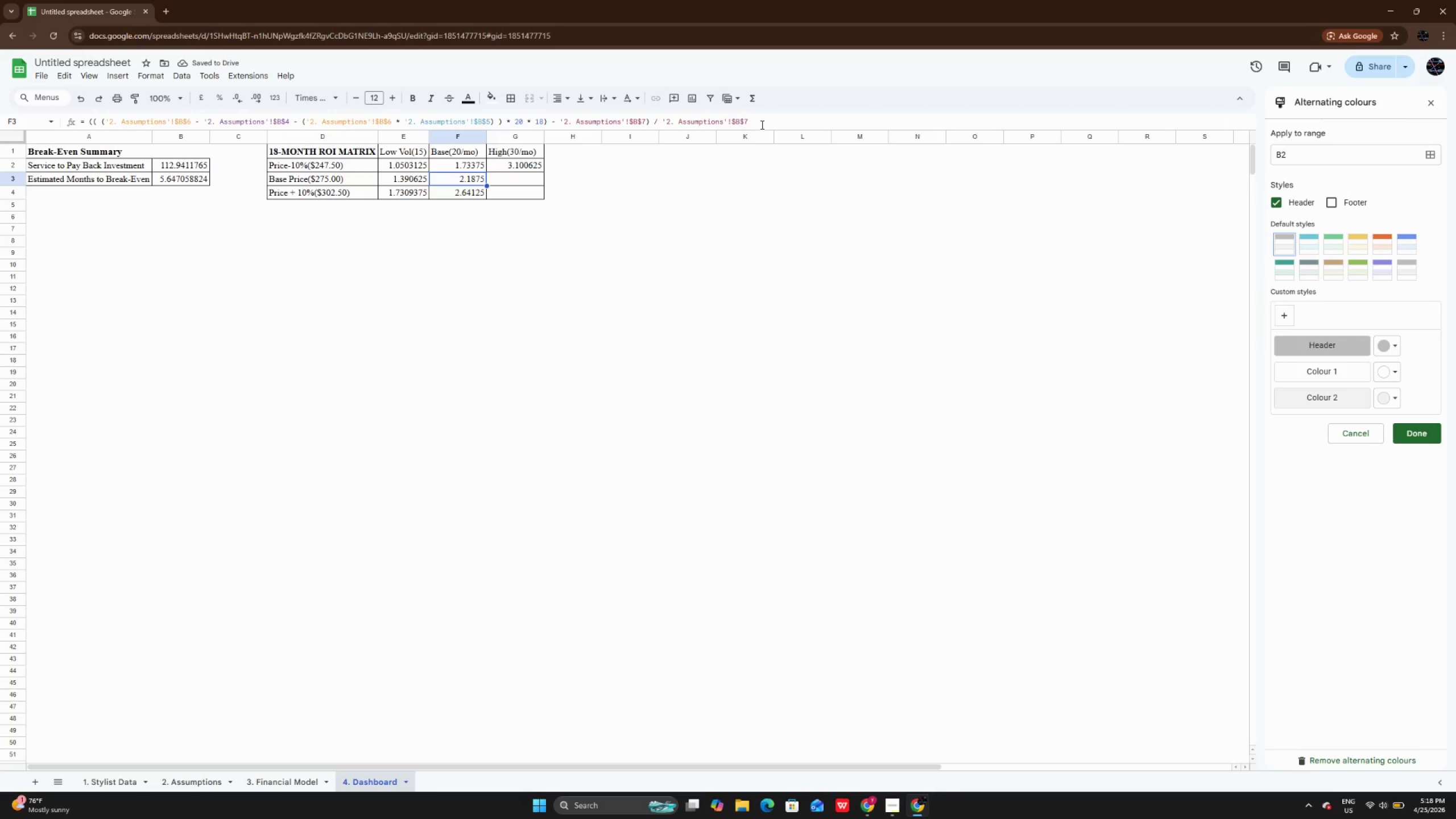 
left_click_drag(start_coordinate=[761, 119], to_coordinate=[42, 151])
 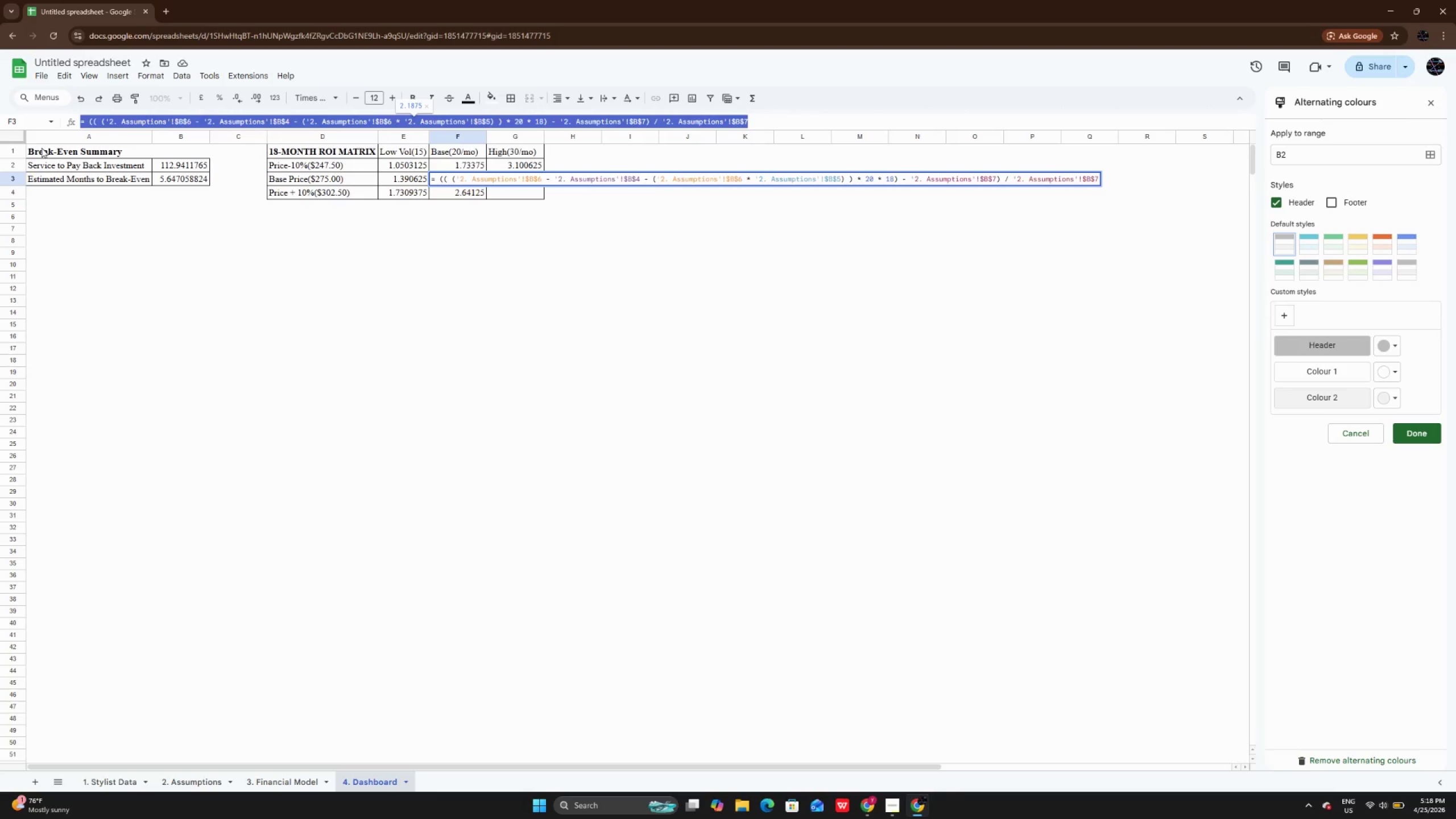 
key(Control+C)
 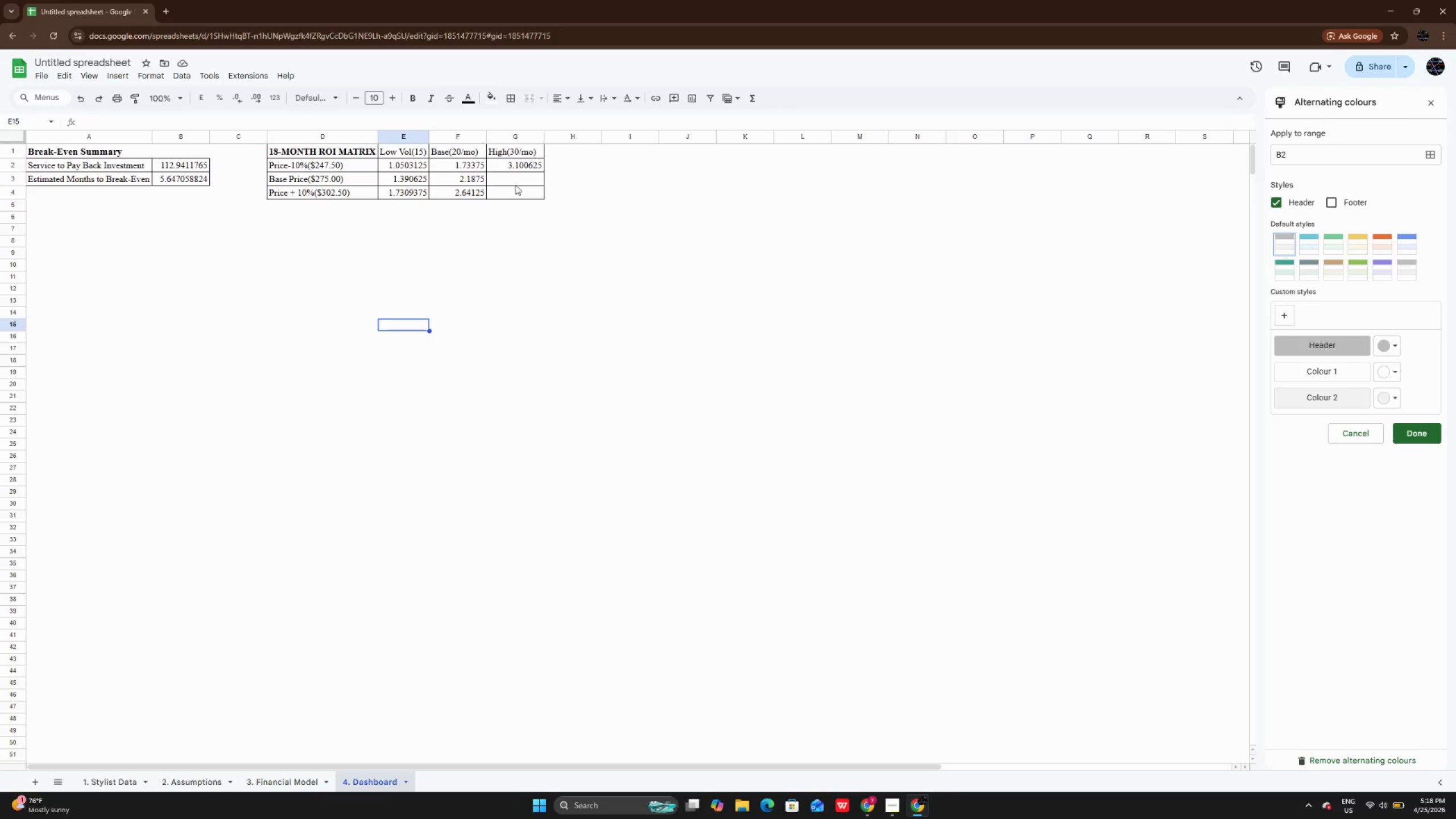 
double_click([516, 178])
 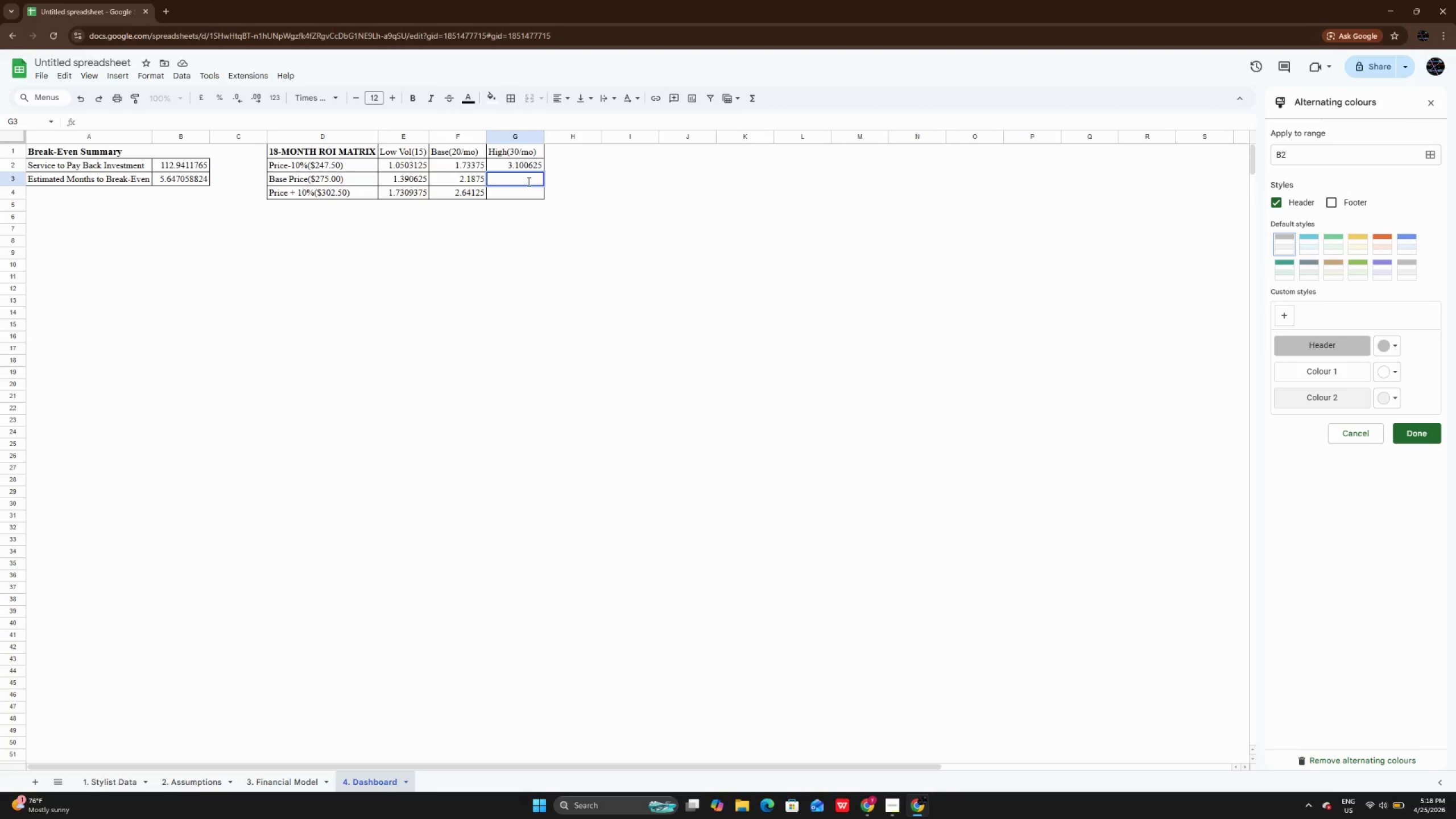 
key(Control+V)
 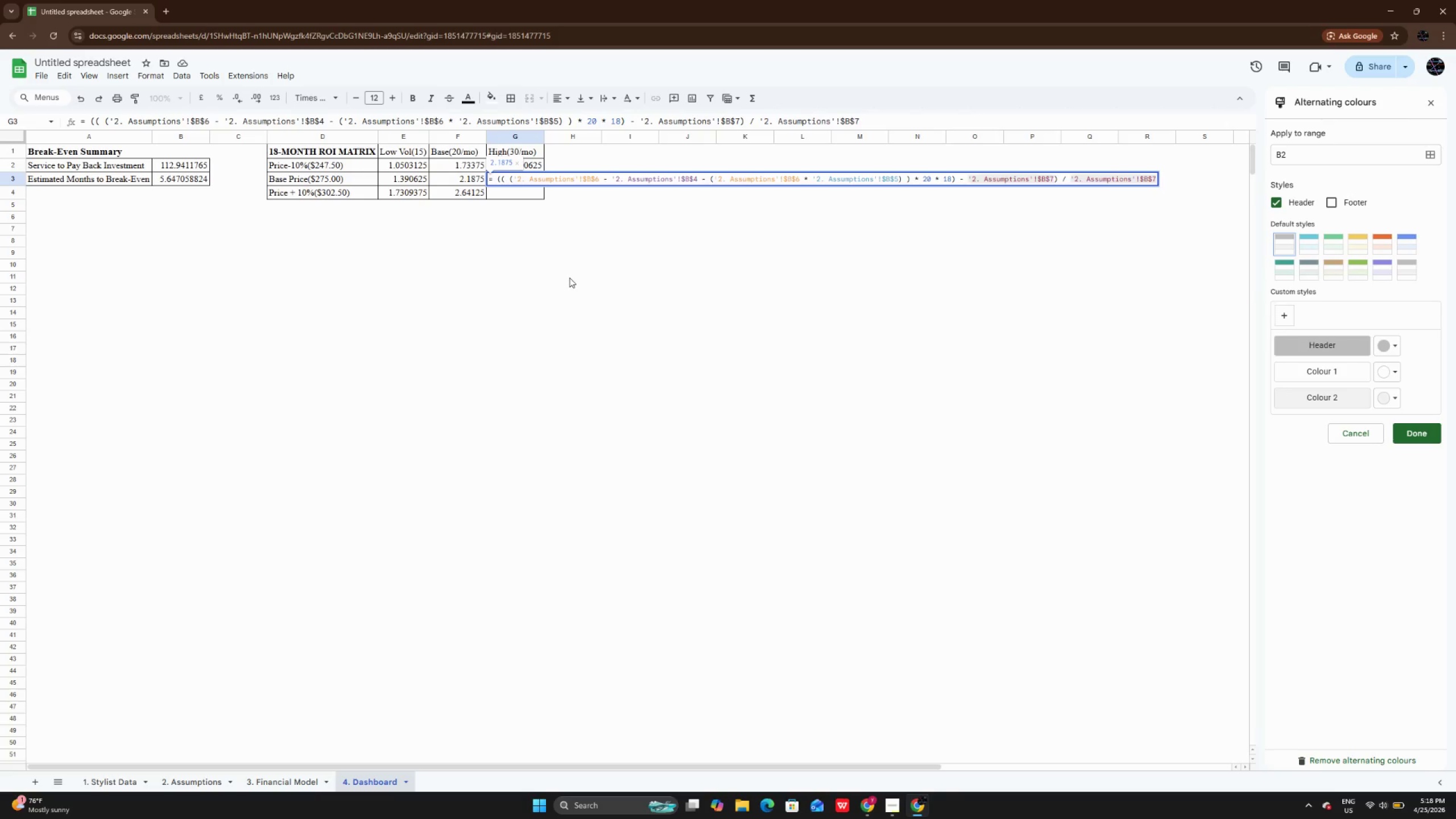 
key(Enter)
 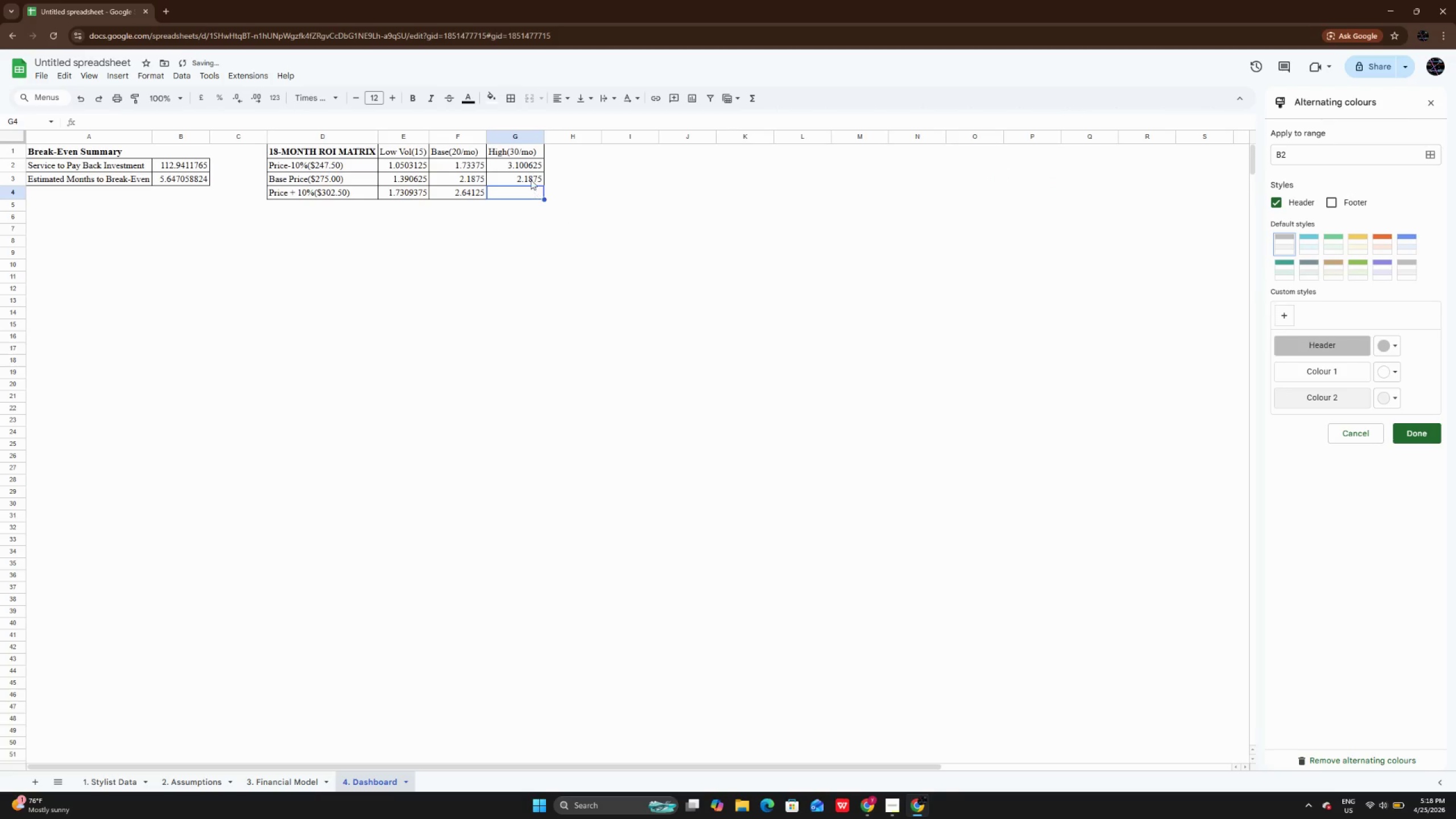 
left_click([530, 174])
 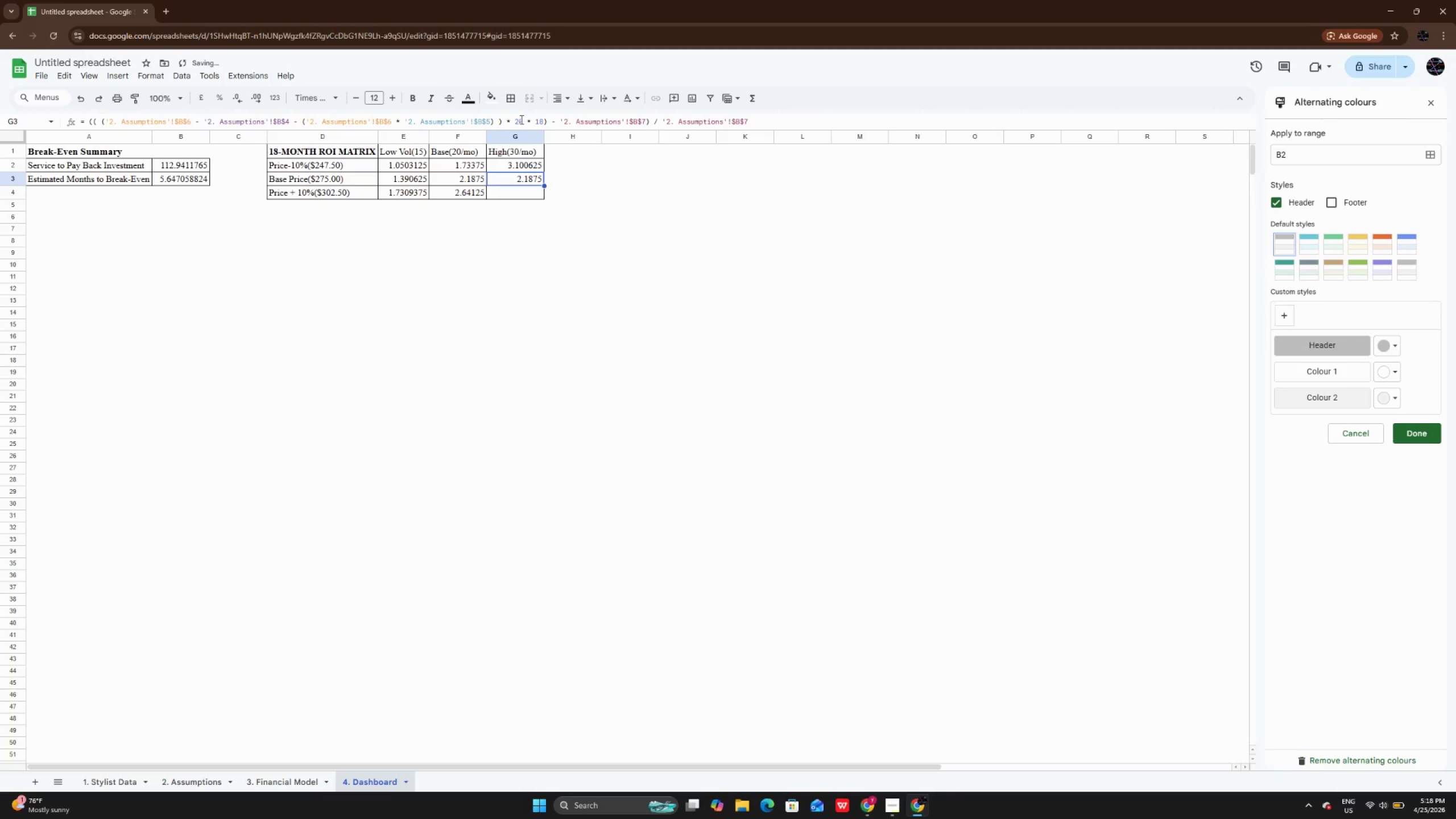 
left_click([520, 119])
 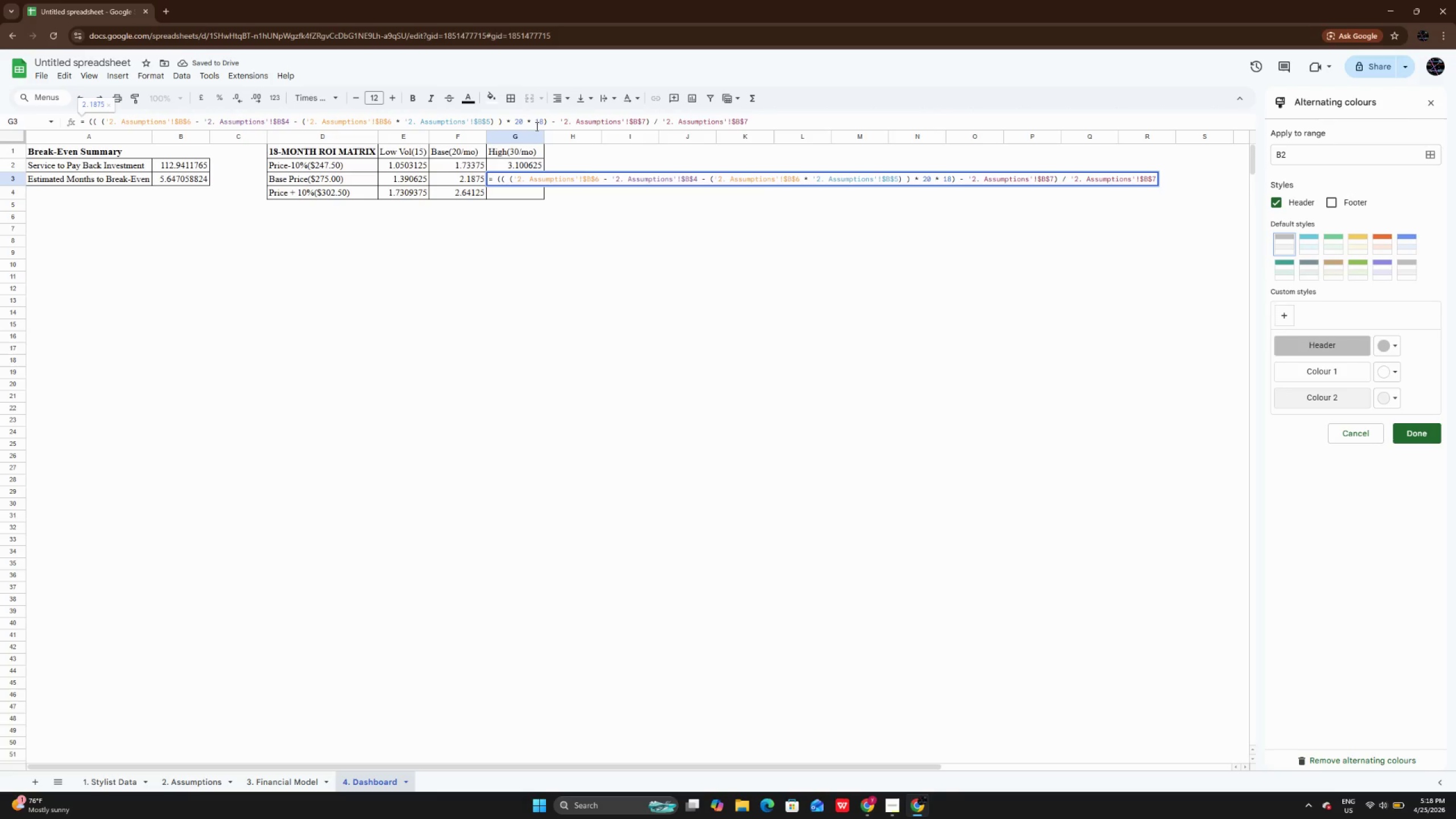 
key(Backspace)
 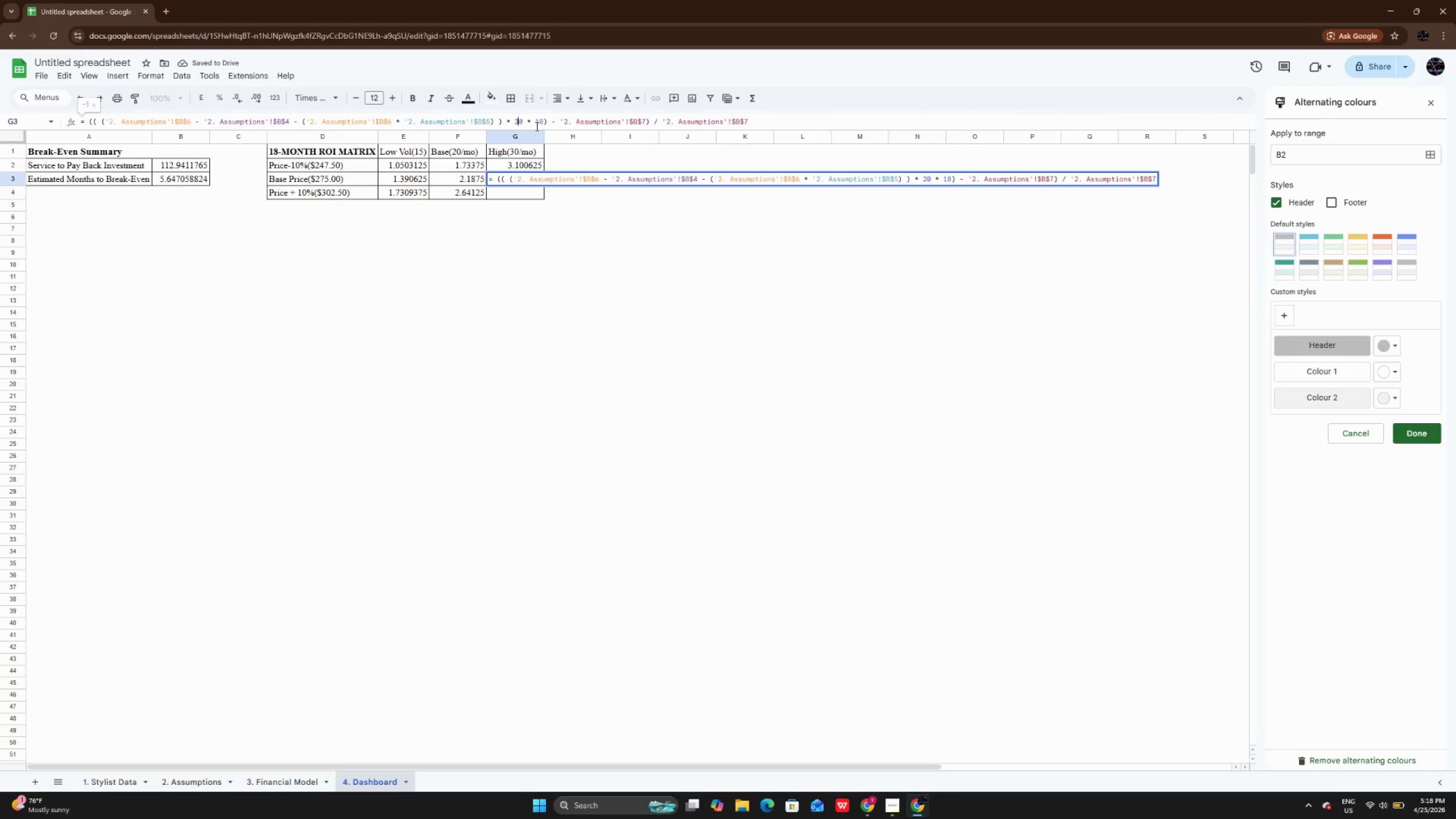 
key(3)
 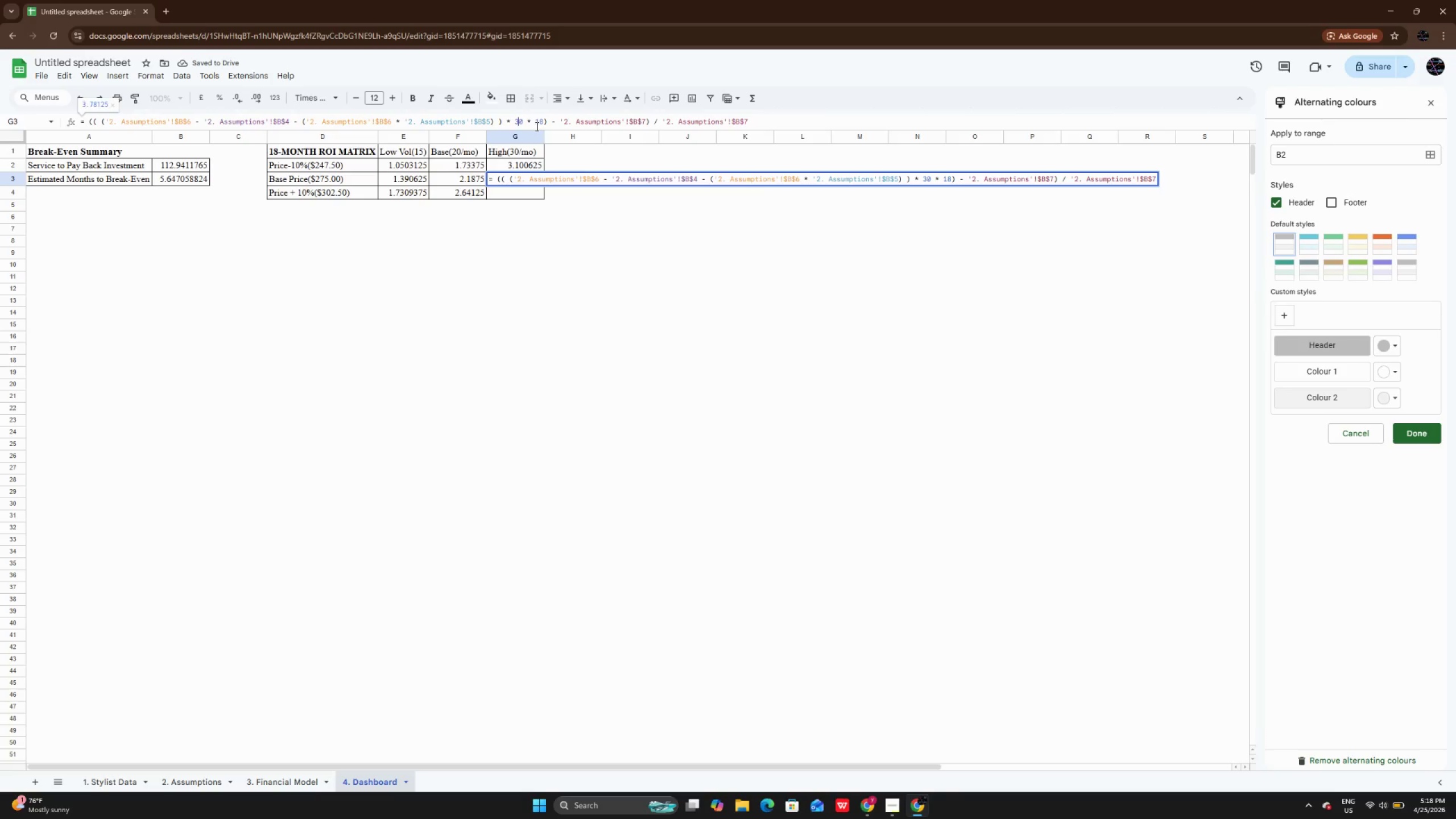 
key(Enter)
 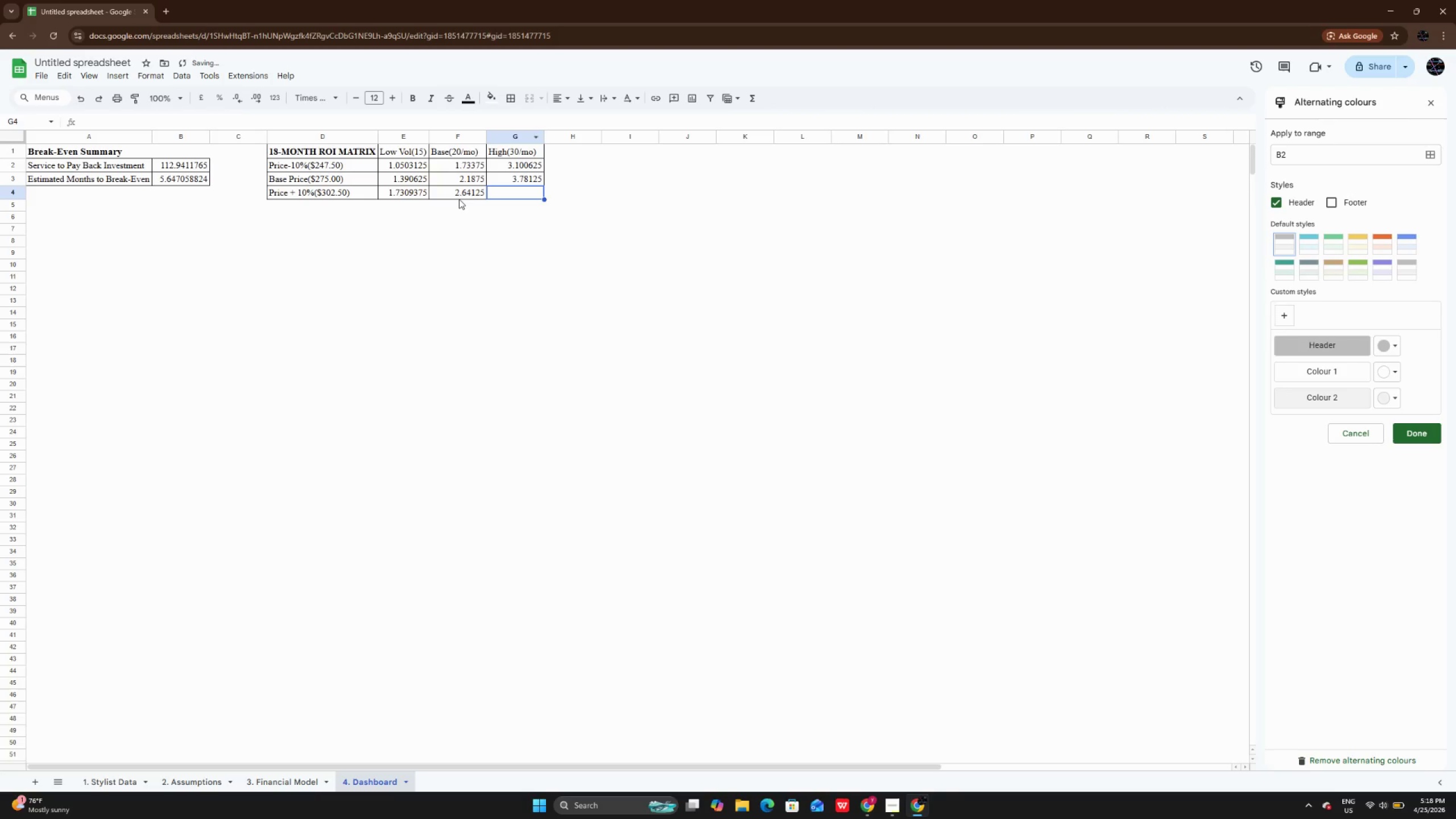 
left_click([453, 192])
 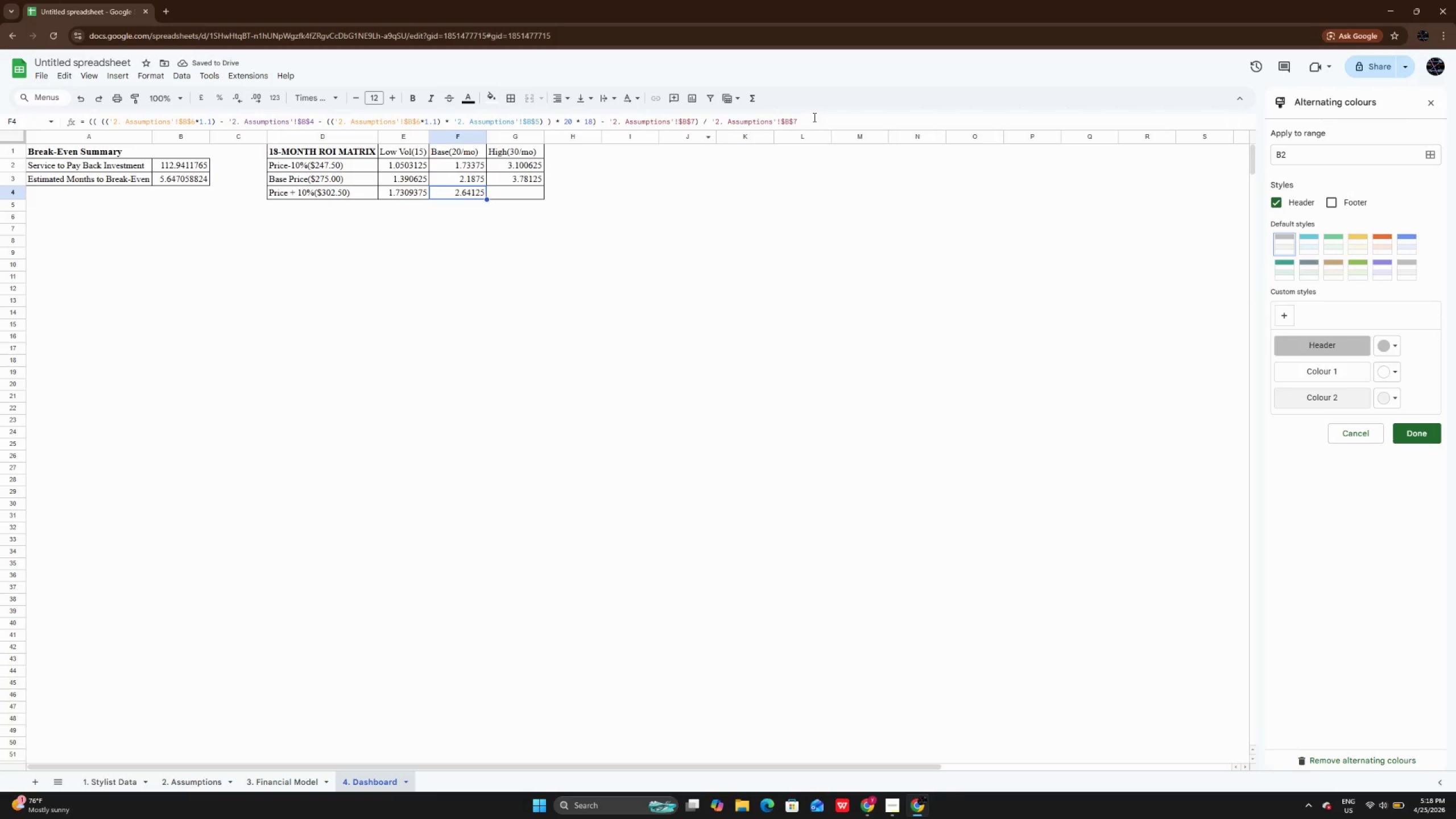 
left_click_drag(start_coordinate=[808, 119], to_coordinate=[64, 115])
 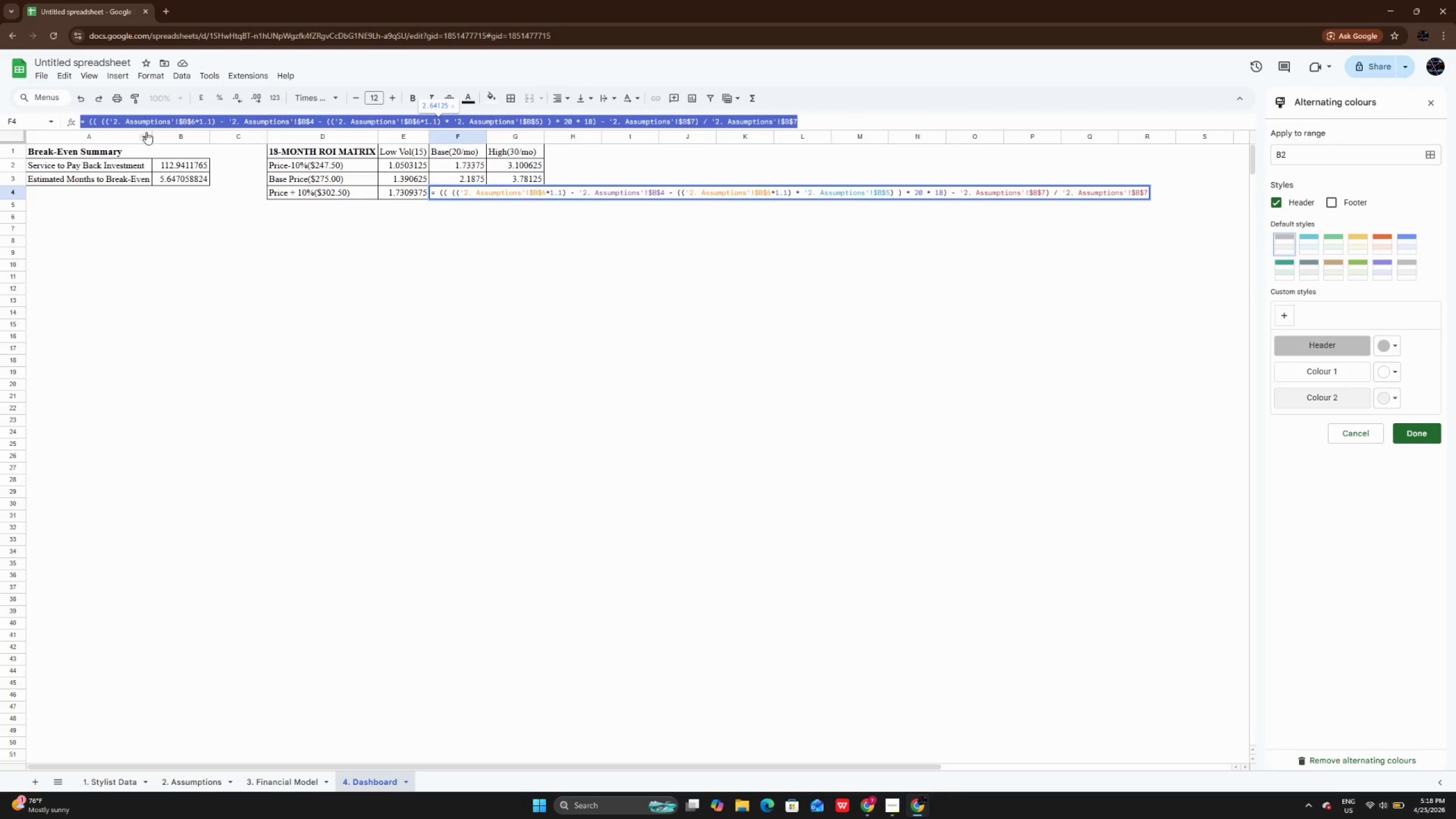 
key(Control+C)
 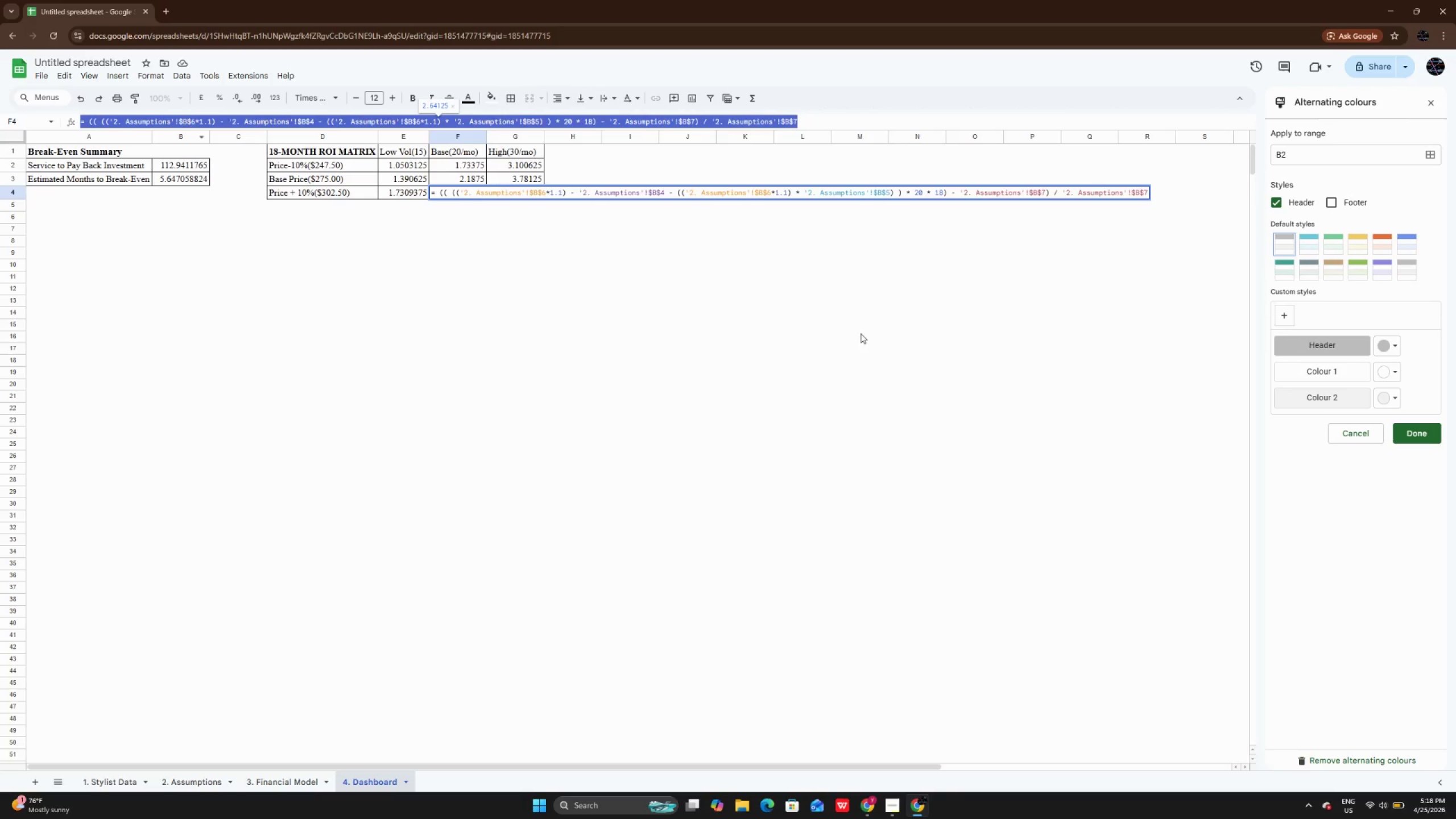 
left_click([844, 334])
 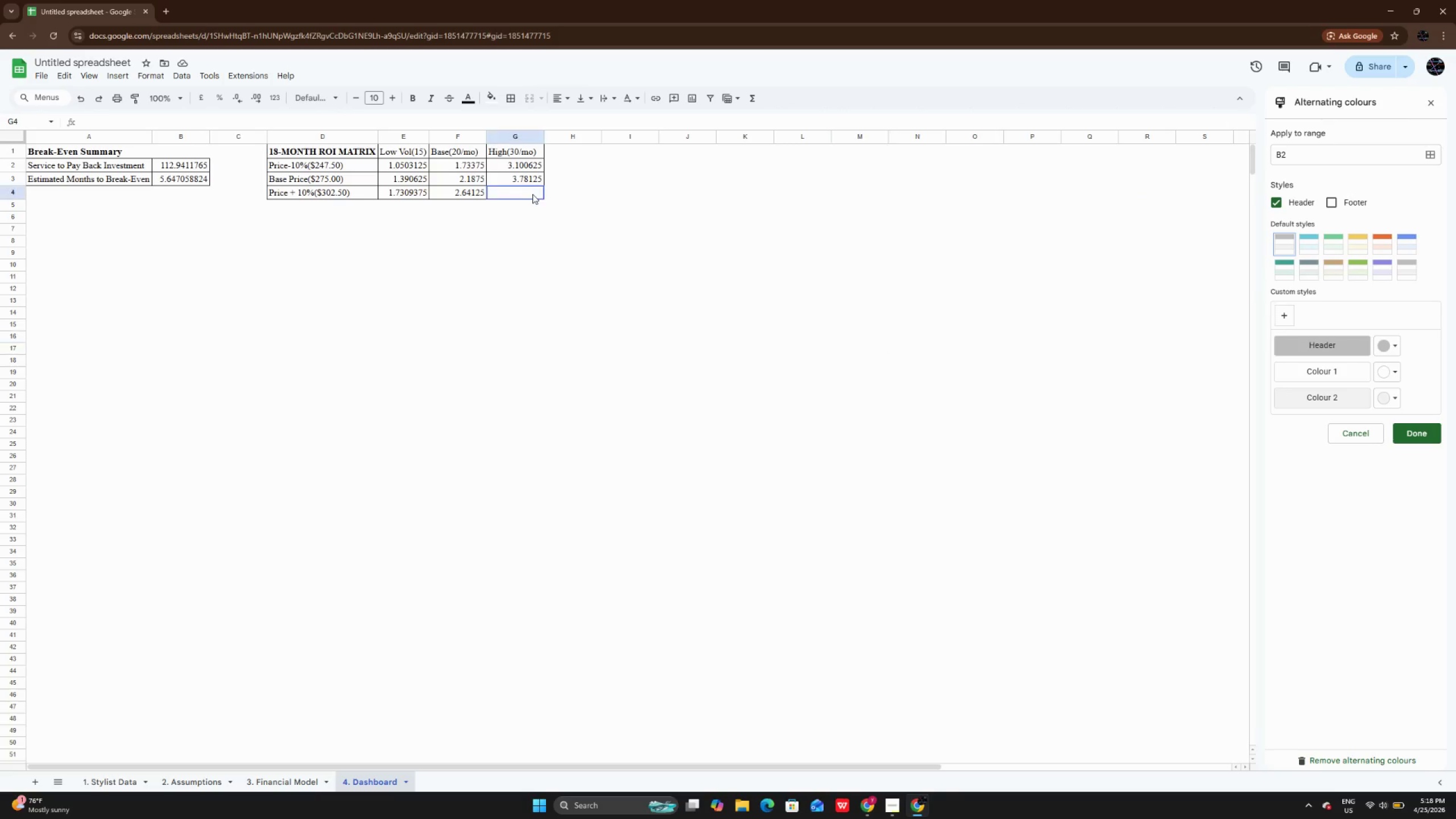 
double_click([532, 194])
 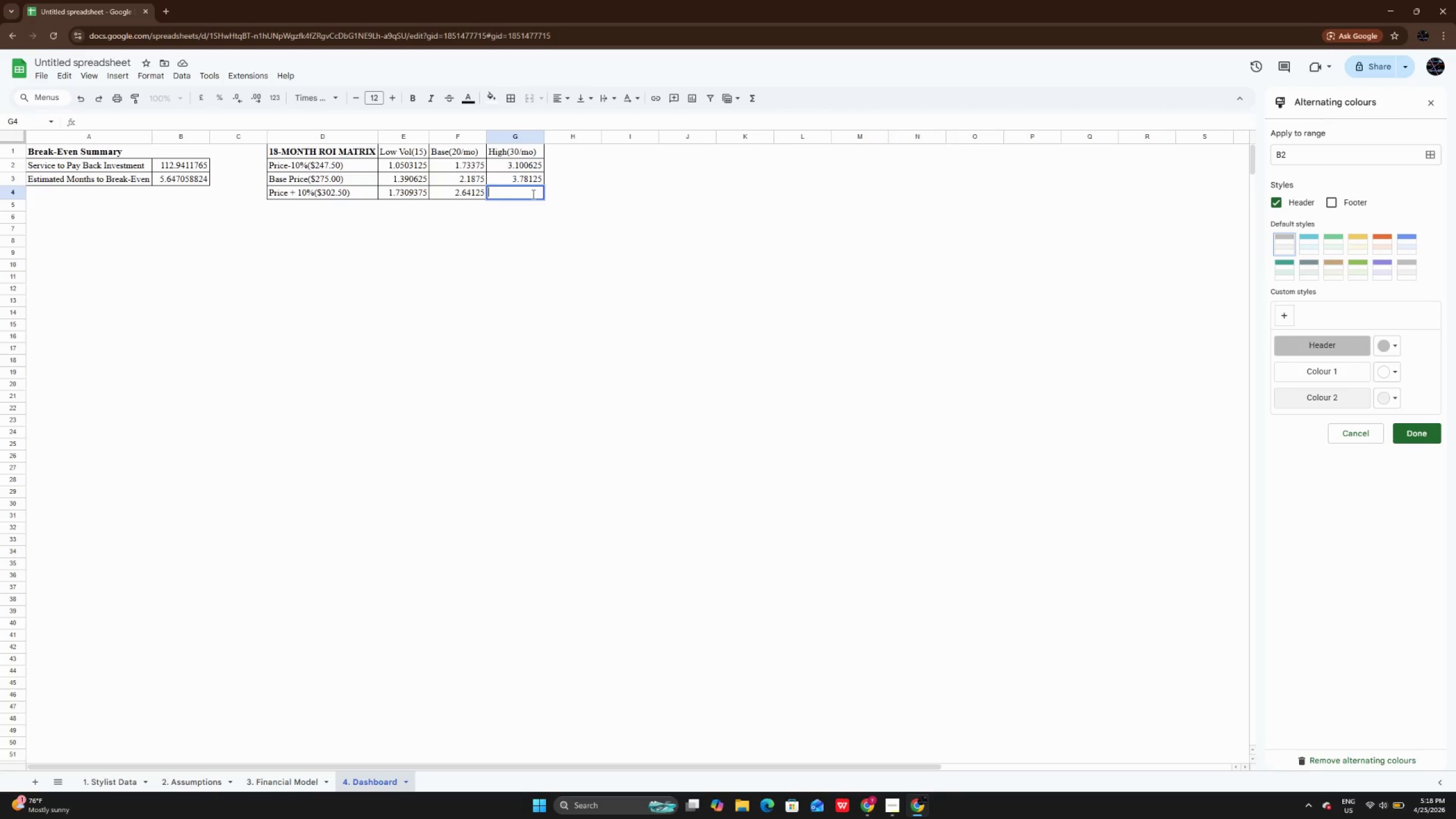 
key(Control+V)
 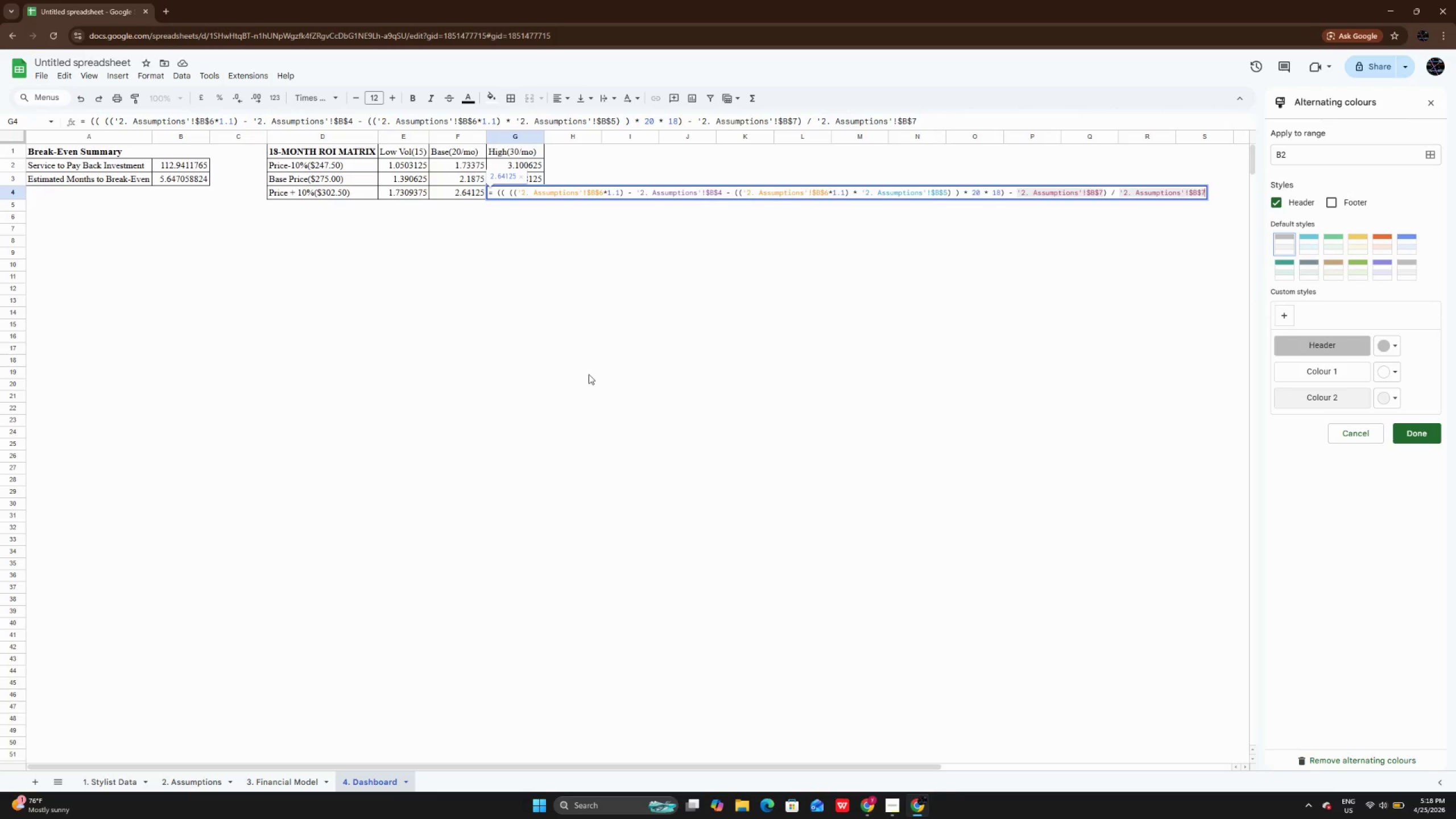 
left_click([589, 374])
 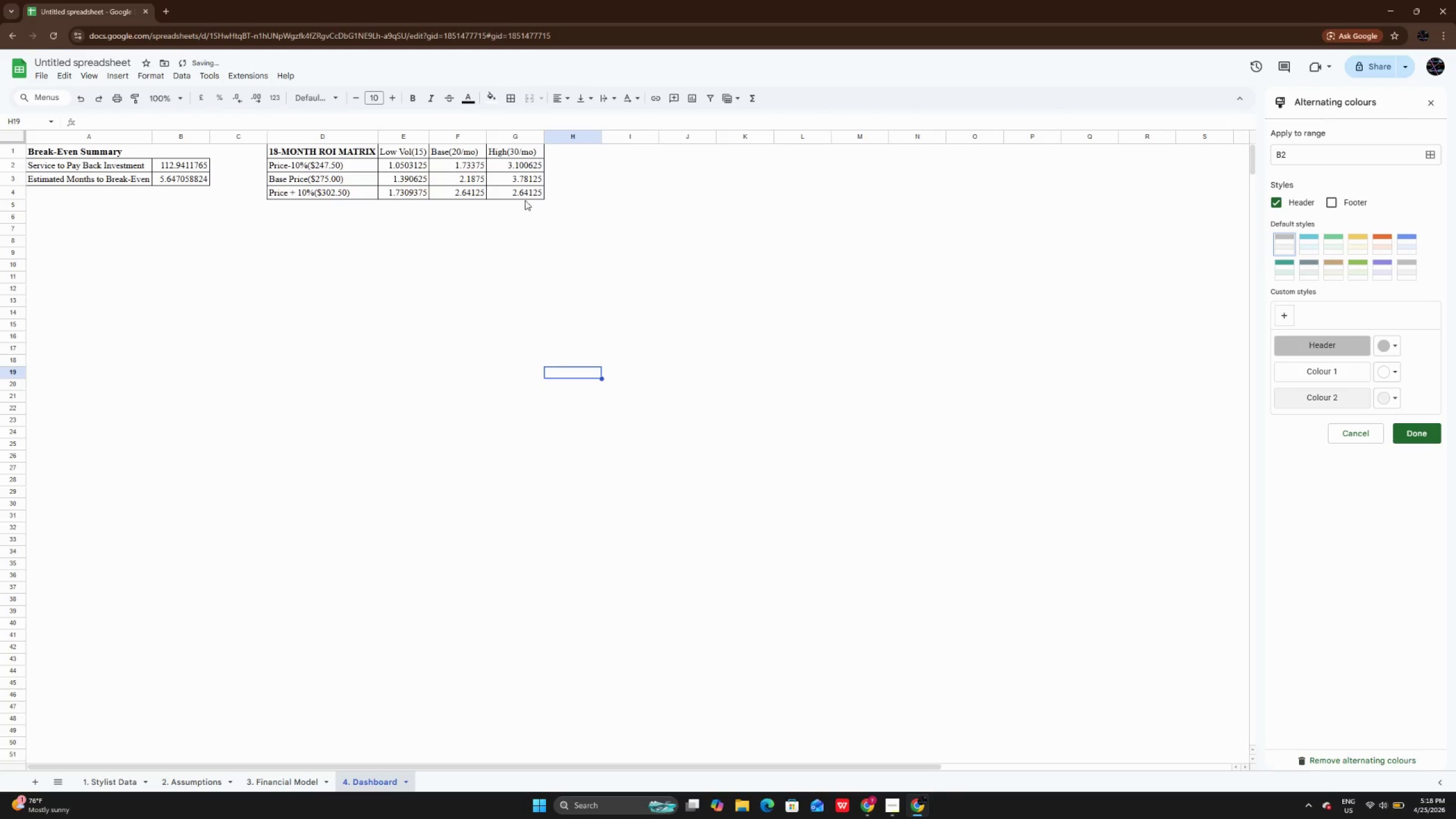 
left_click([525, 195])
 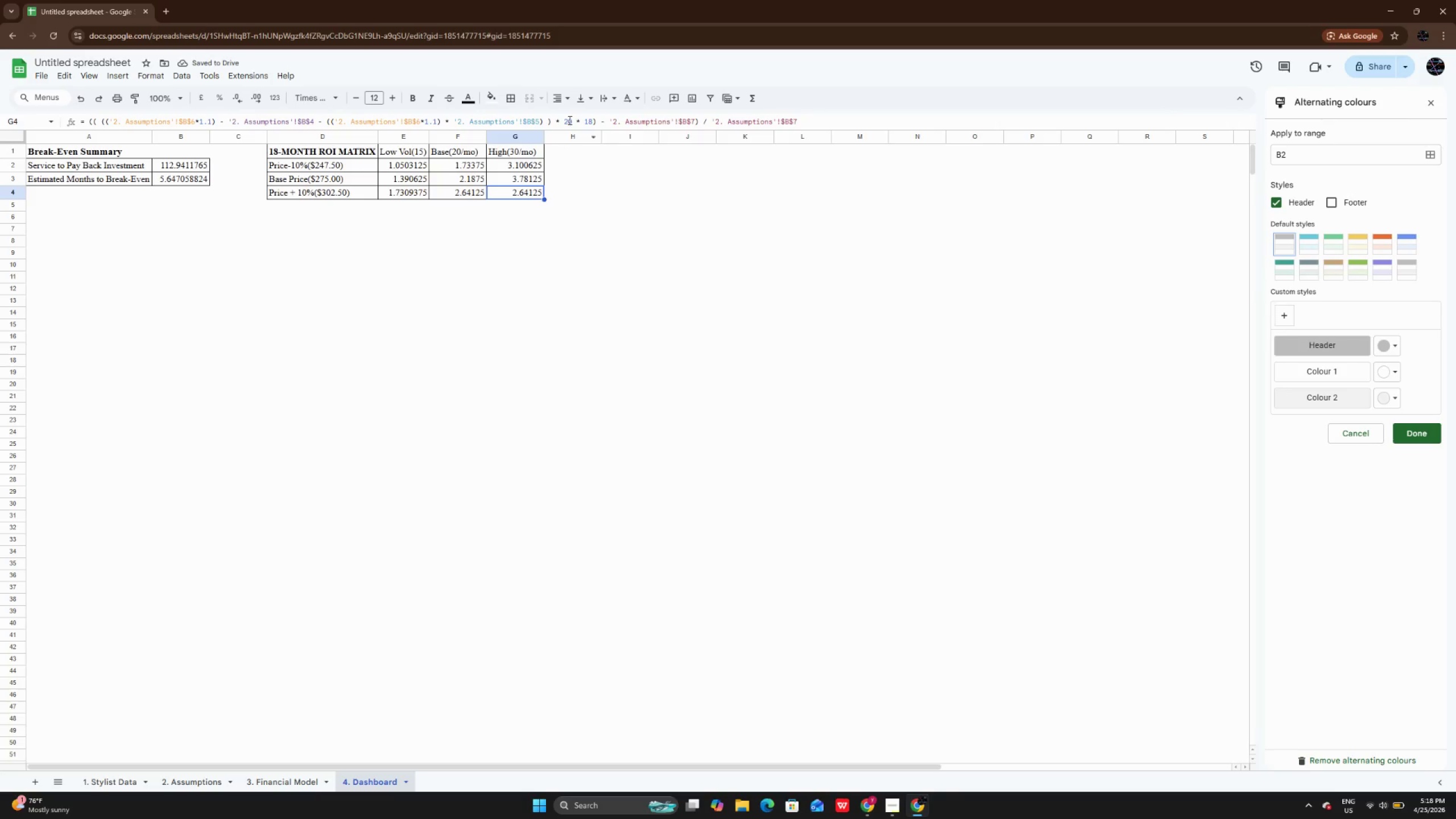 
left_click([569, 120])
 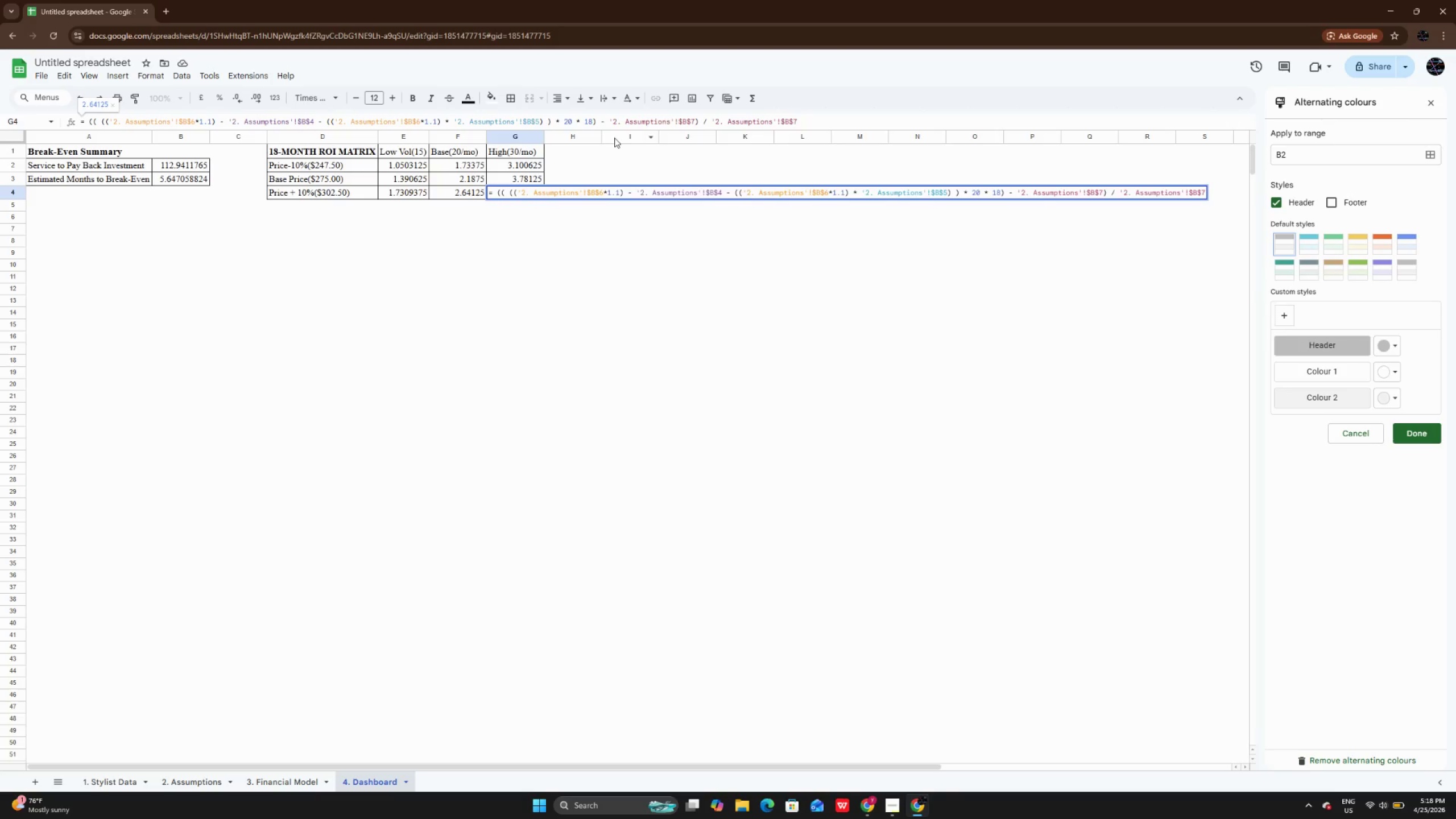 
key(Backspace)
 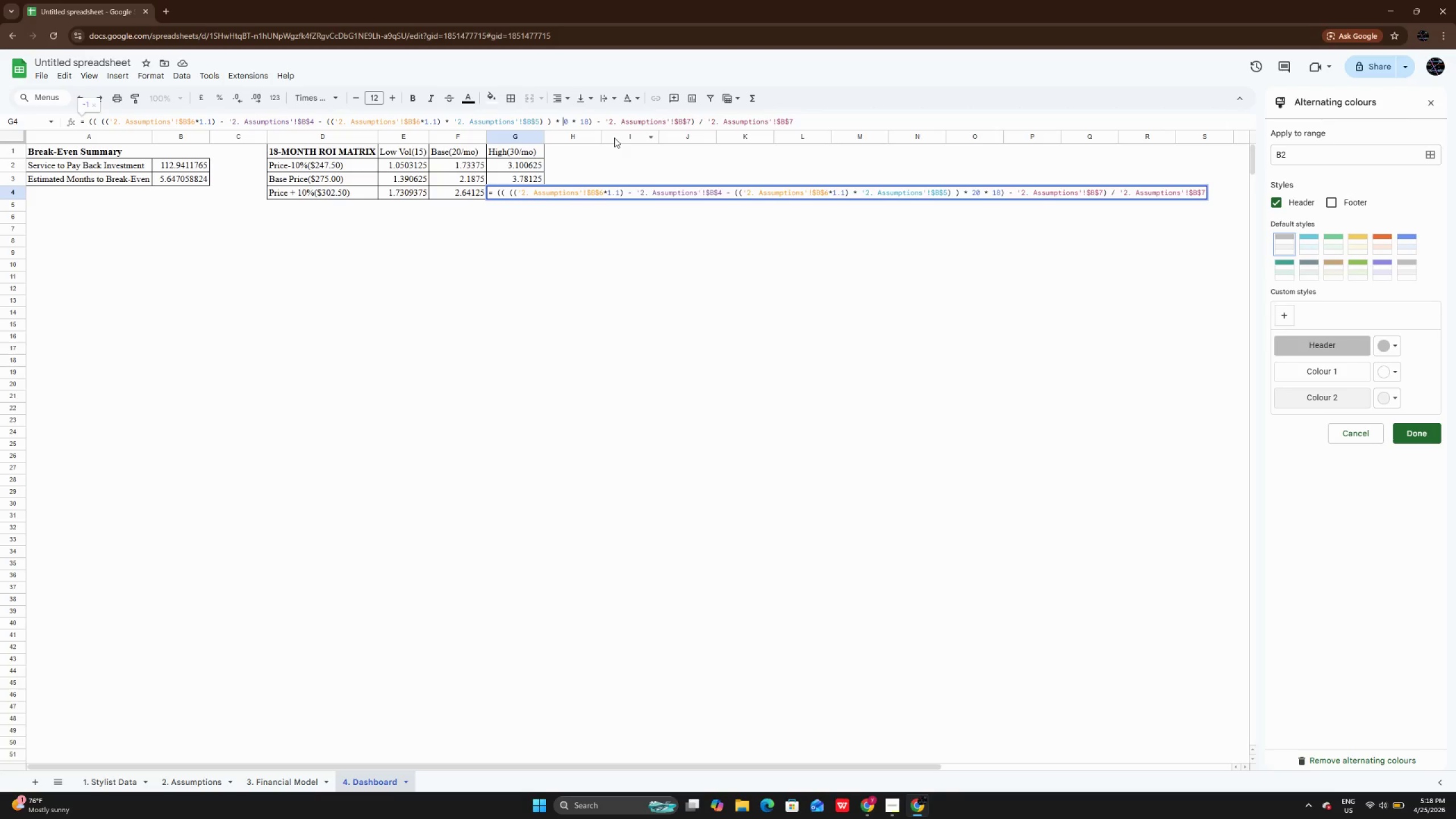 
key(3)
 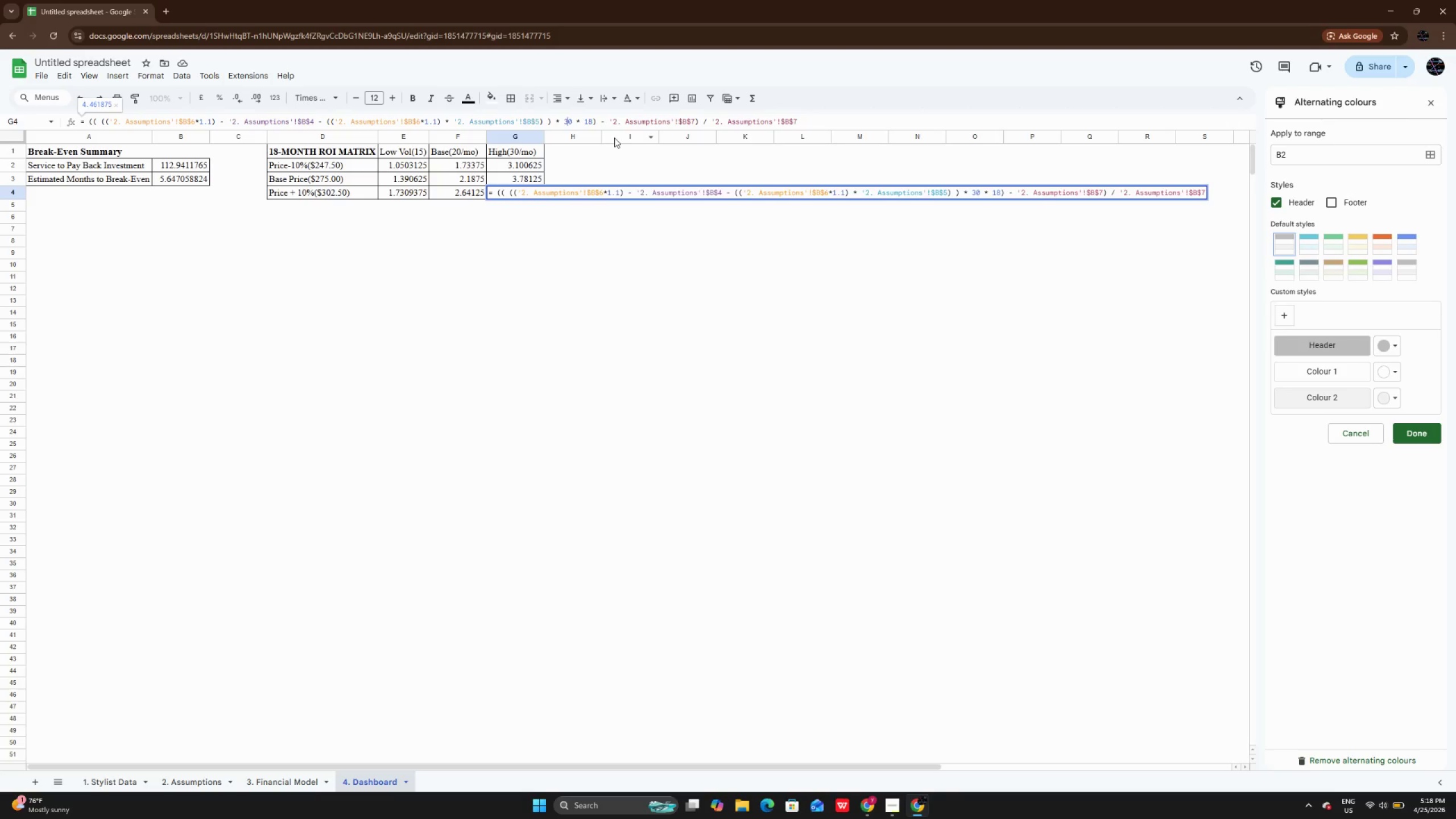 
key(Enter)
 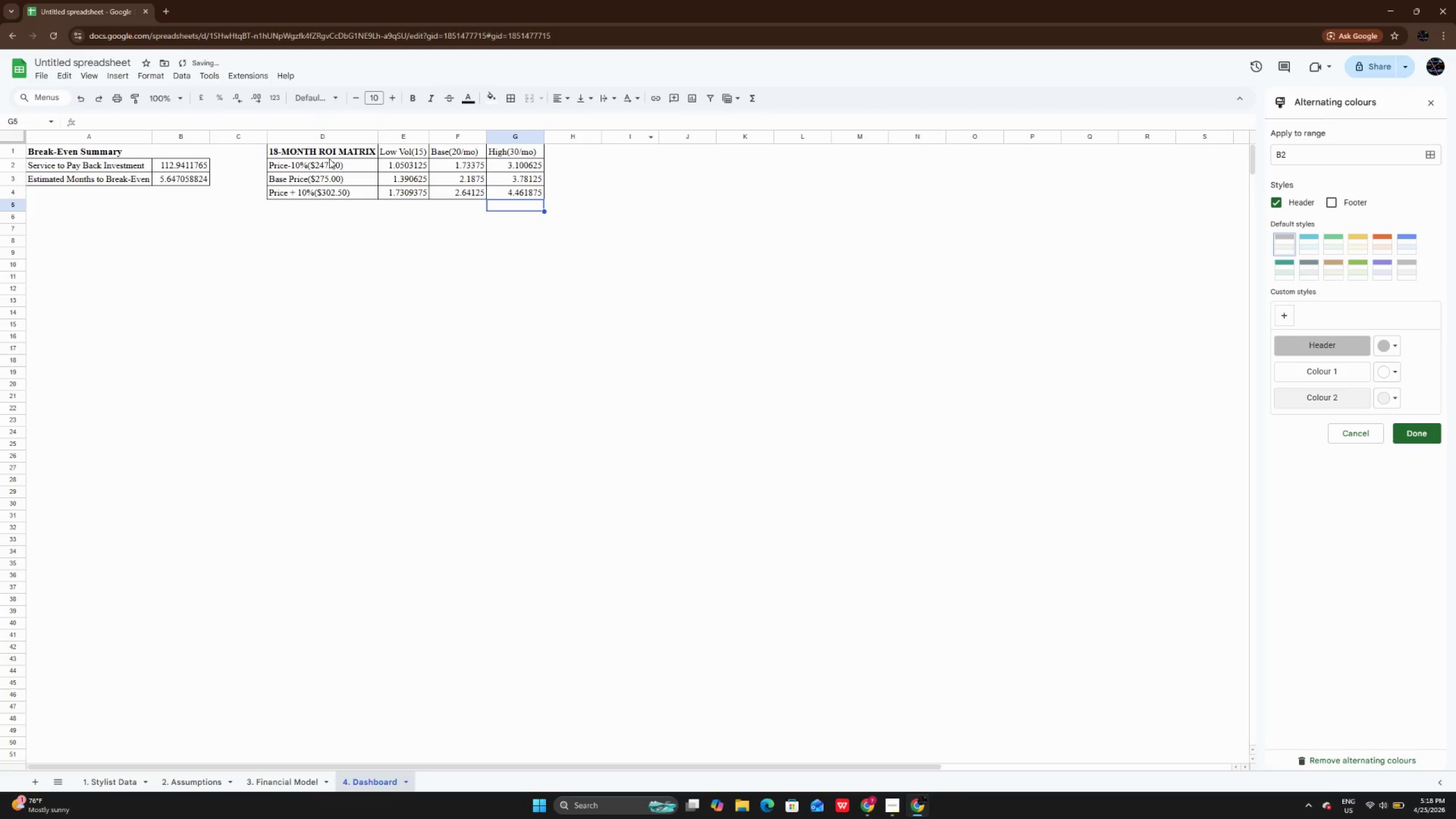 
left_click_drag(start_coordinate=[328, 154], to_coordinate=[499, 195])
 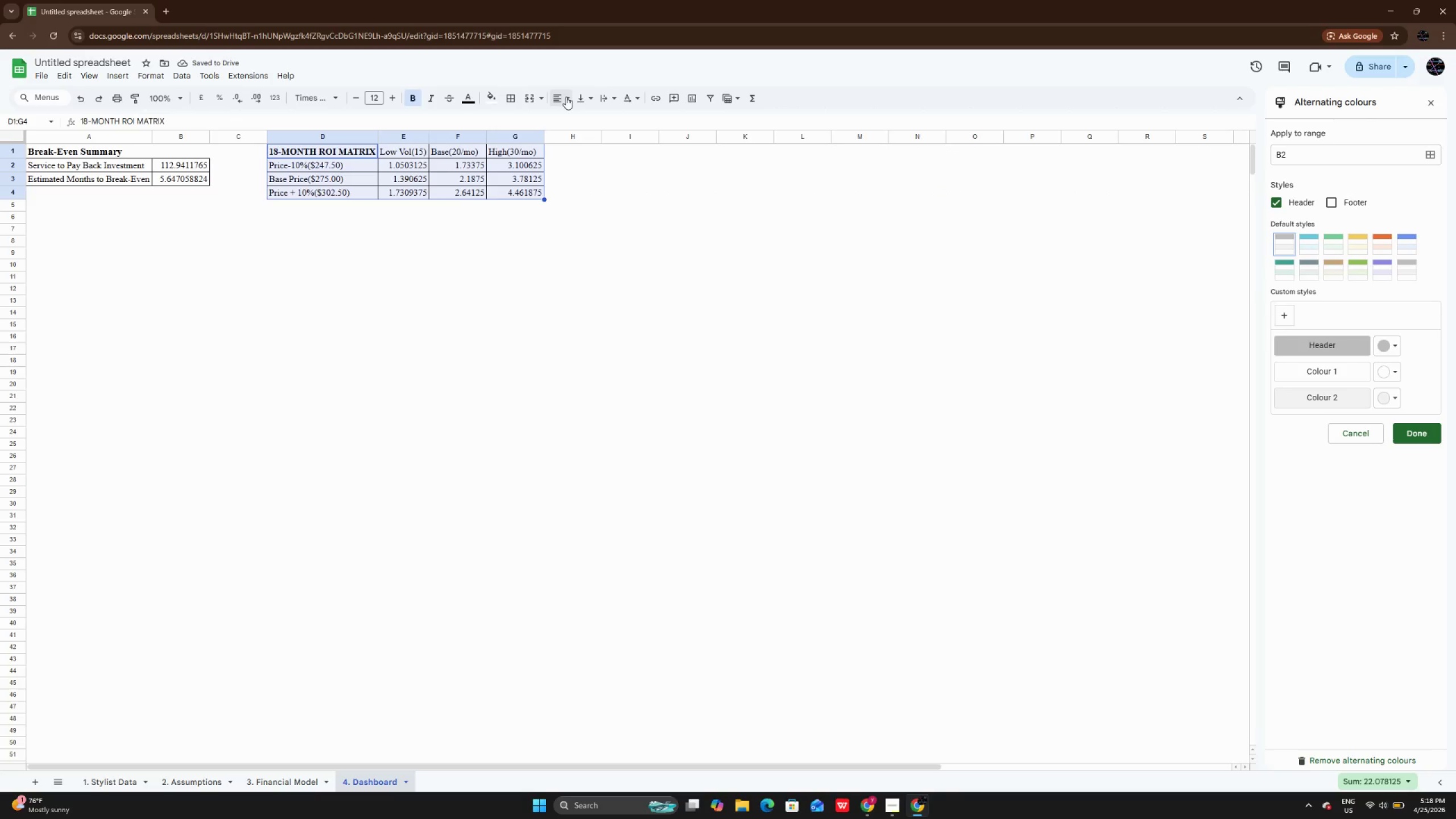 
left_click([566, 97])
 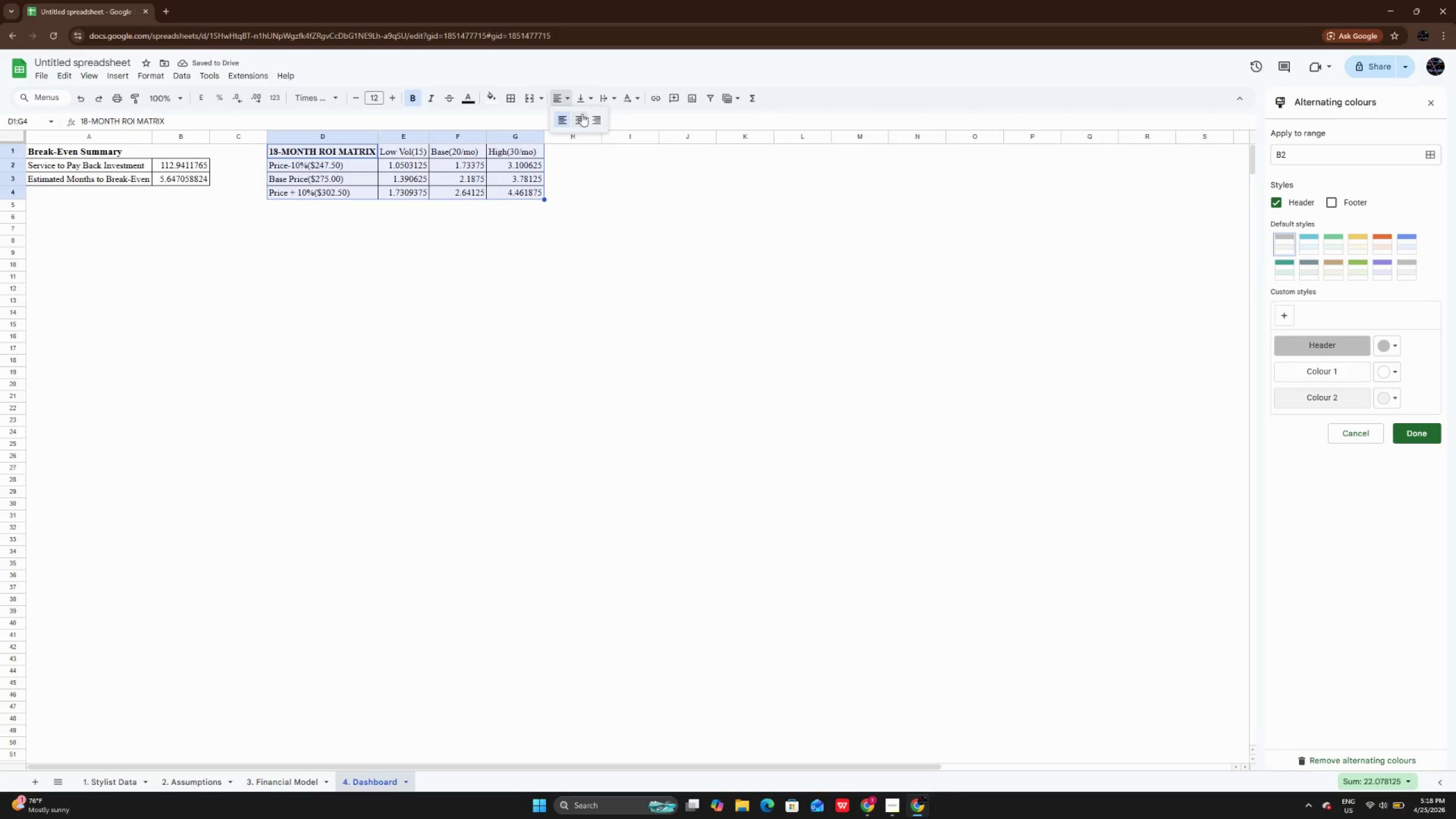 
left_click([581, 114])
 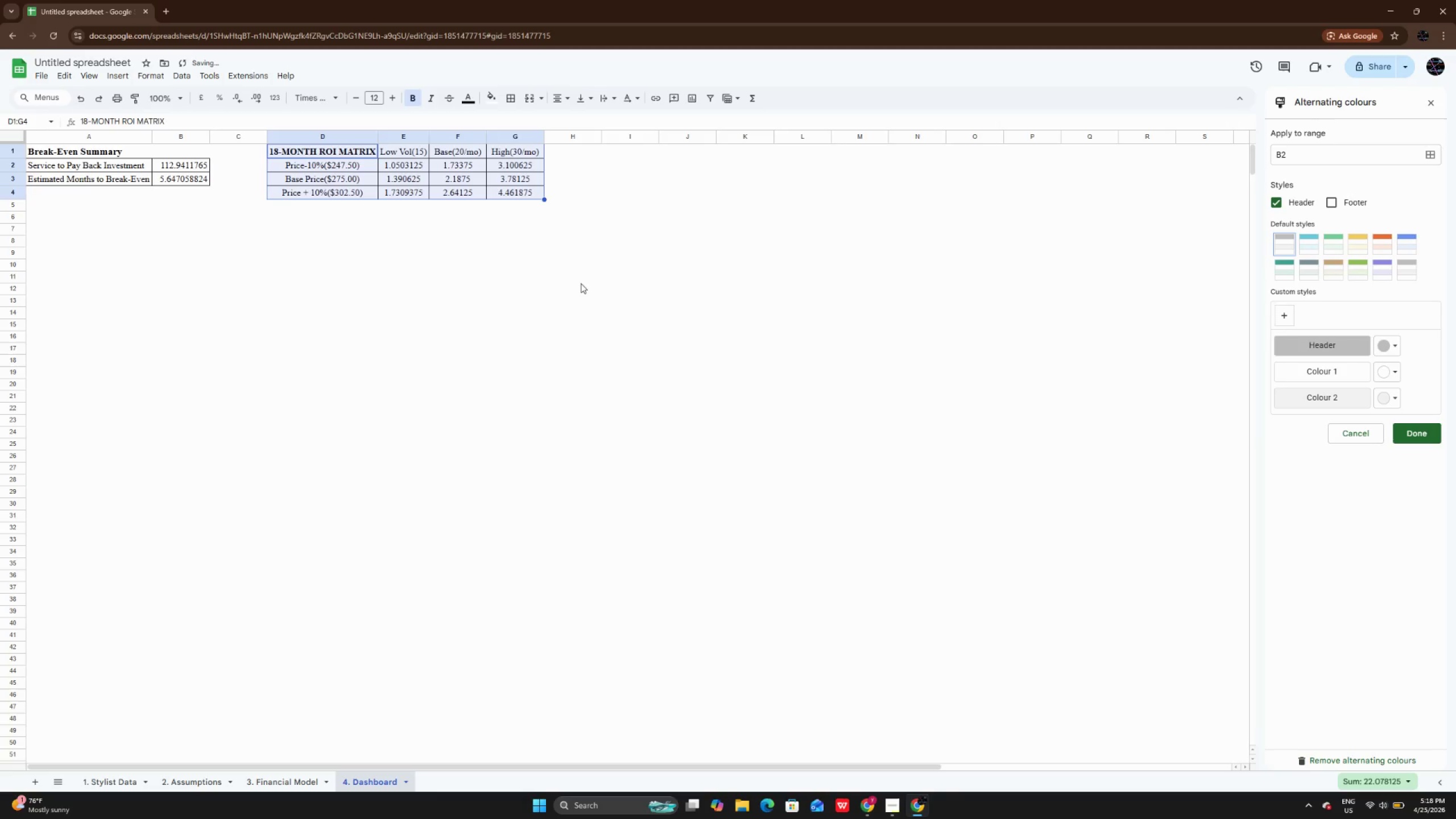 
left_click([576, 263])
 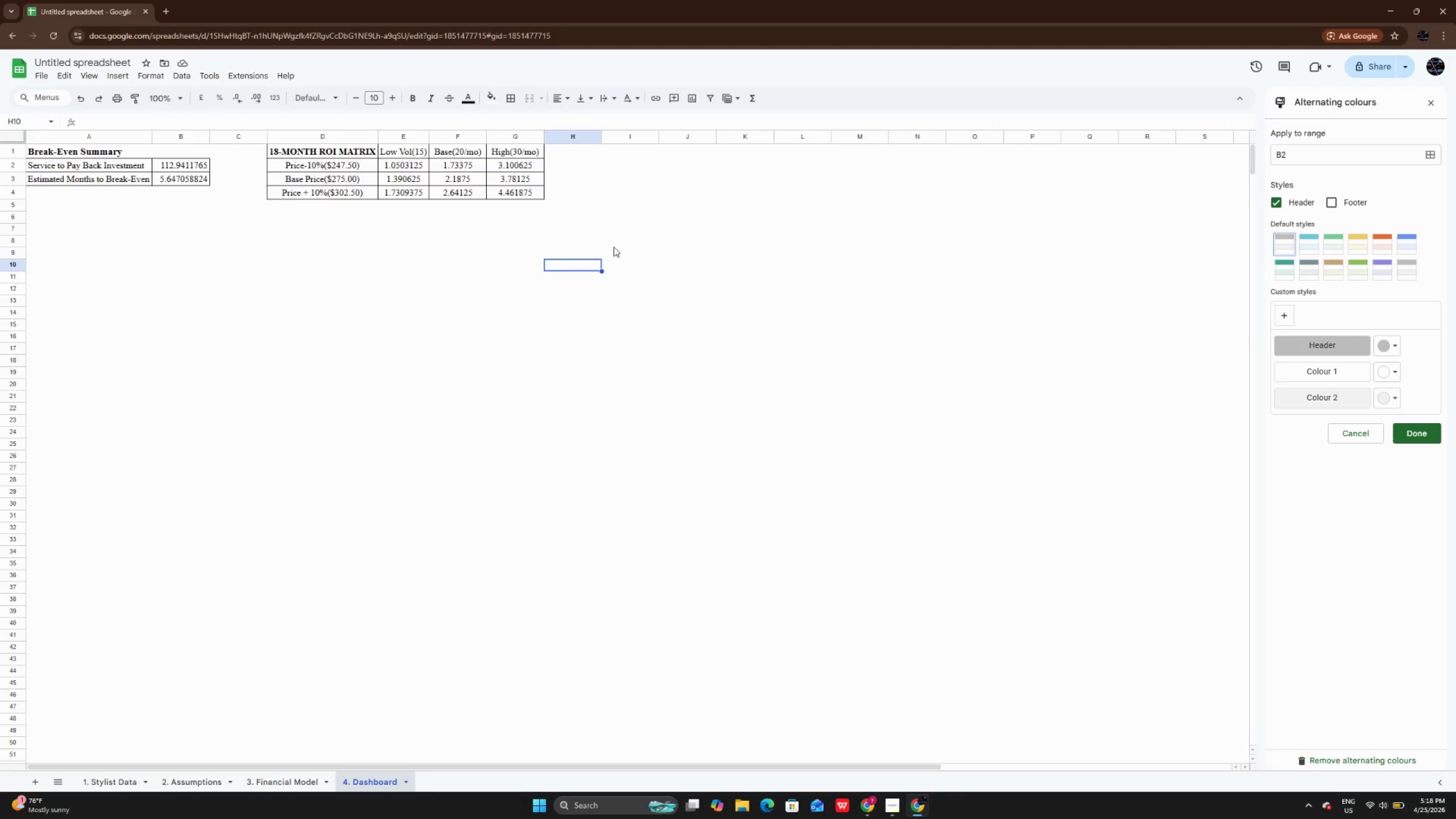 
wait(13.5)
 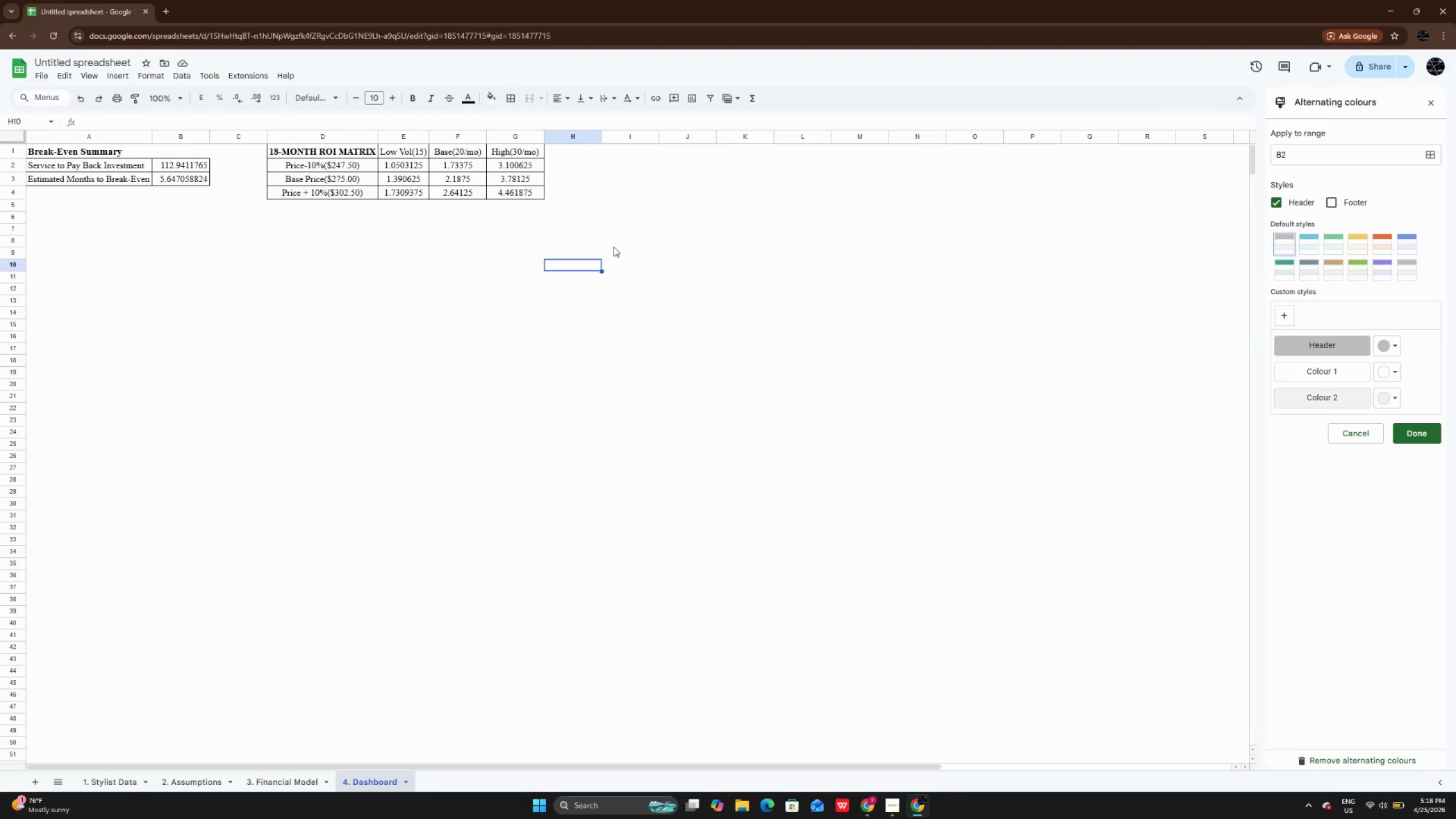 
left_click([275, 780])
 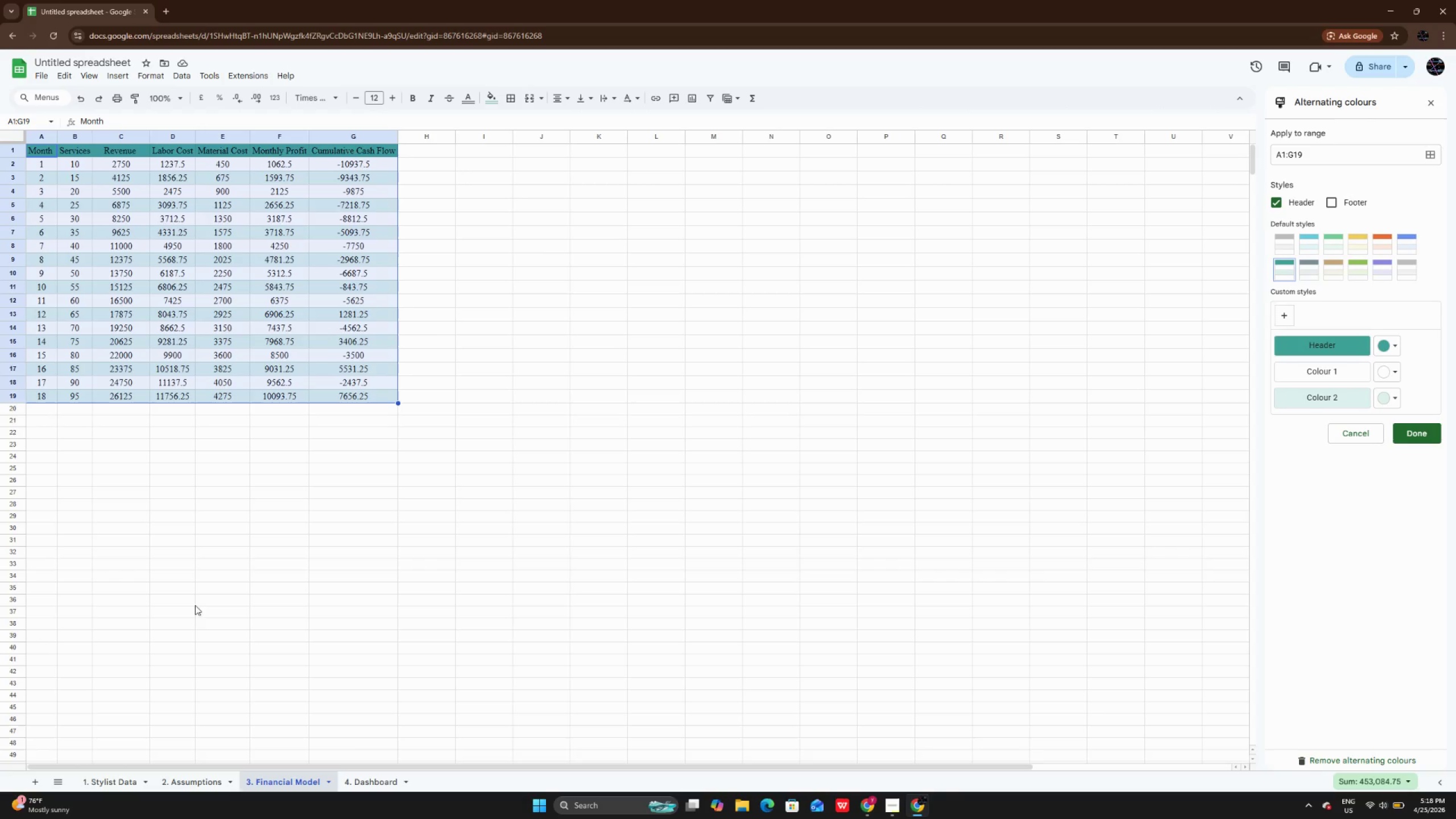 
left_click_drag(start_coordinate=[199, 595], to_coordinate=[203, 607])
 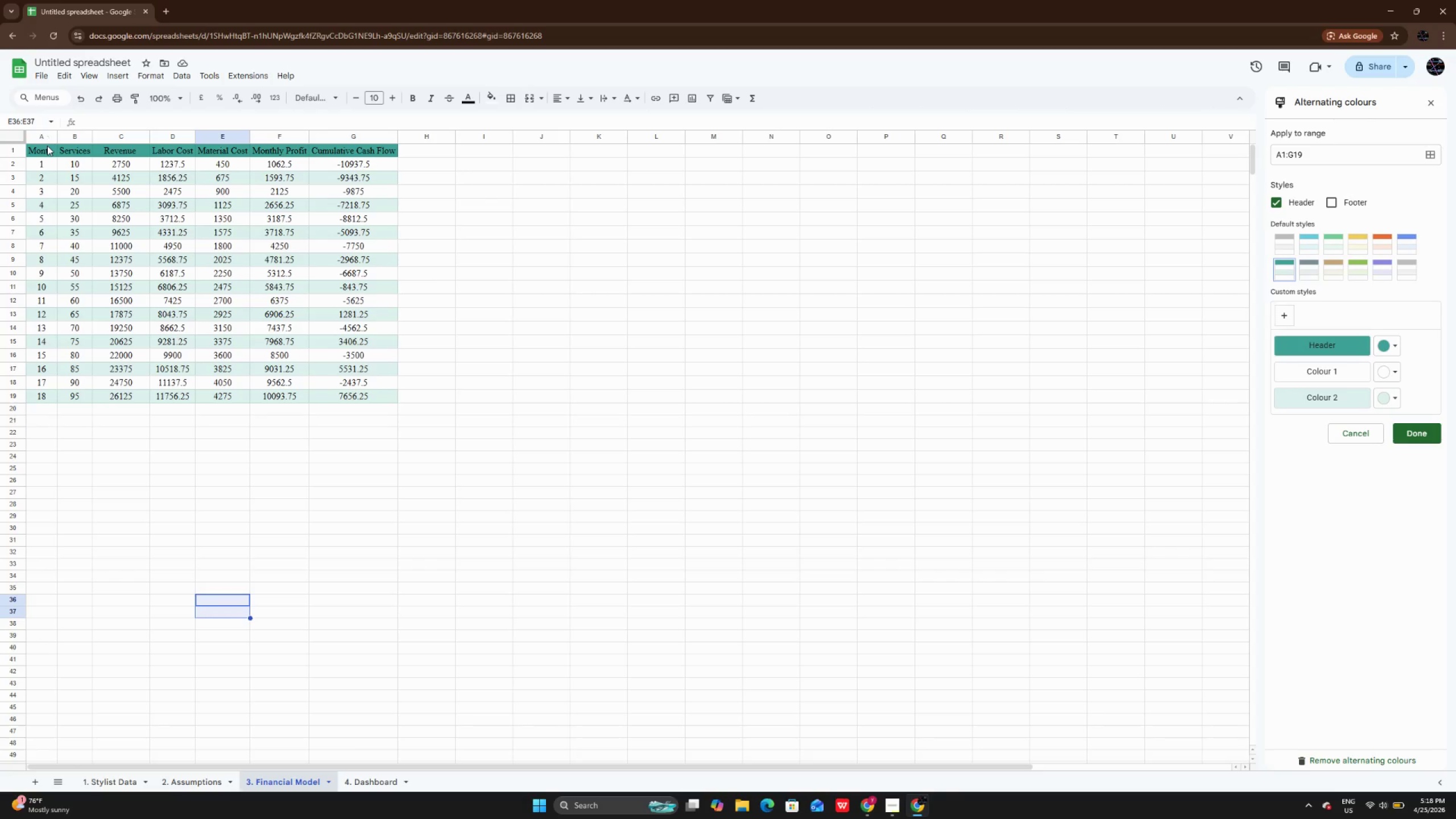 
left_click_drag(start_coordinate=[47, 146], to_coordinate=[46, 396])
 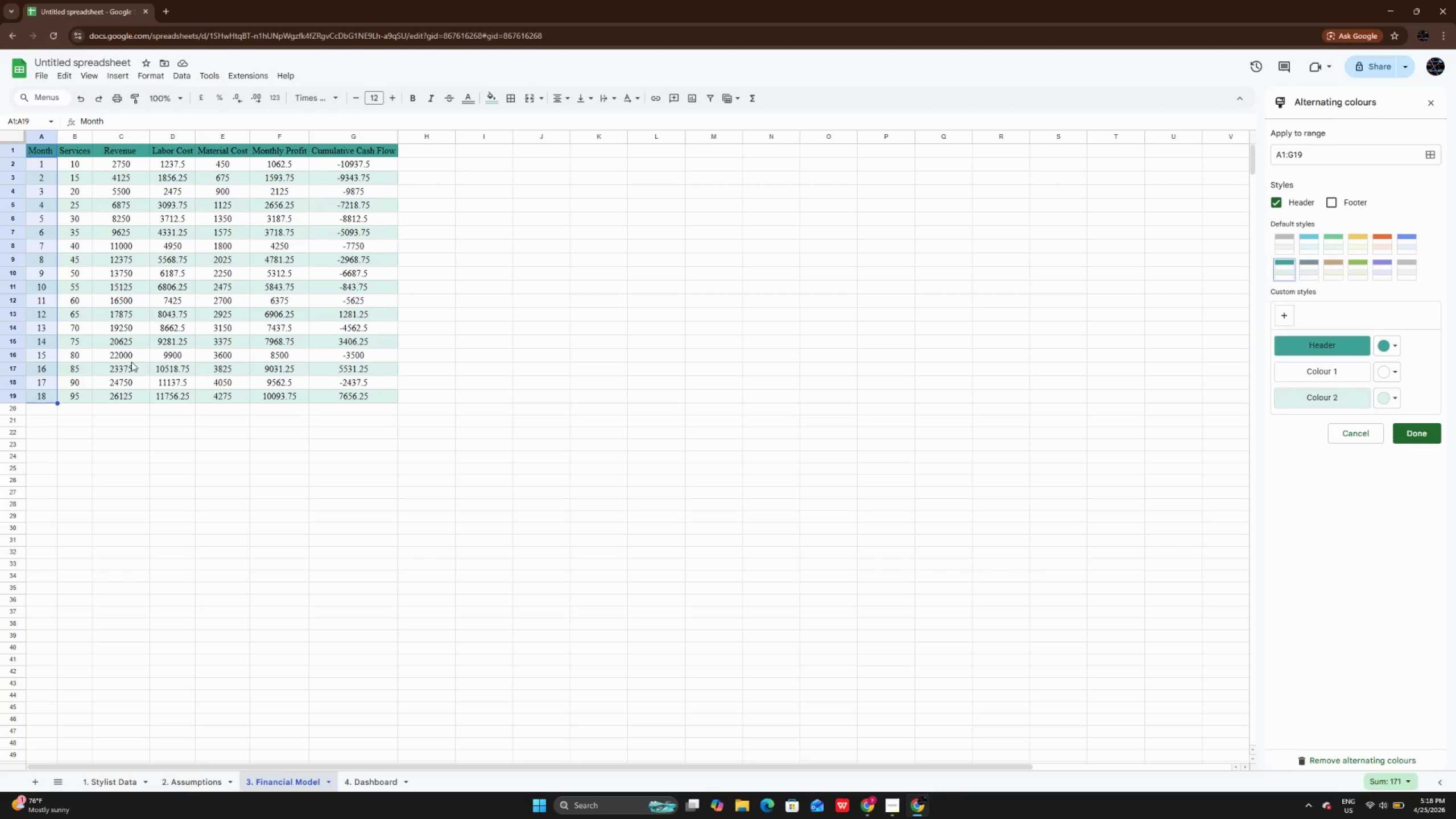 
hold_key(key=ControlLeft, duration=3.33)
left_click_drag(start_coordinate=[349, 147], to_coordinate=[371, 395])
 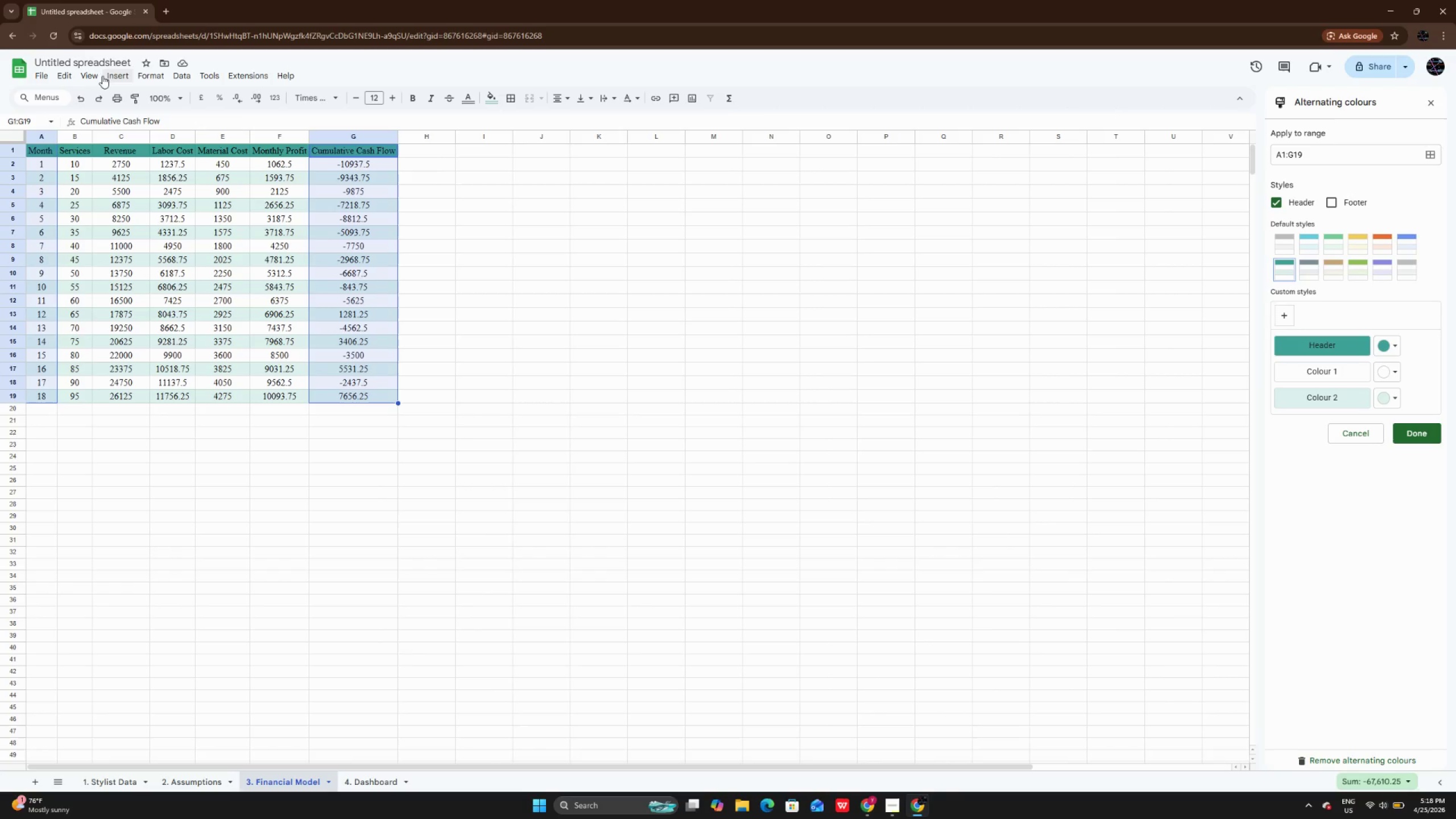 
left_click([116, 75])
 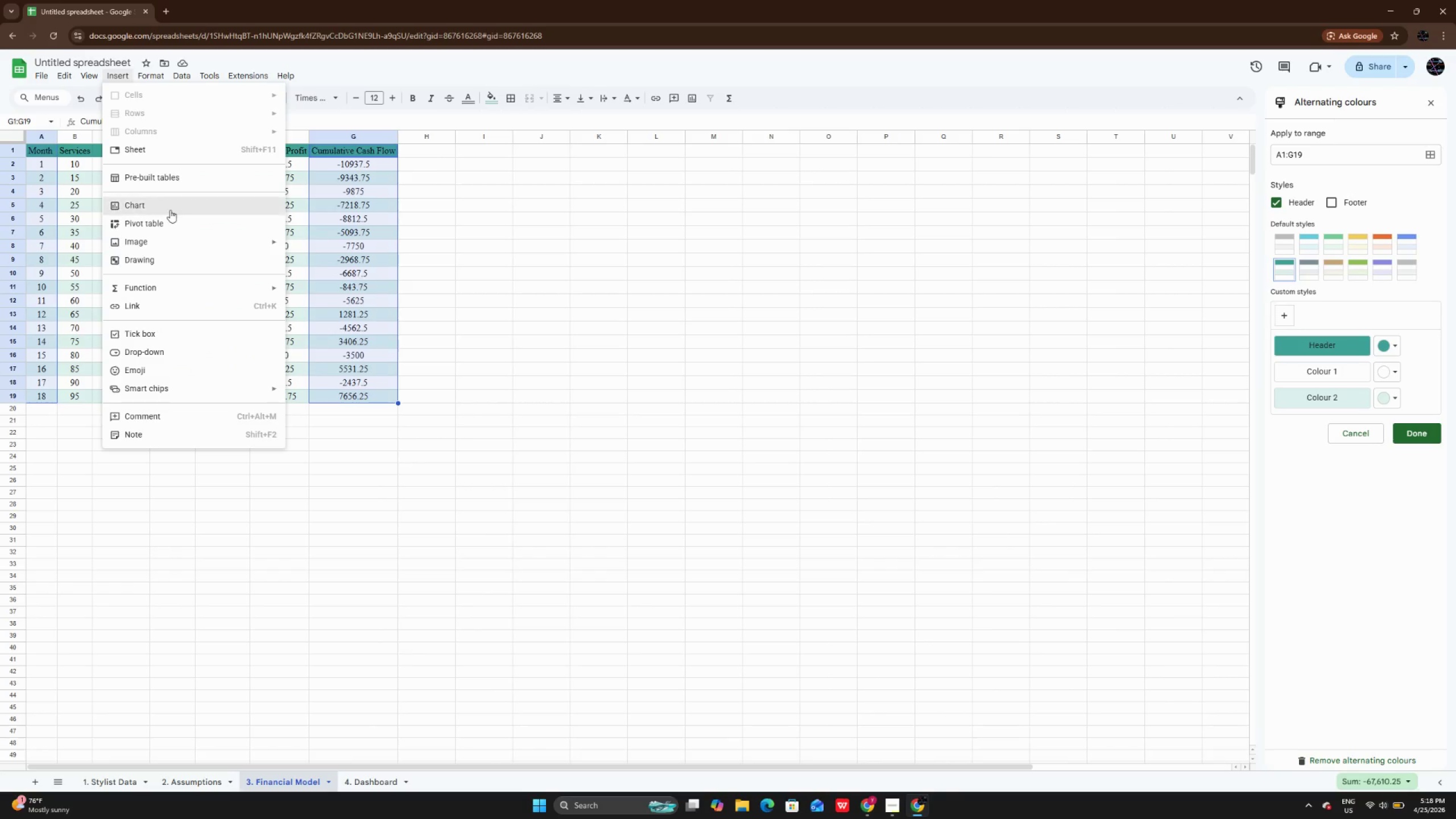 
left_click([170, 210])
 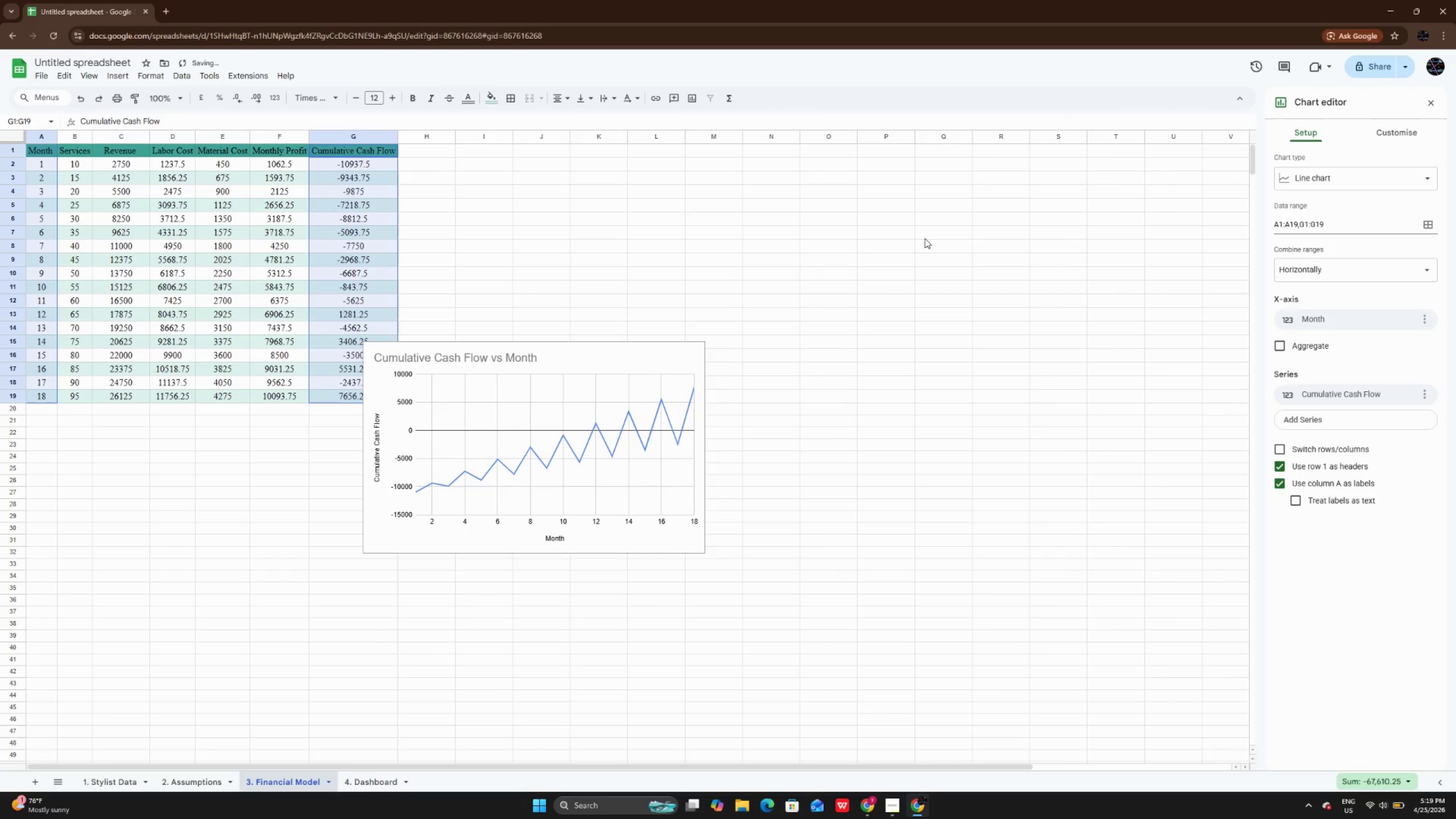 
wait(5.06)
 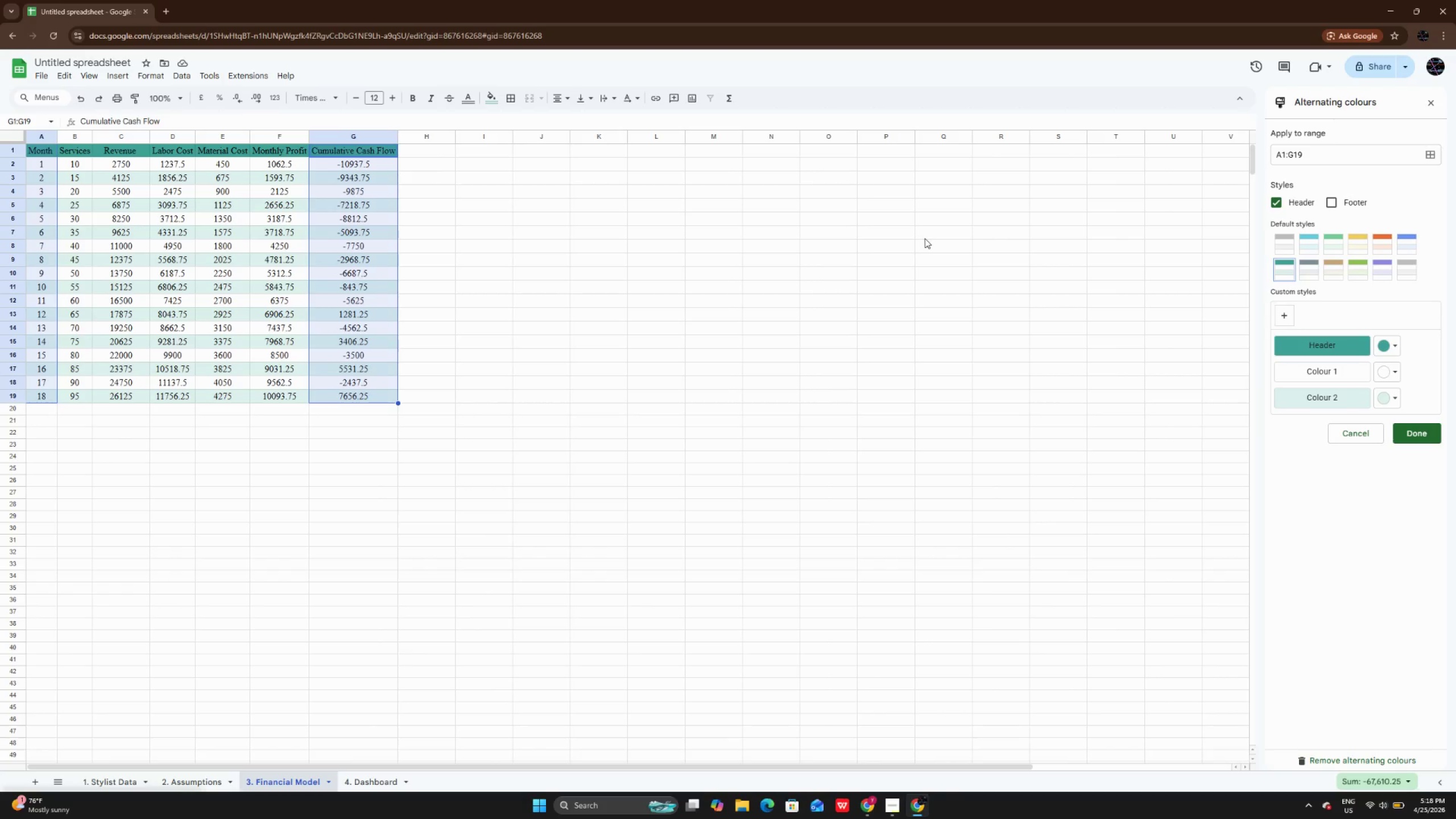 
left_click([668, 351])
 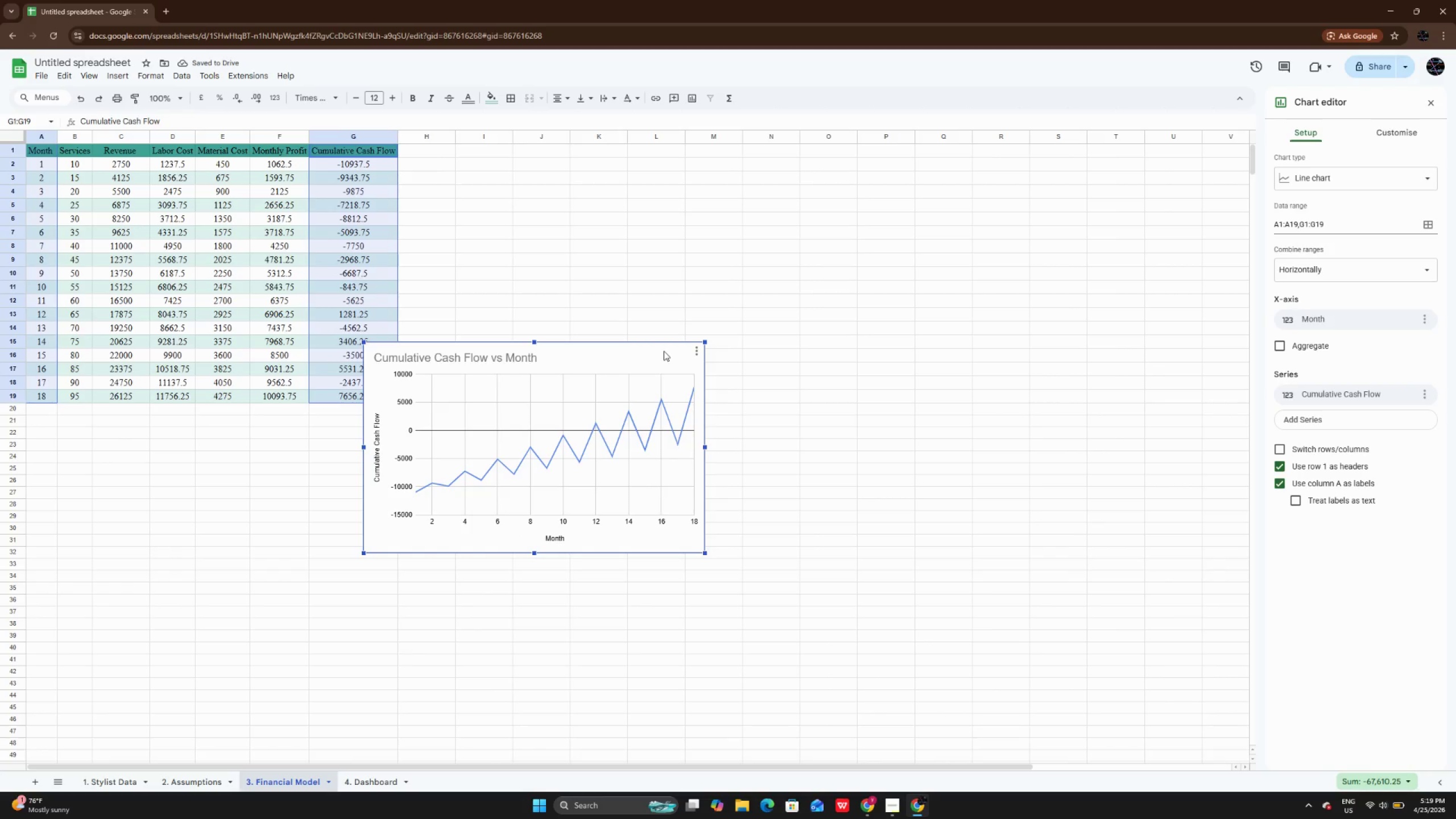 
left_click_drag(start_coordinate=[664, 351], to_coordinate=[775, 389])
 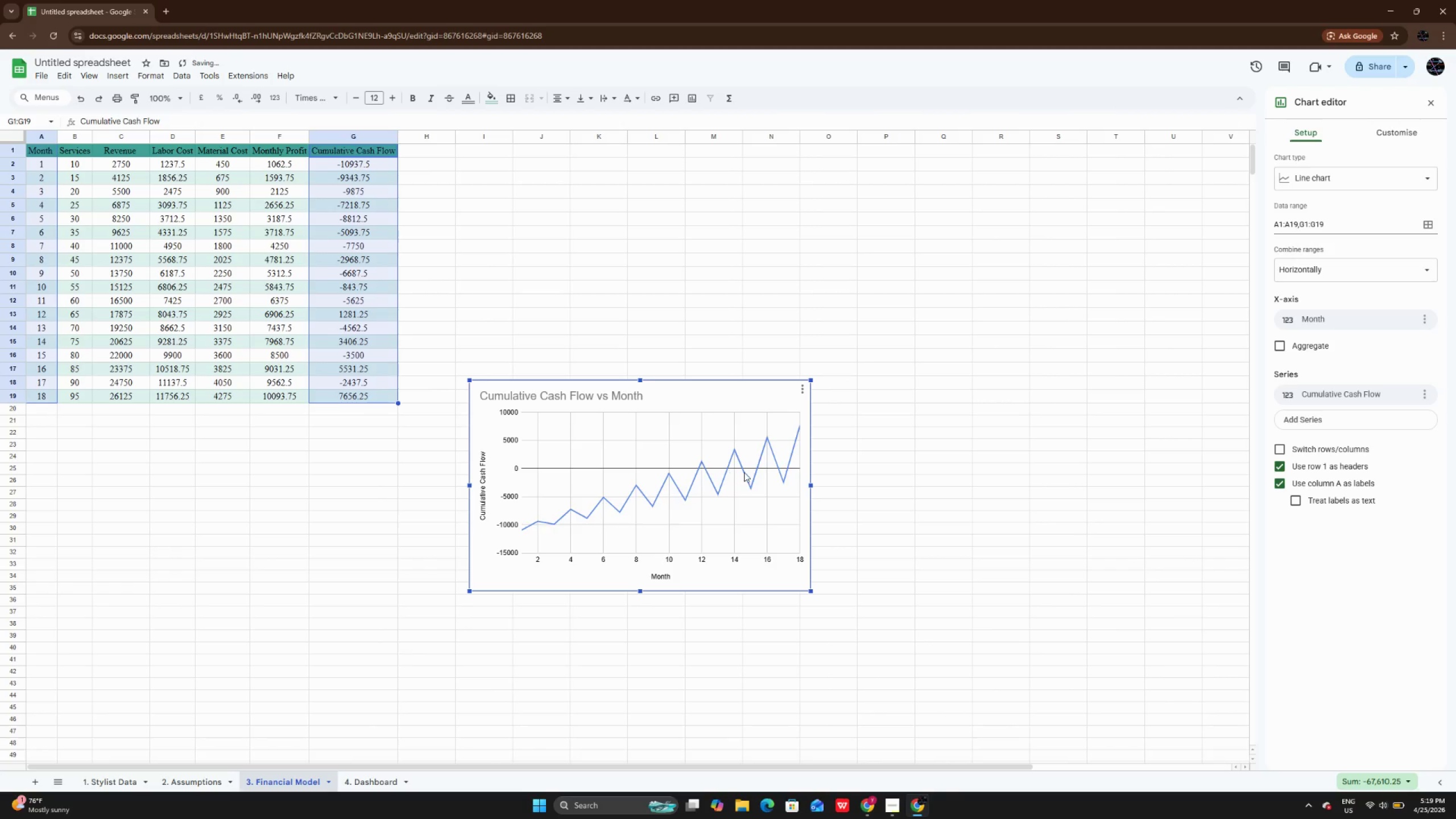 
left_click([744, 472])
 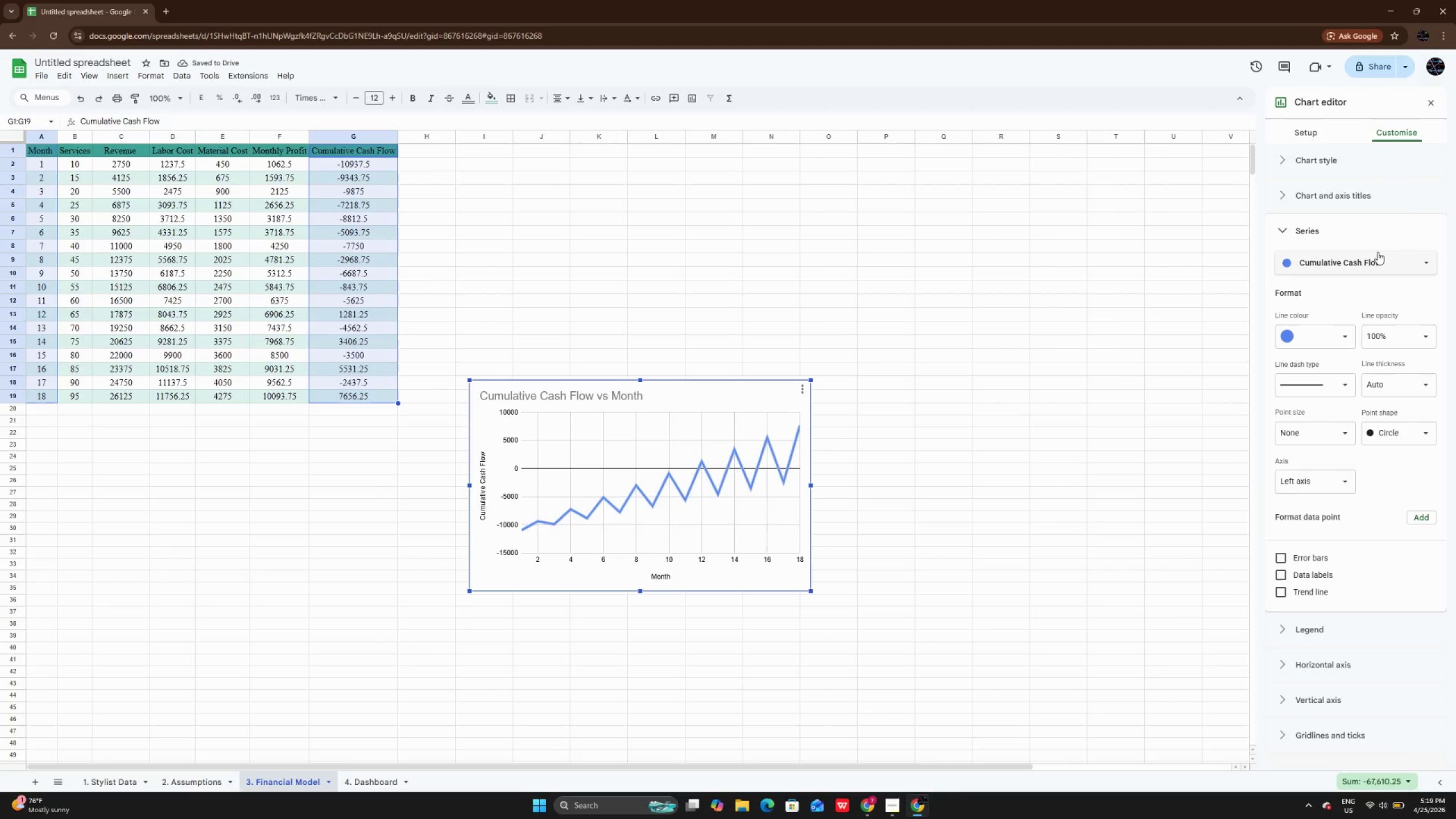 
left_click([1375, 263])
 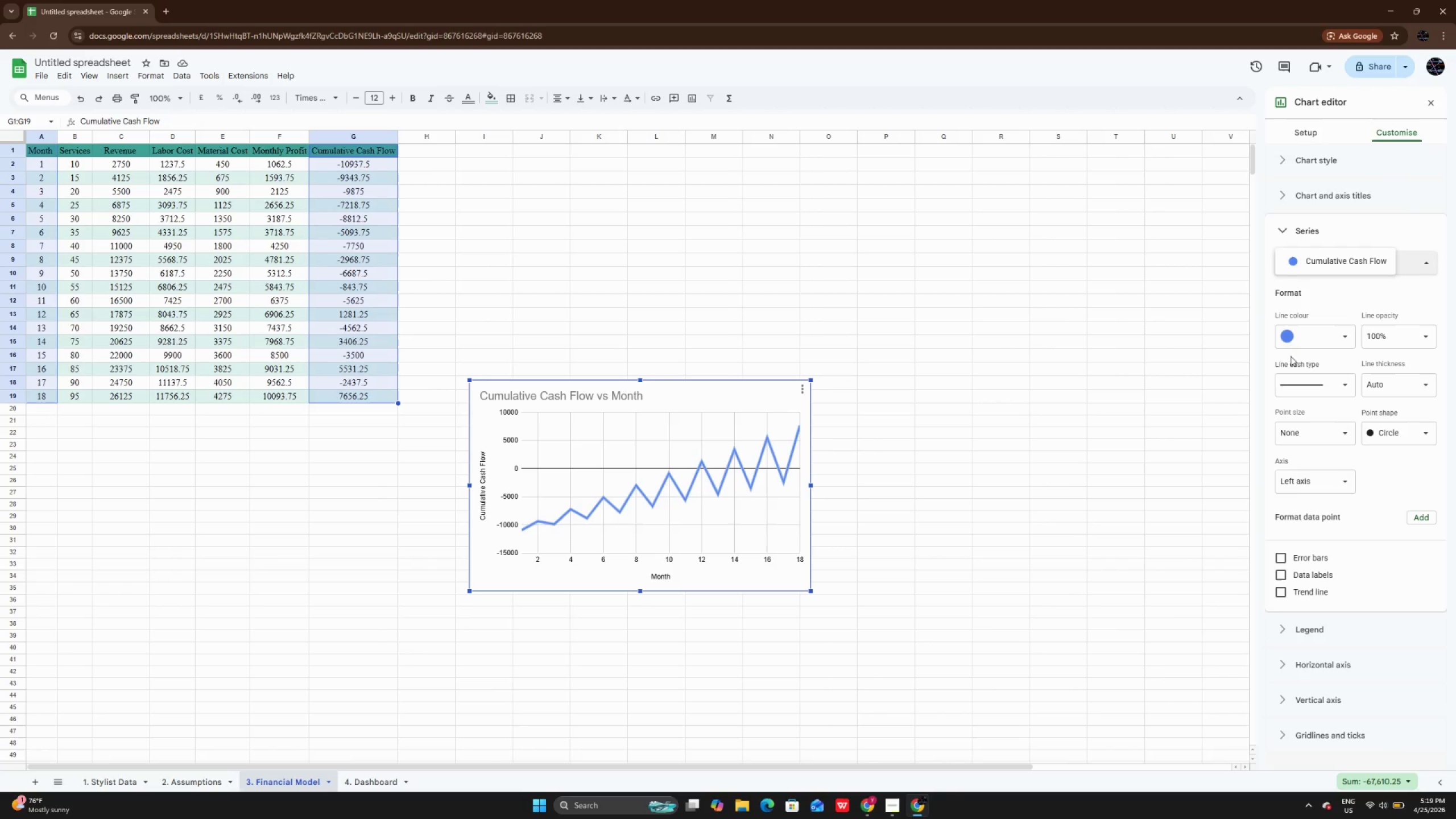 
left_click([1301, 335])
 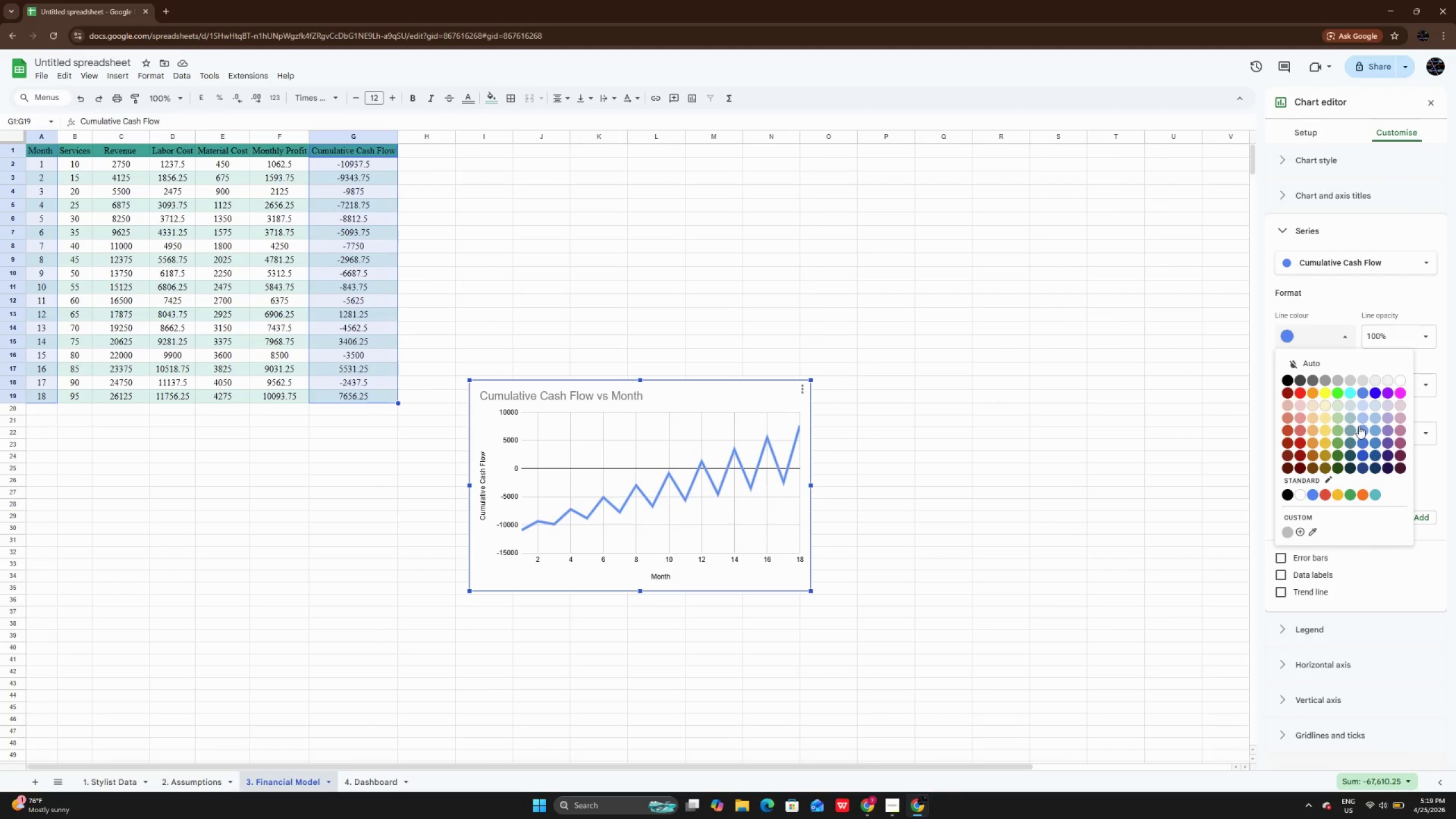 
left_click([1354, 426])
 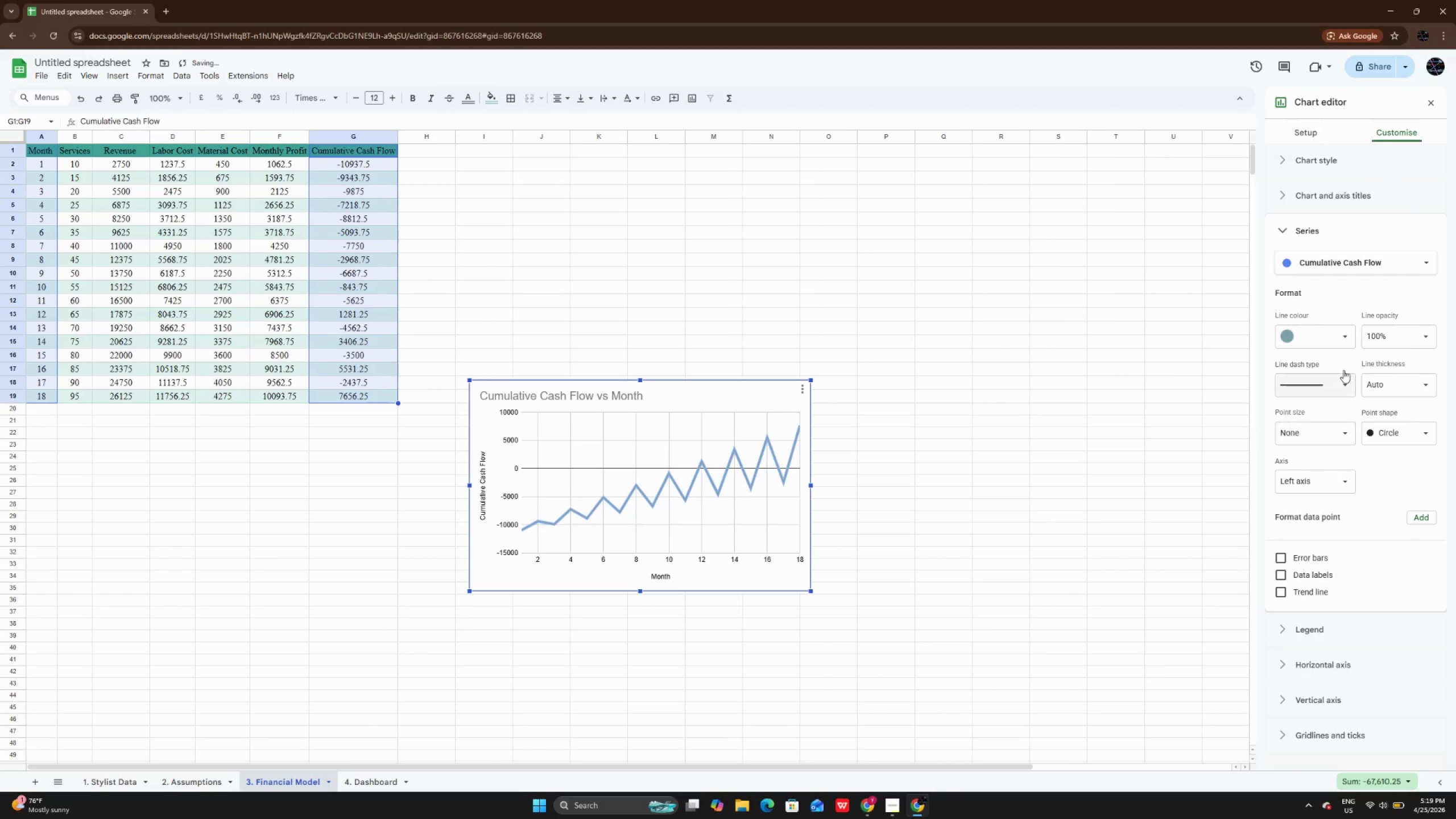 
left_click([1341, 328])
 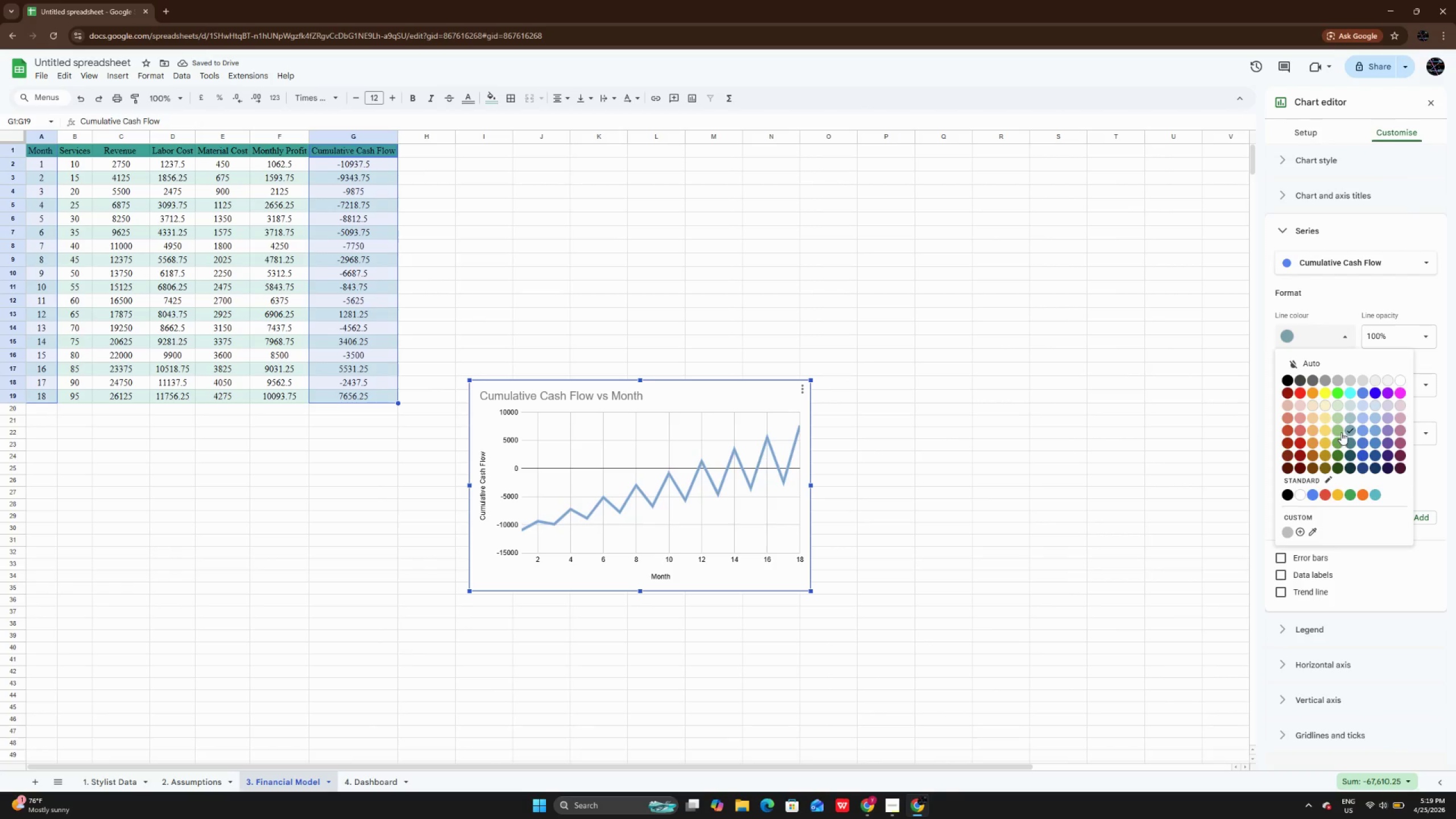 
left_click([1341, 432])
 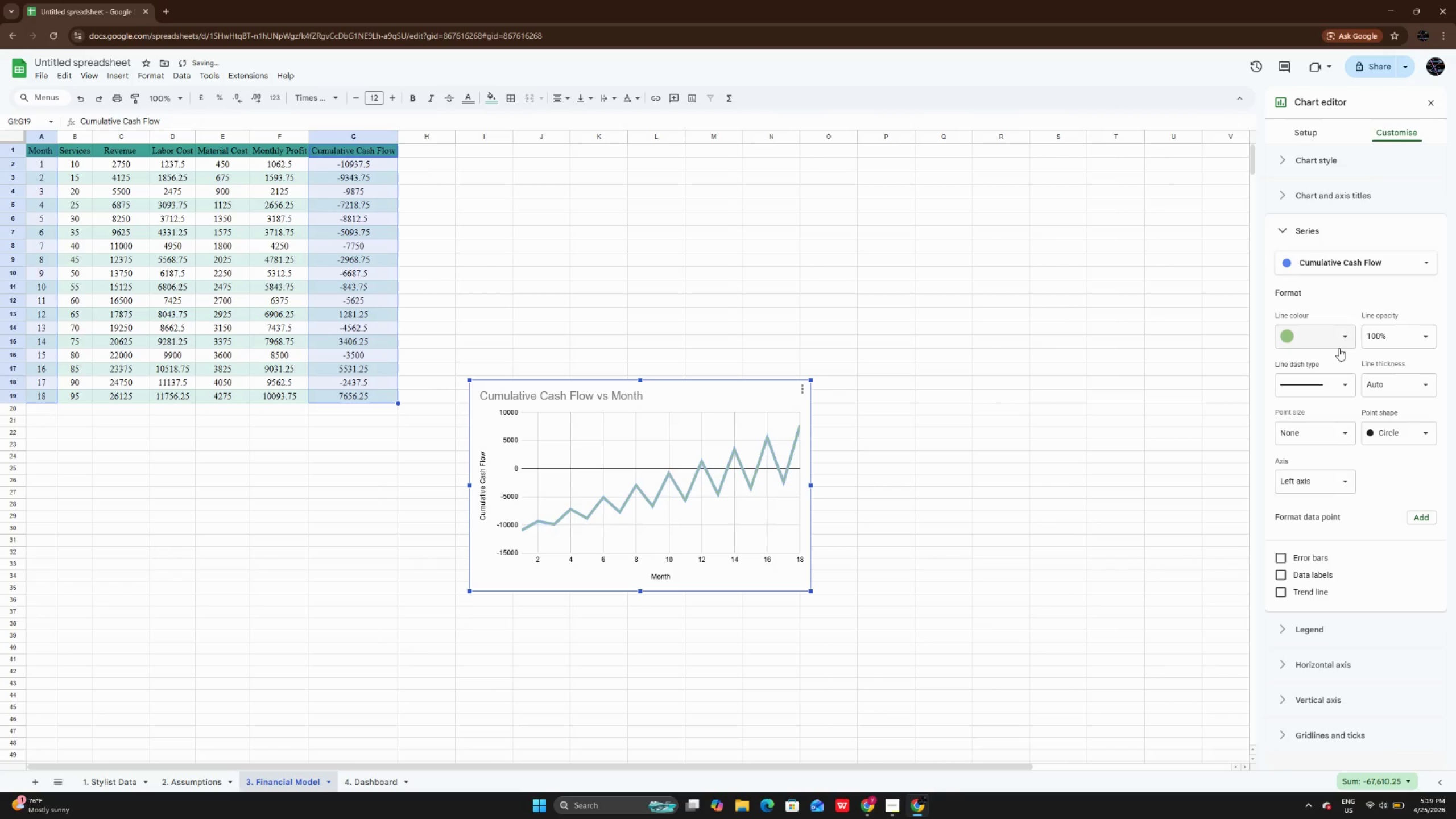 
left_click([1339, 348])
 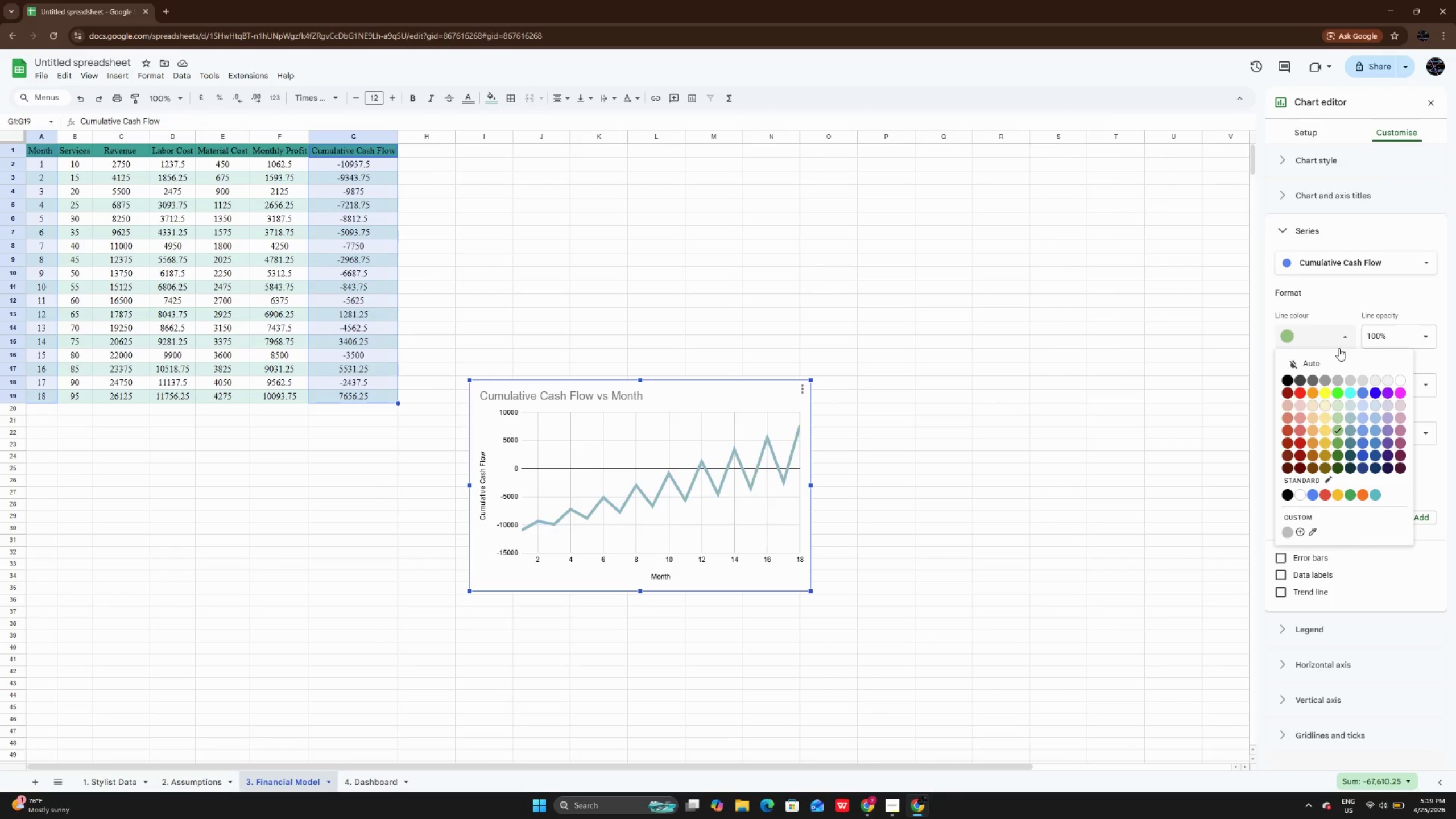 
wait(41.98)
 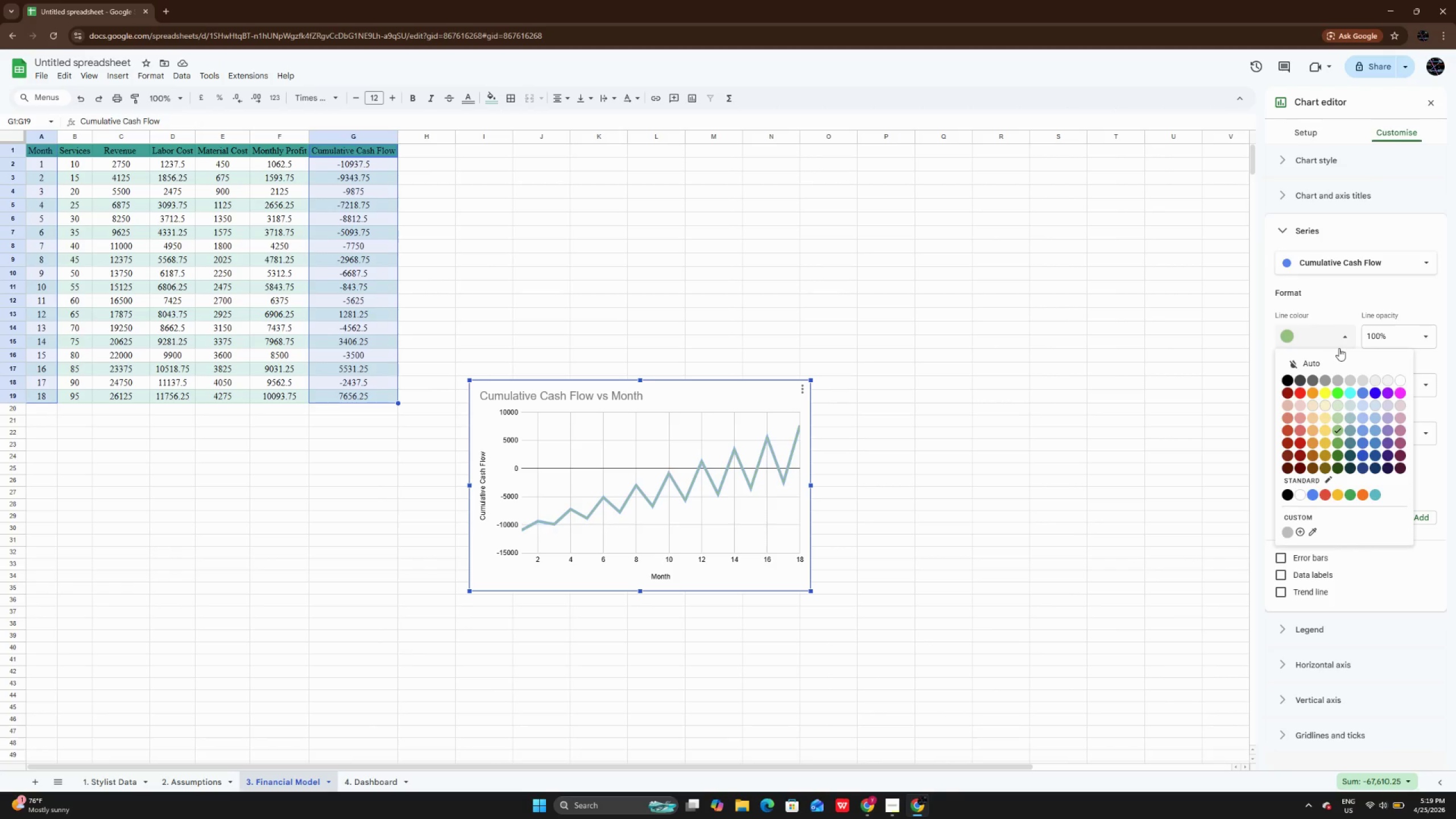 
left_click_drag(start_coordinate=[811, 590], to_coordinate=[855, 644])
 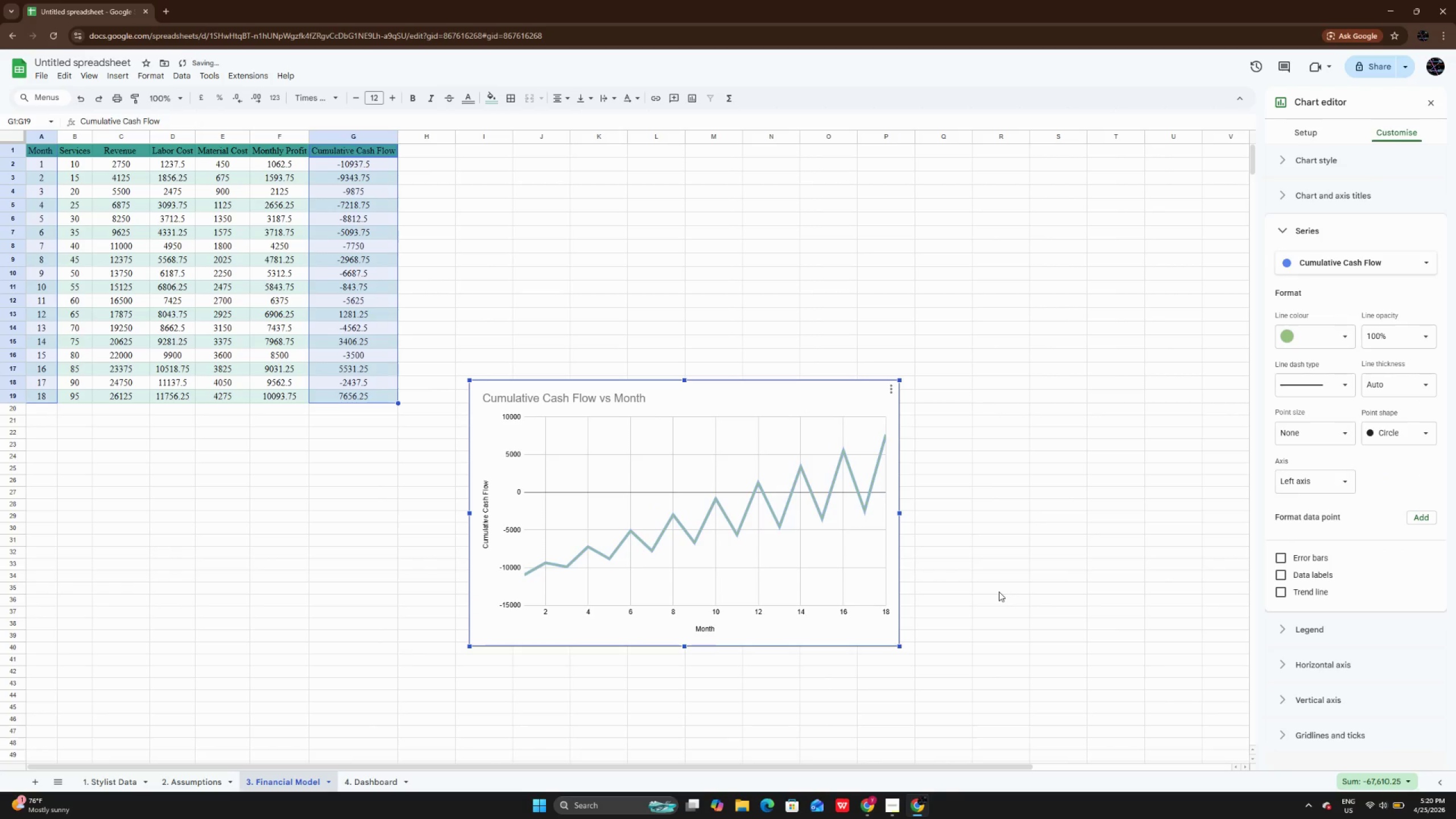 
left_click([999, 592])
 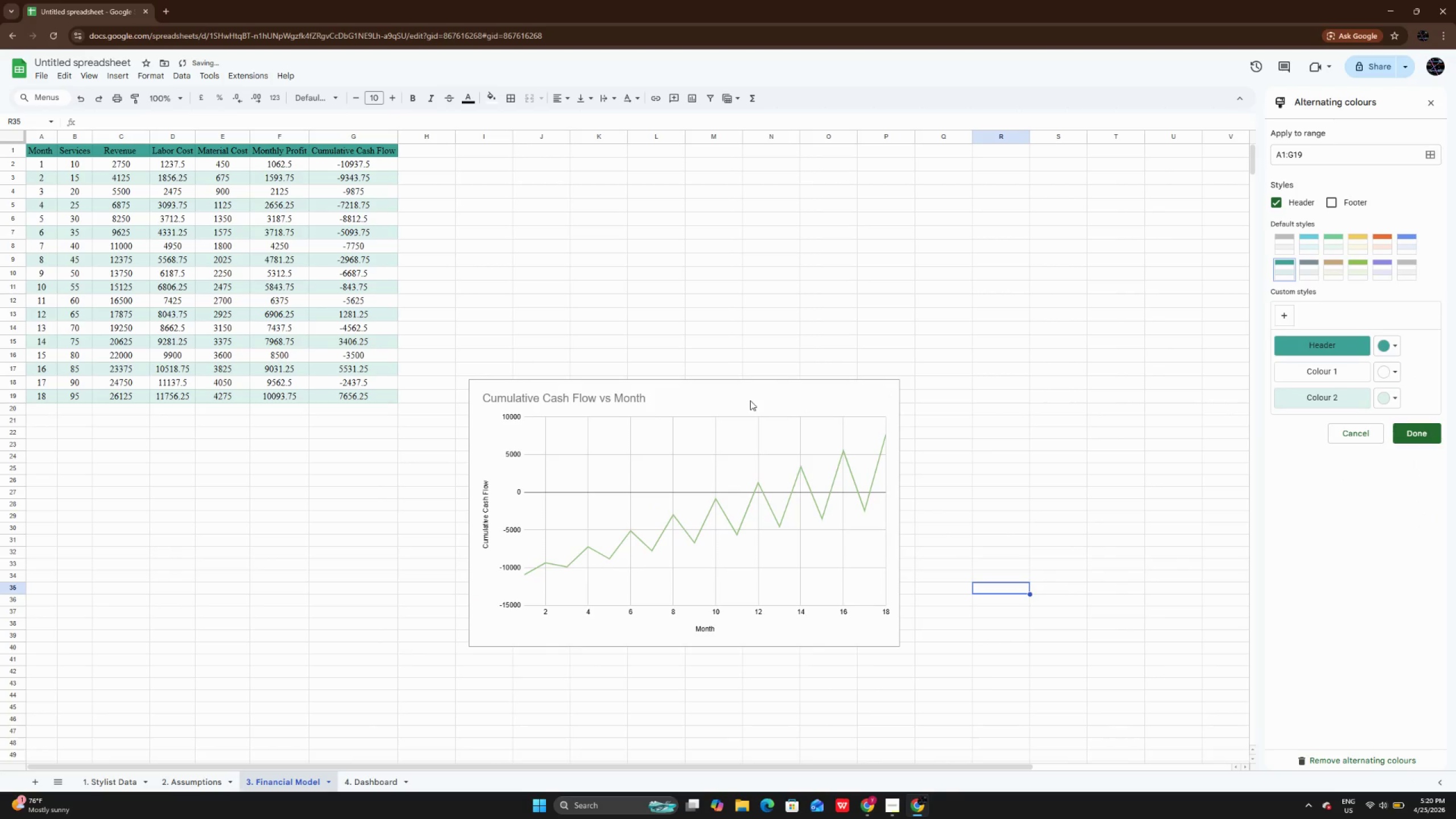 
left_click([750, 400])
 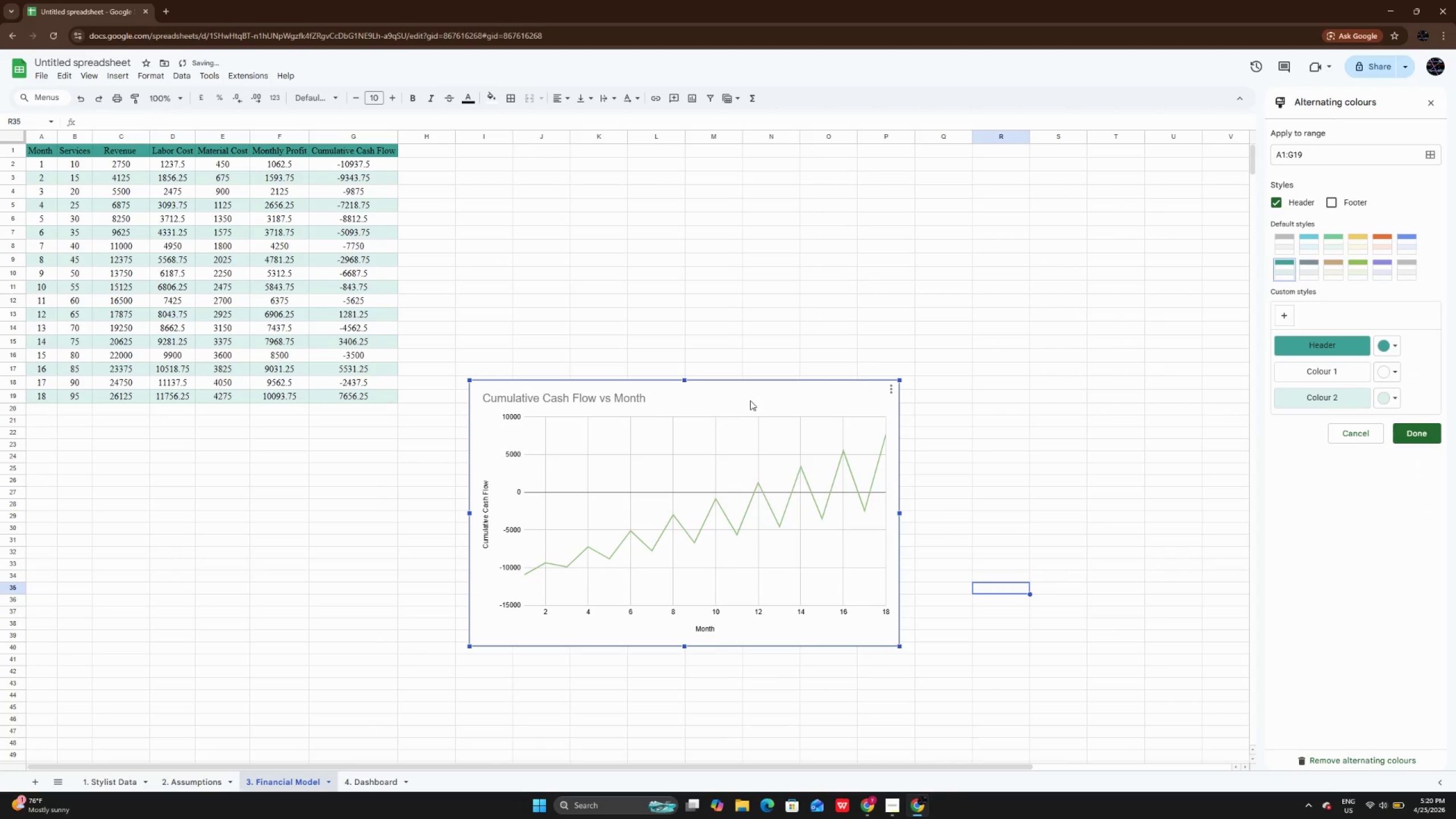 
left_click_drag(start_coordinate=[750, 400], to_coordinate=[733, 365])
 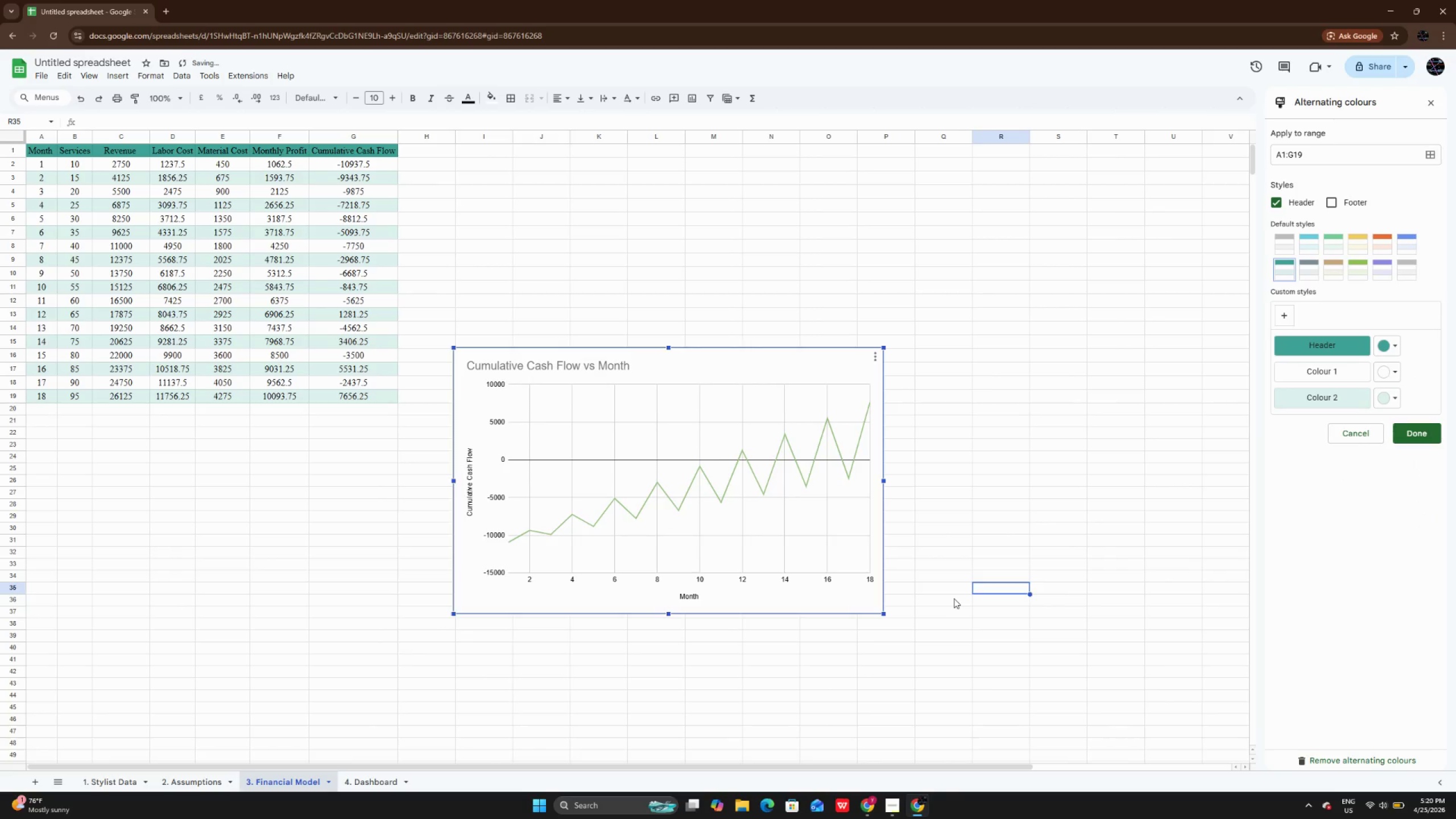 
left_click([954, 598])
 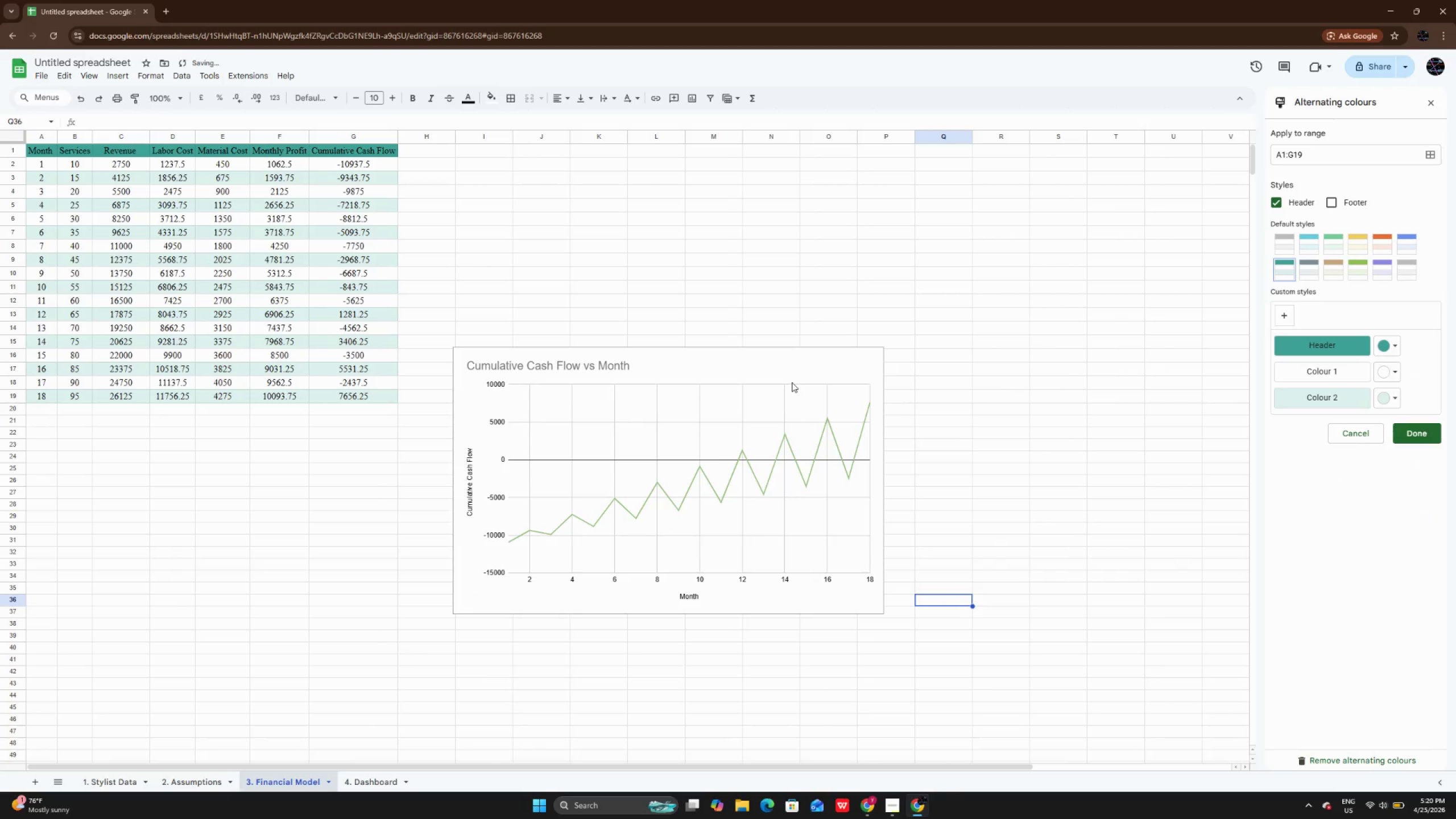 
left_click([787, 361])
 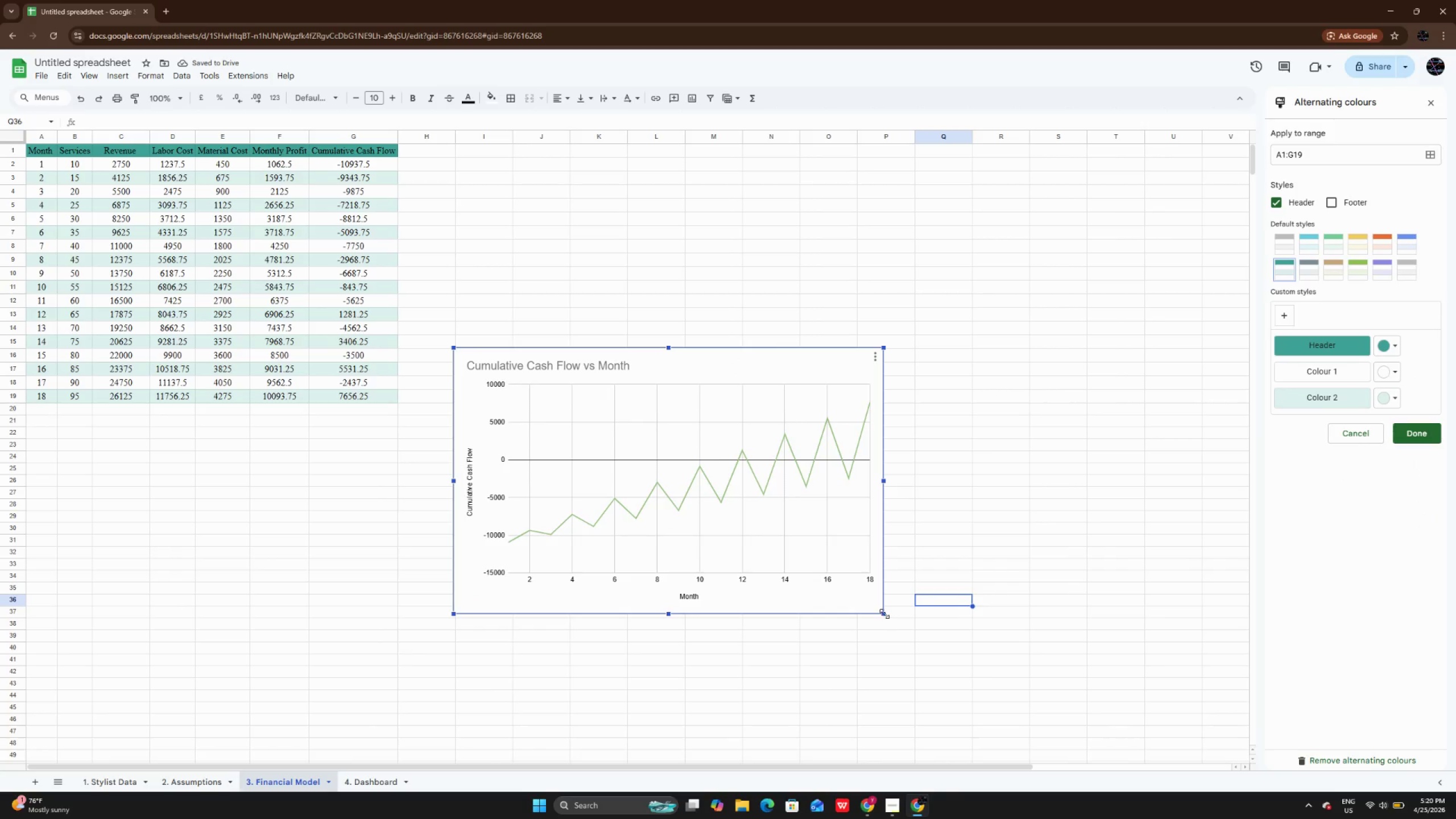 
left_click_drag(start_coordinate=[884, 614], to_coordinate=[947, 667])
 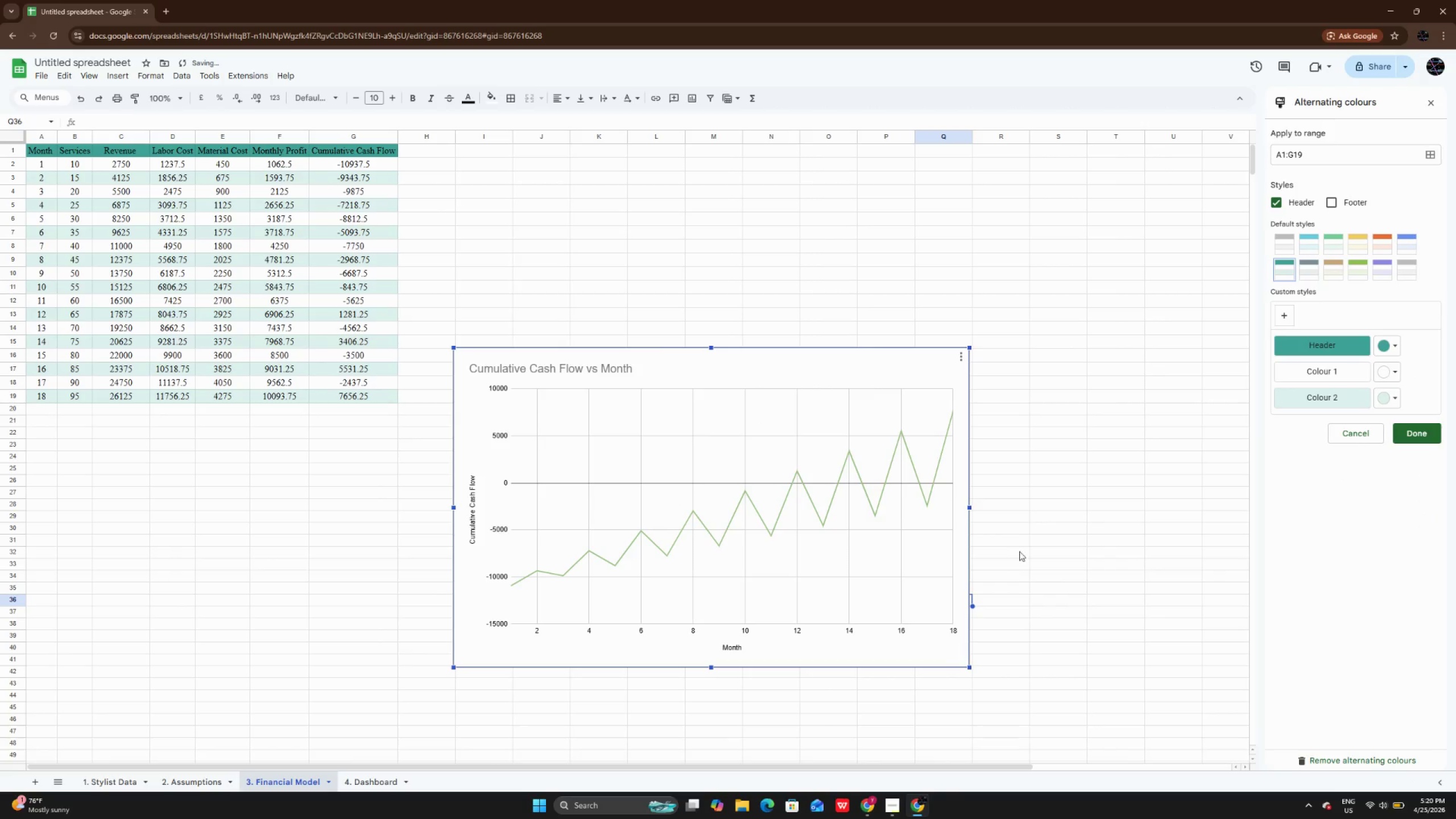 
left_click([1023, 547])
 